 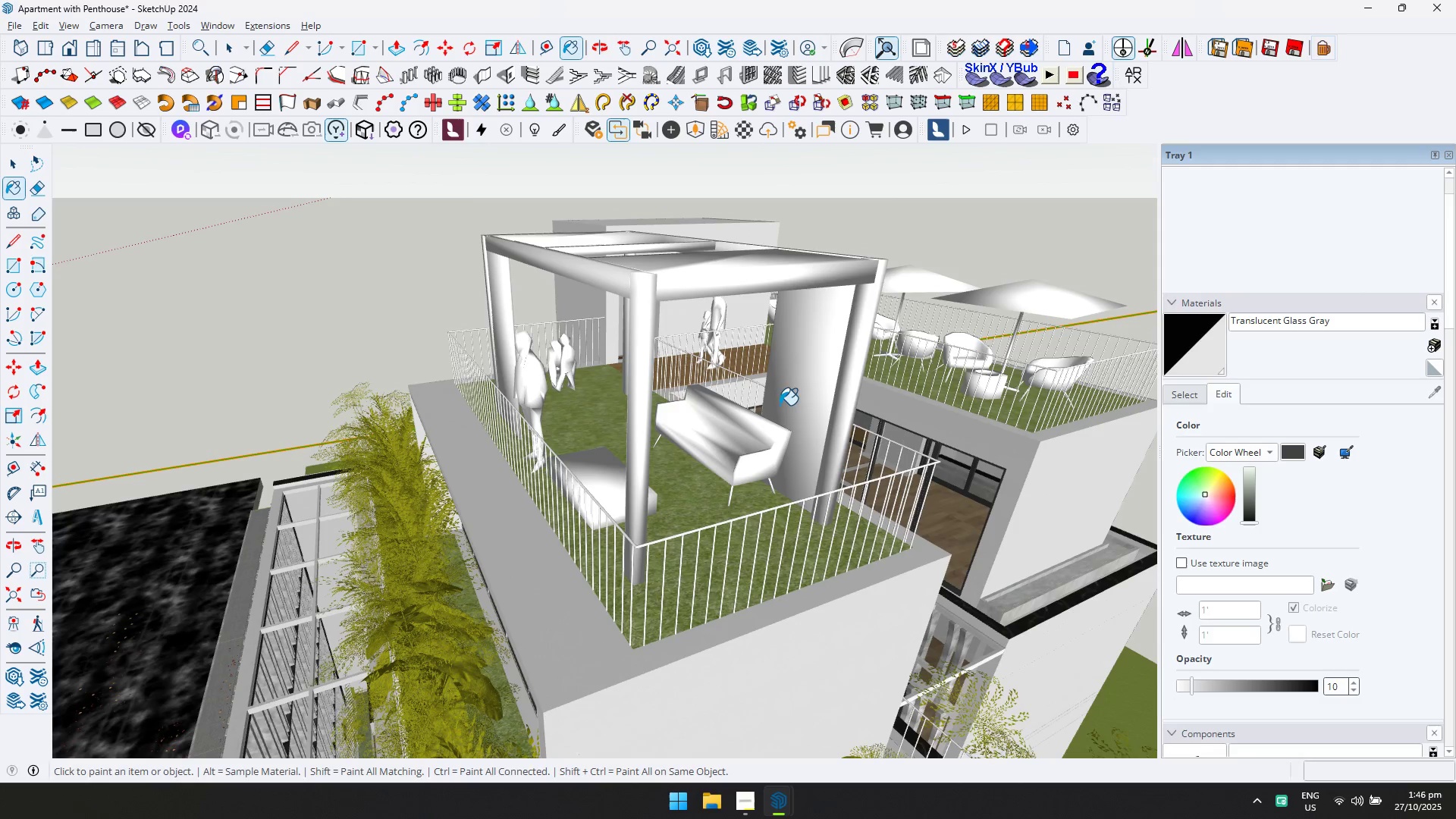 
key(Escape)
 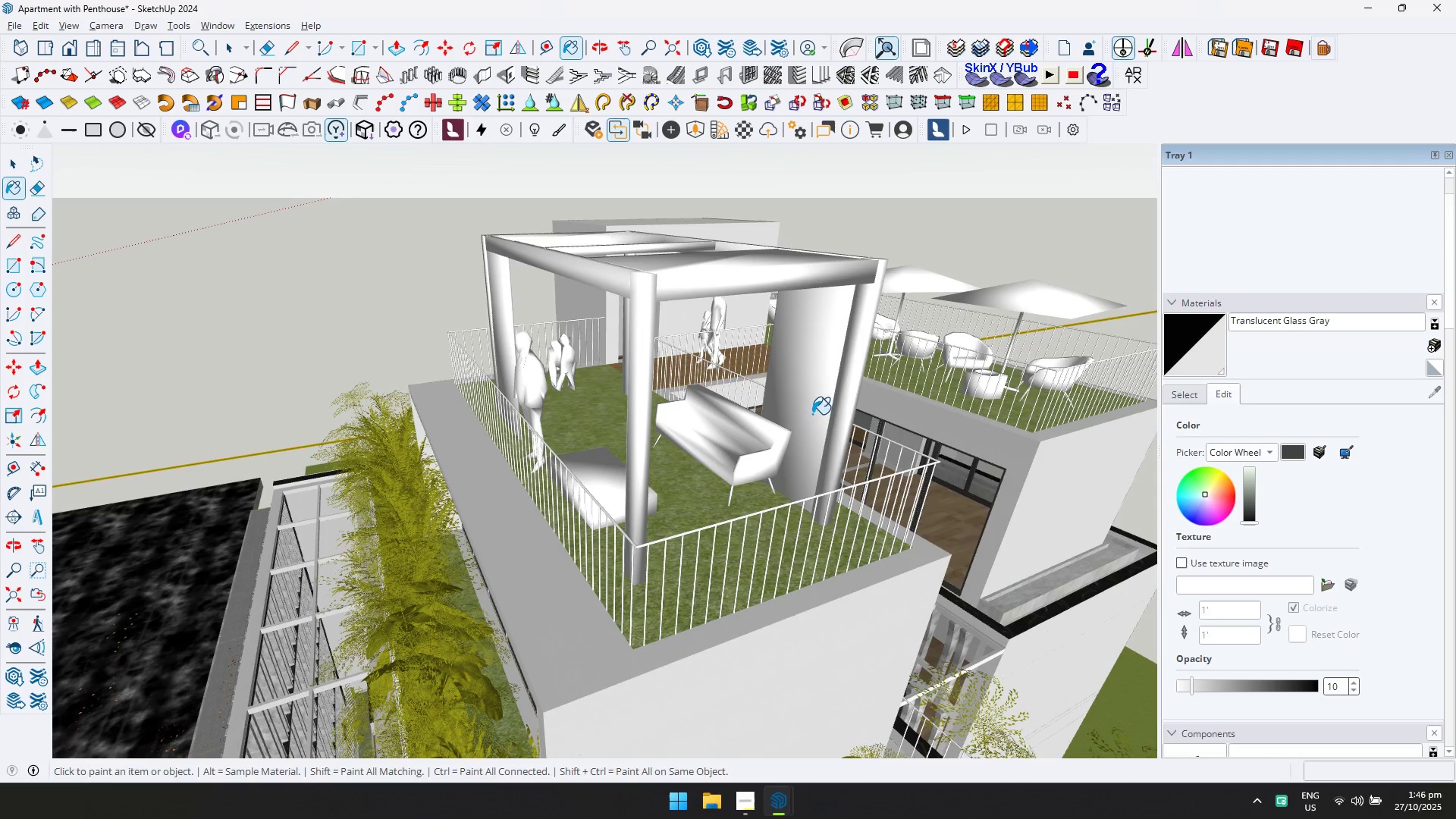 
key(Space)
 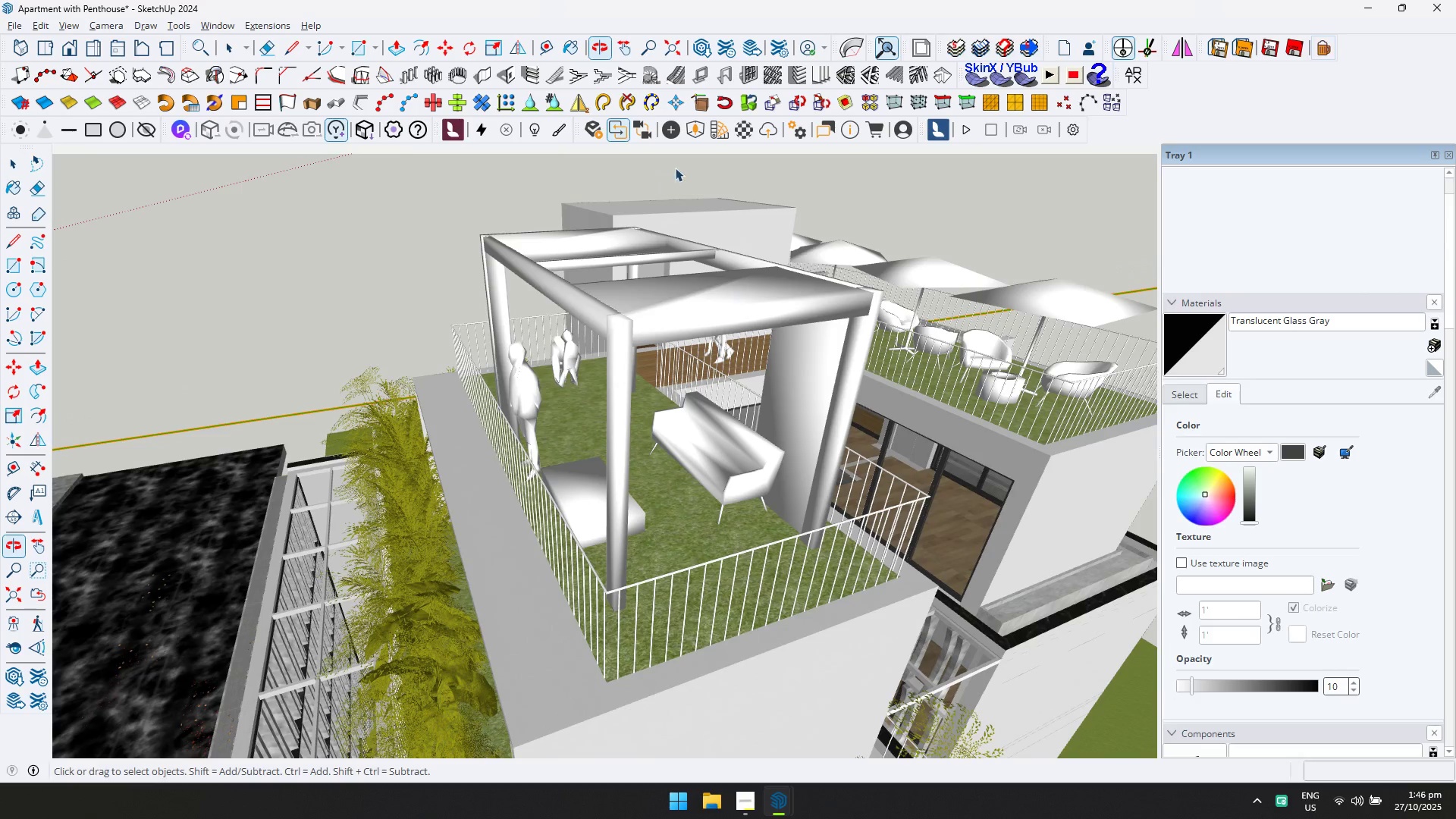 
left_click([699, 129])
 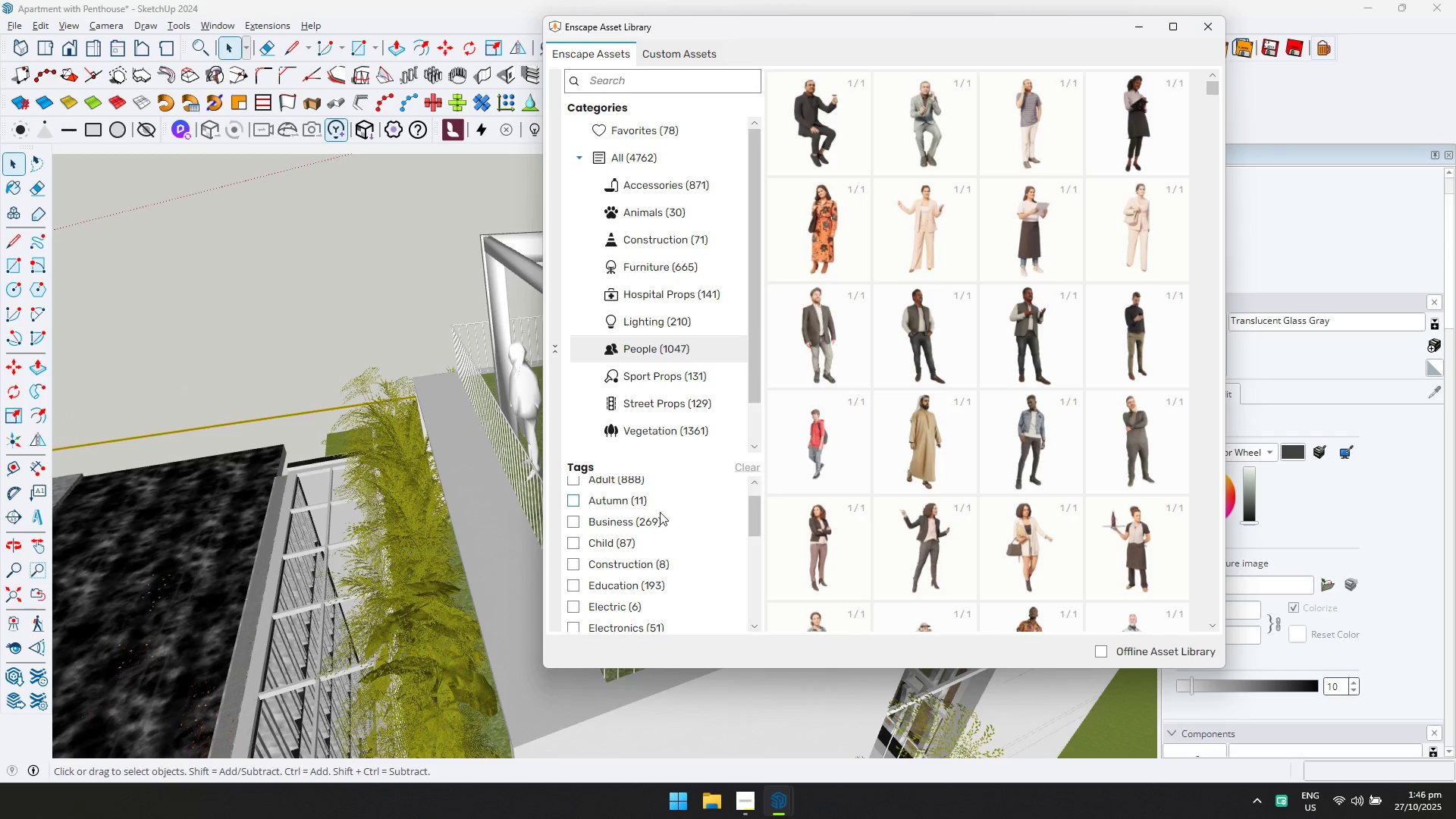 
scroll: coordinate [626, 574], scroll_direction: down, amount: 8.0
 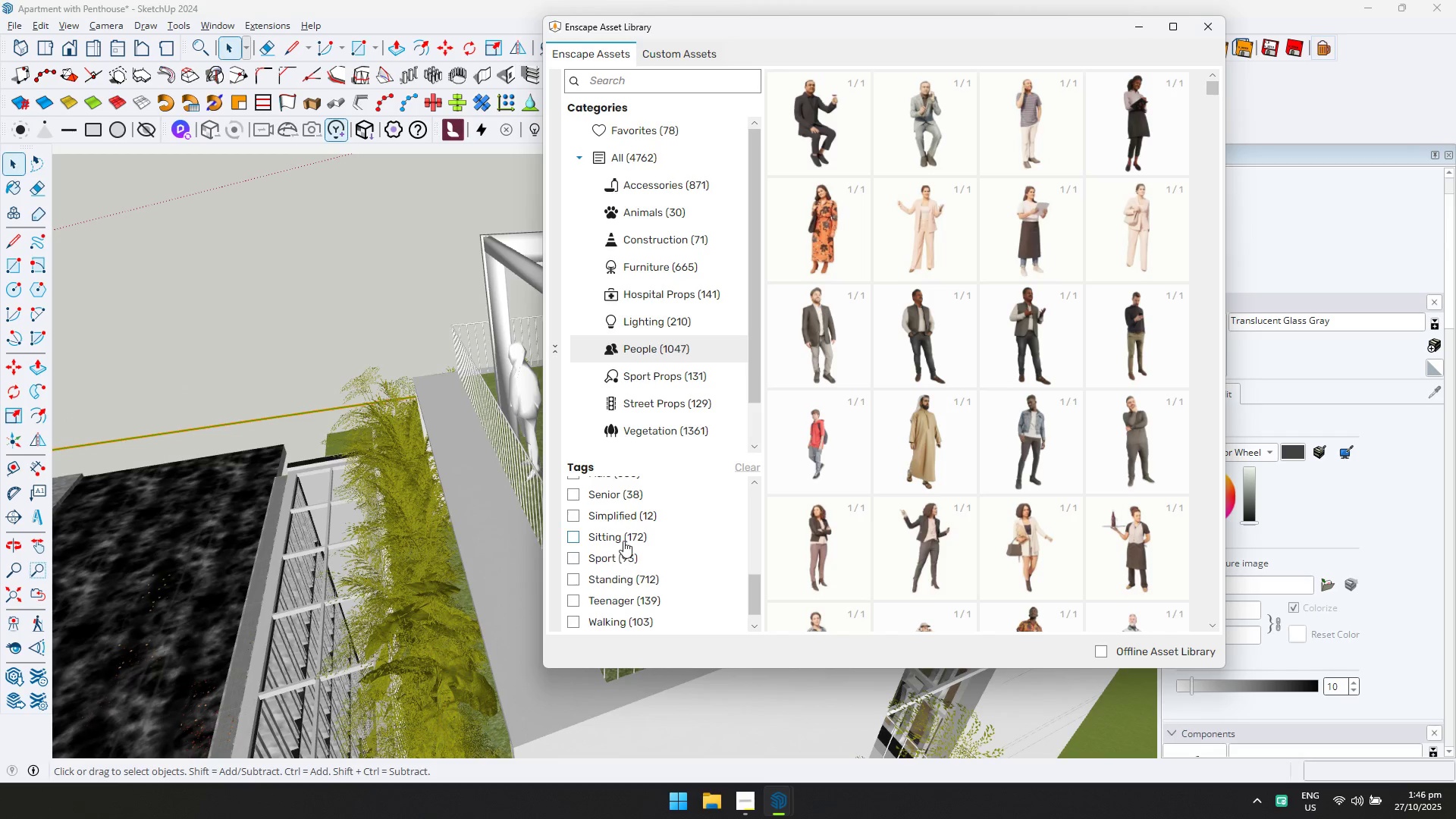 
left_click([623, 538])
 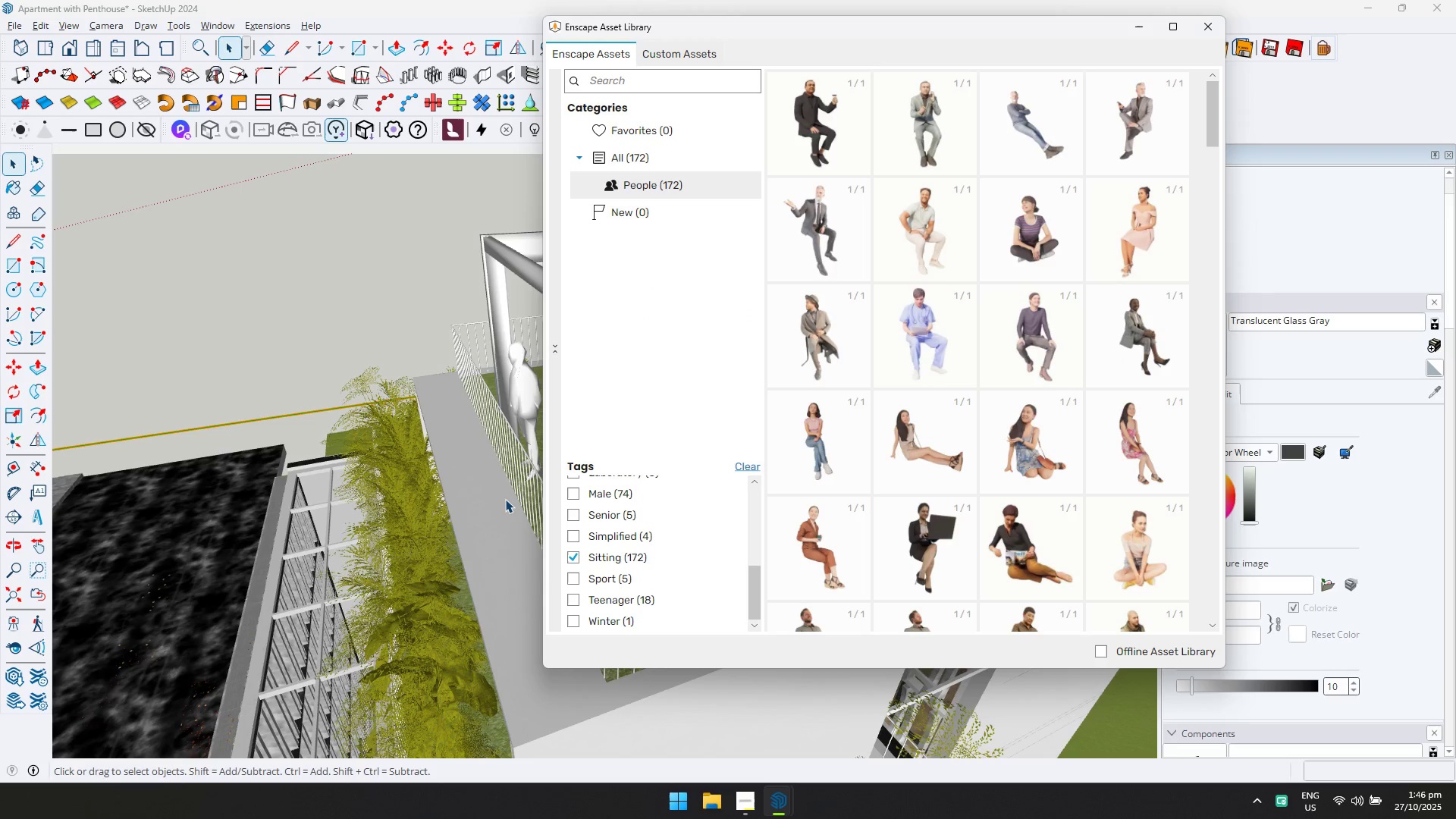 
wait(7.99)
 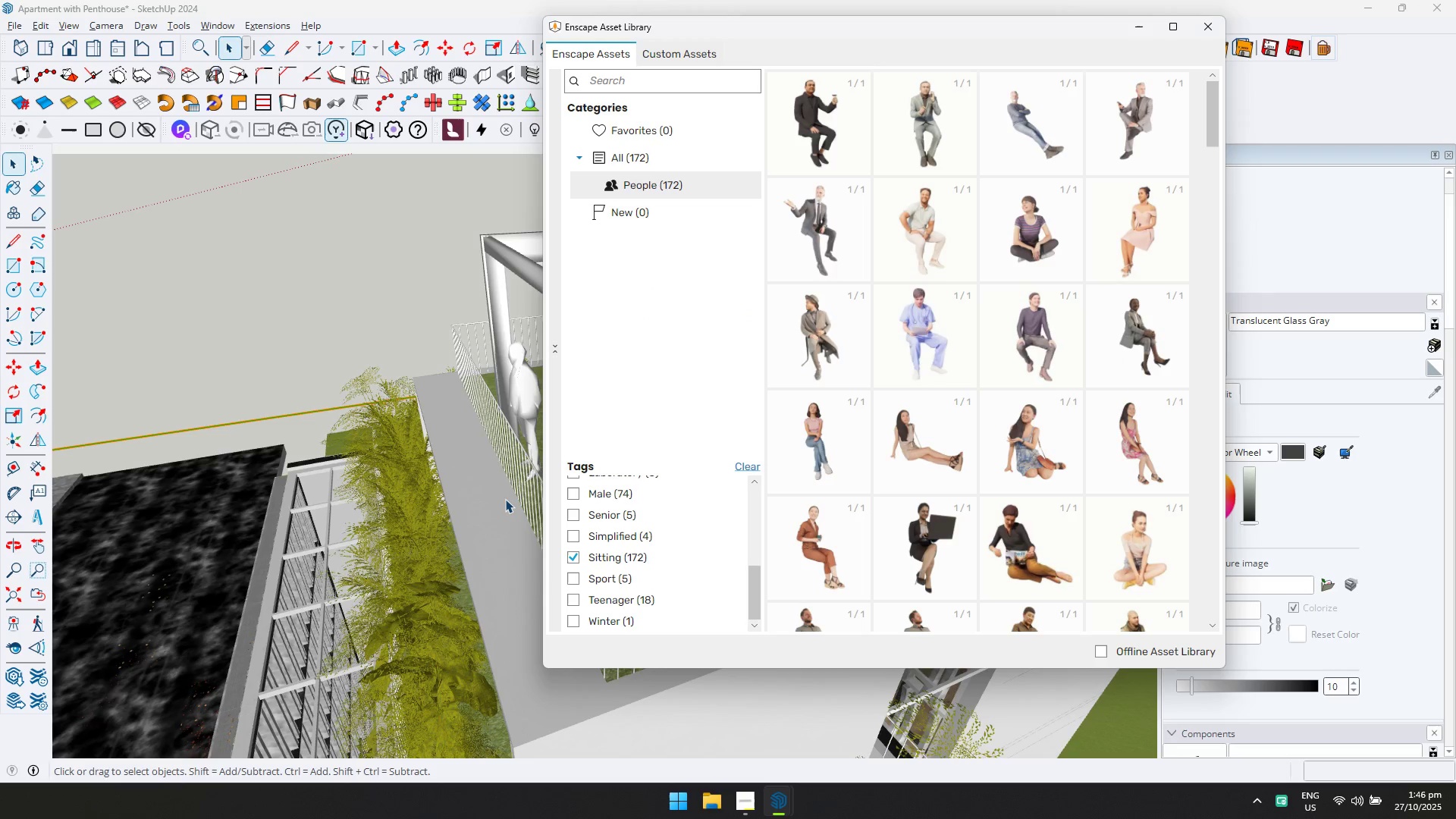 
scroll: coordinate [943, 373], scroll_direction: down, amount: 14.0
 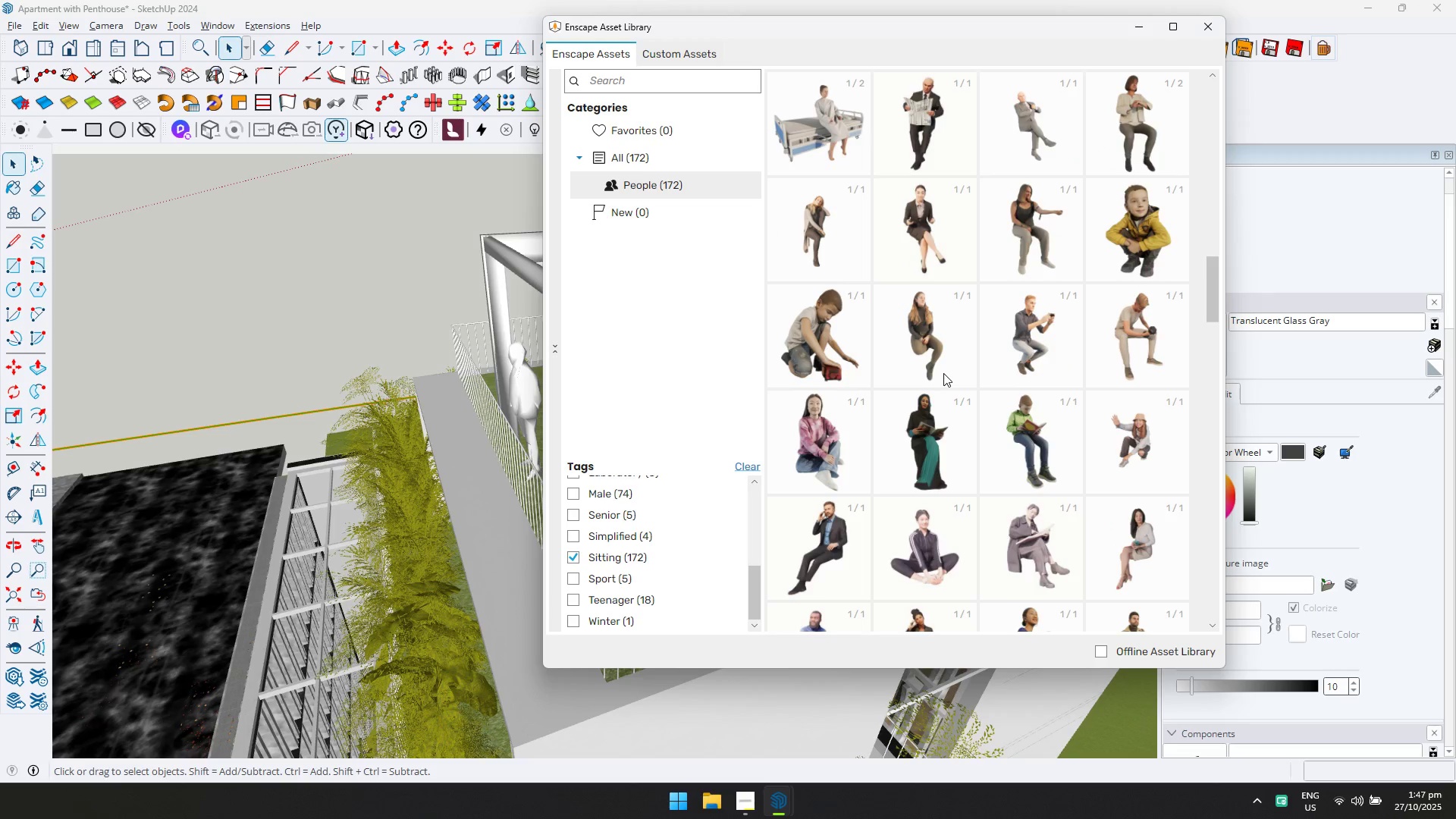 
scroll: coordinate [943, 374], scroll_direction: down, amount: 4.0
 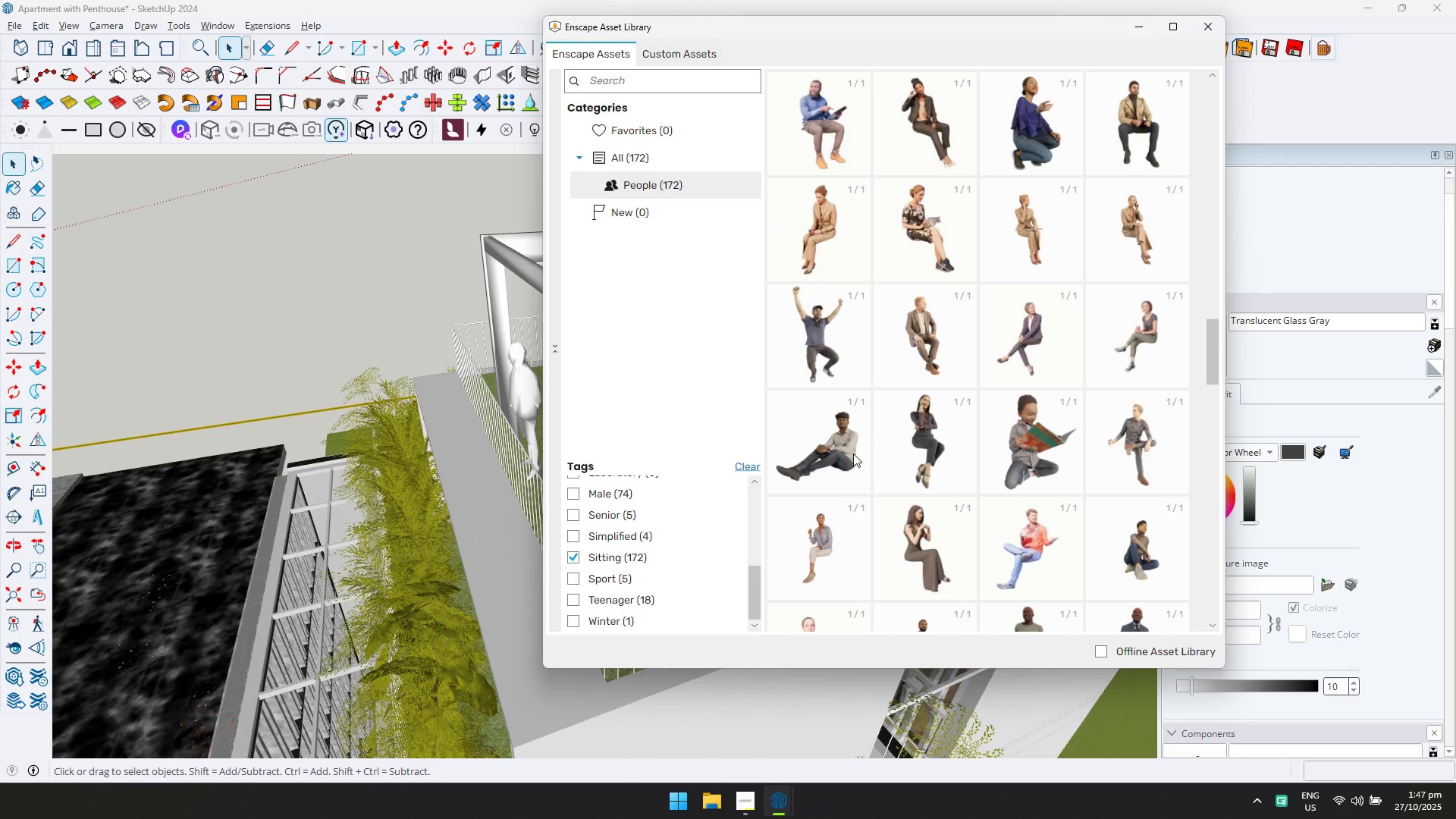 
scroll: coordinate [868, 439], scroll_direction: up, amount: 6.0
 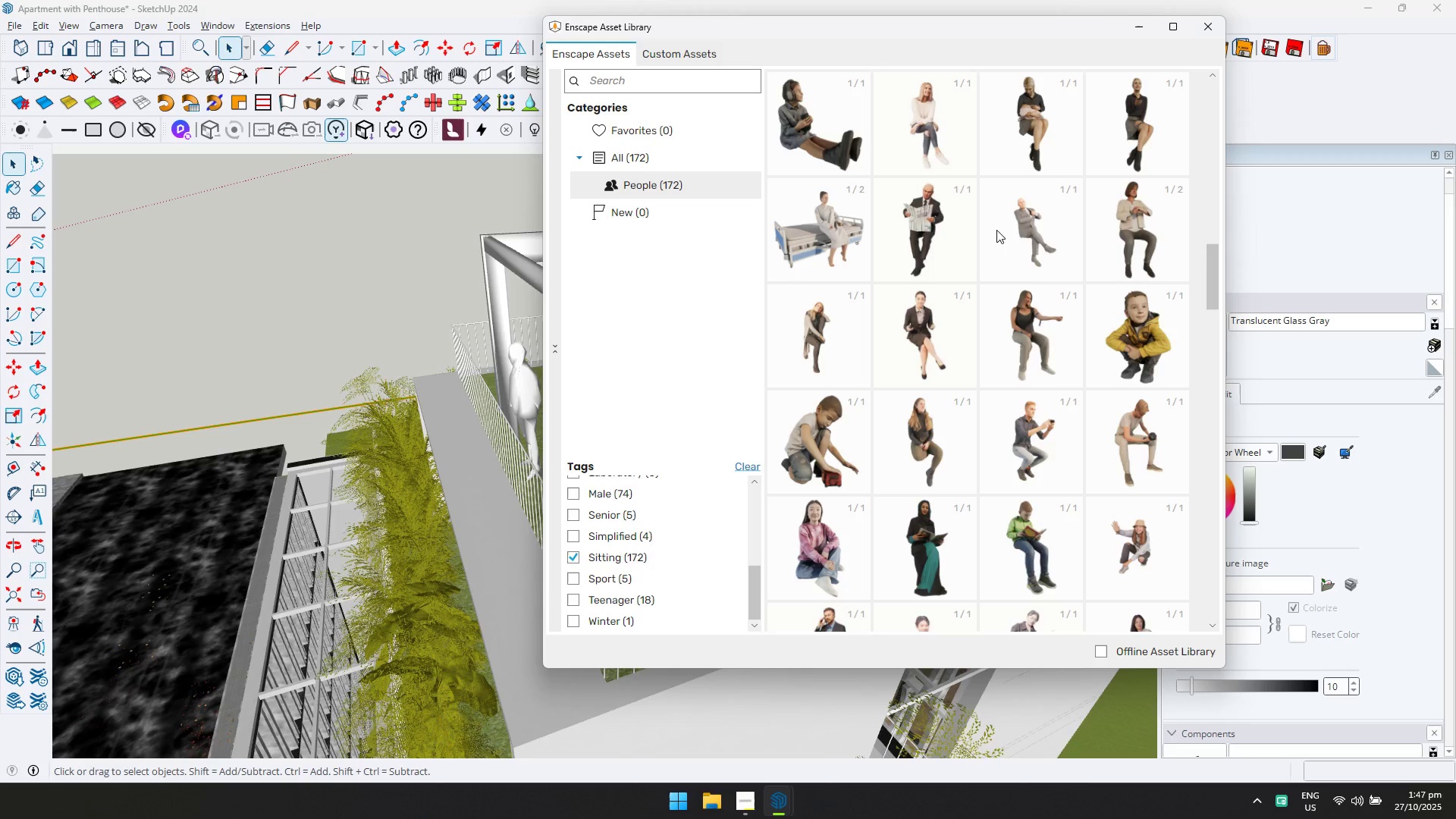 
left_click([1020, 228])
 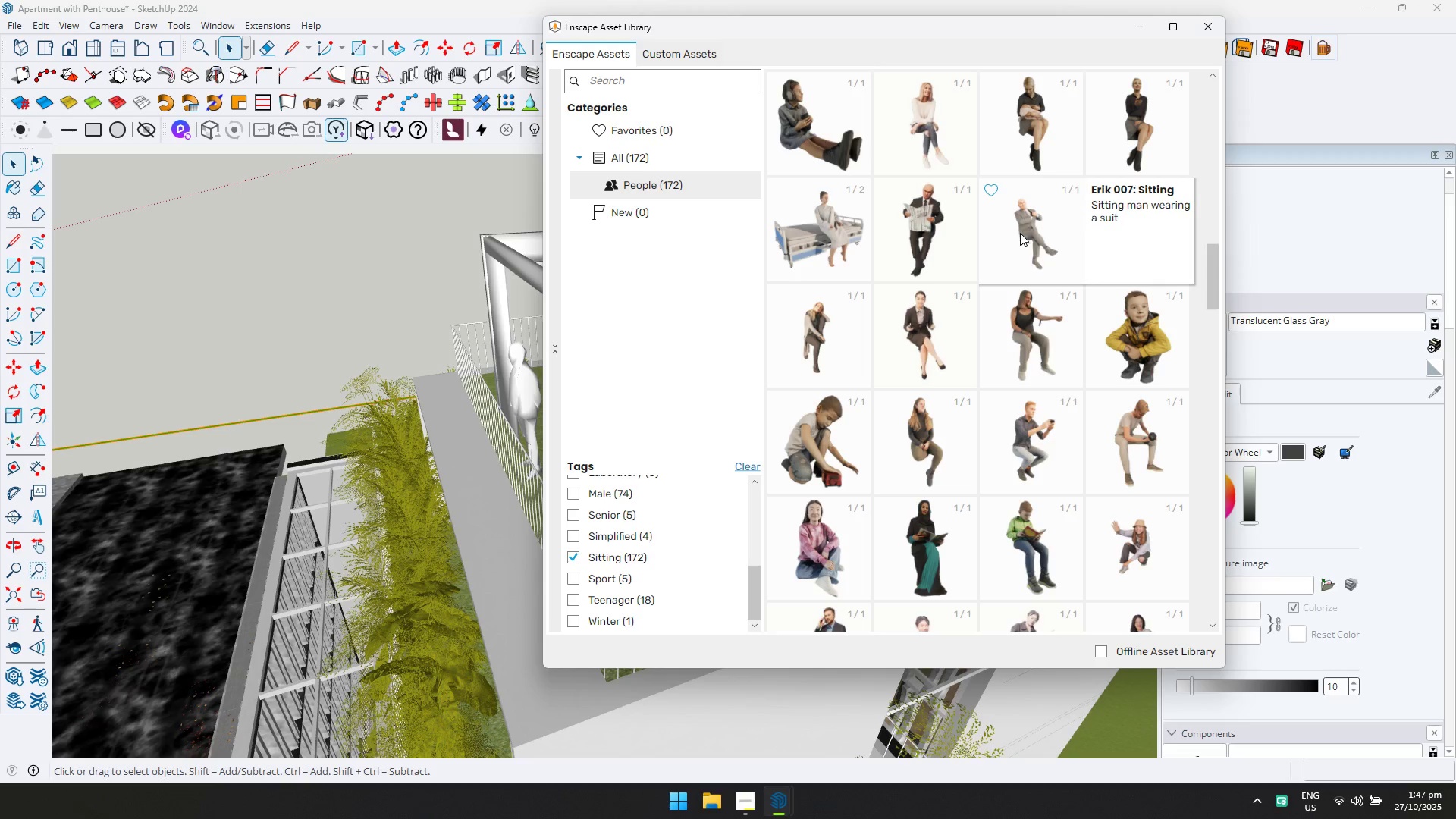 
scroll: coordinate [998, 471], scroll_direction: down, amount: 8.0
 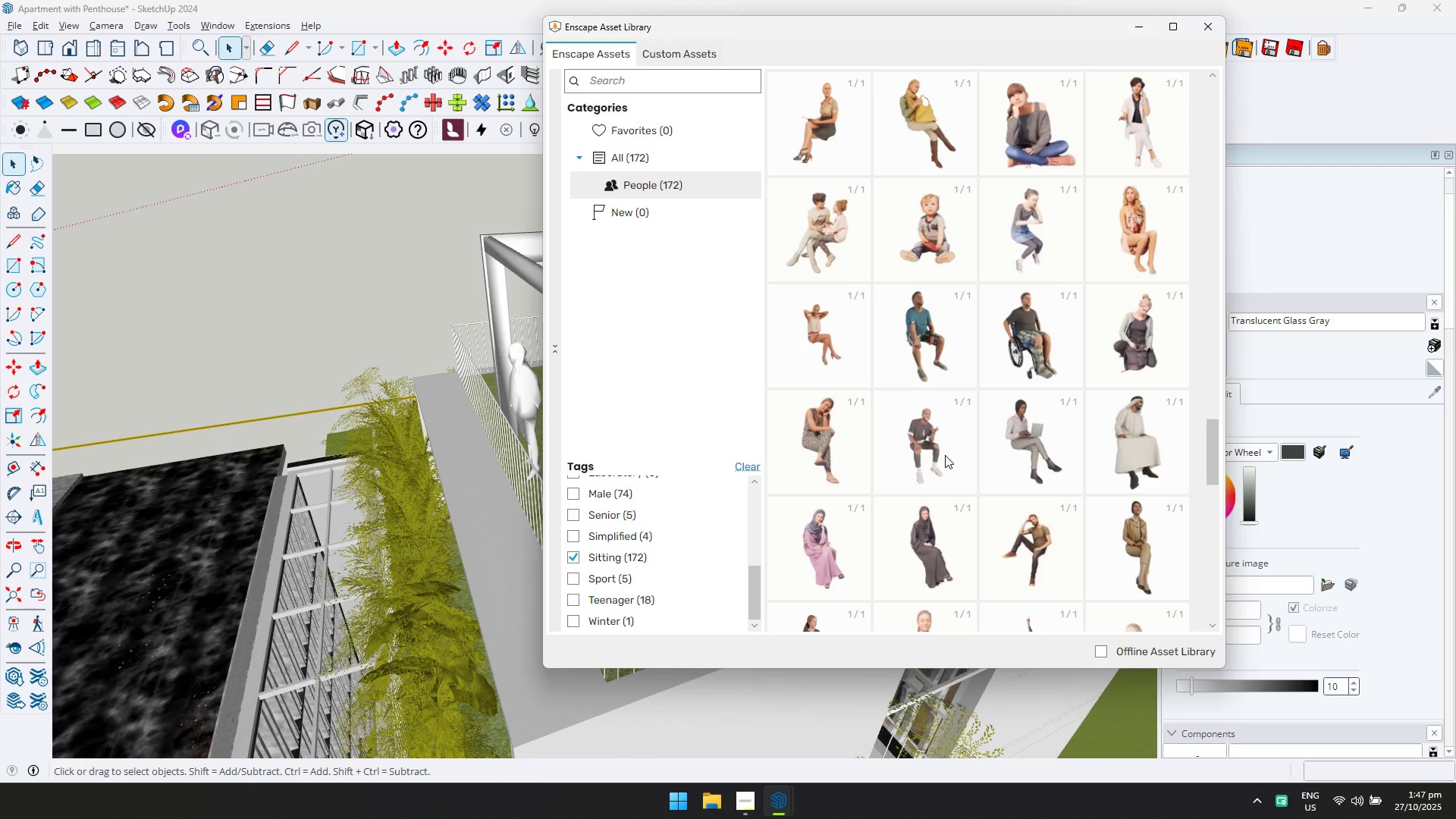 
left_click([945, 455])
 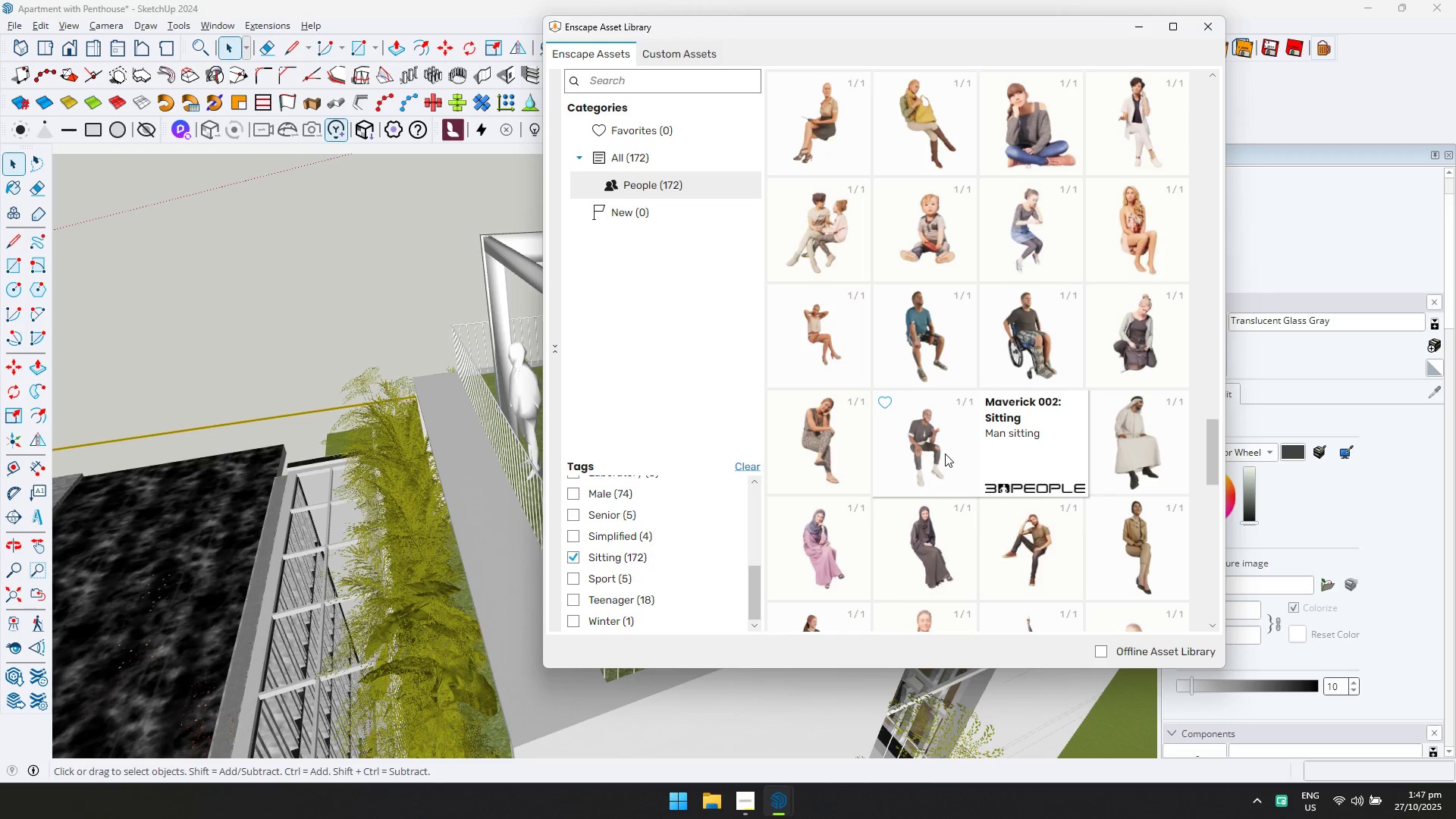 
left_click([945, 453])
 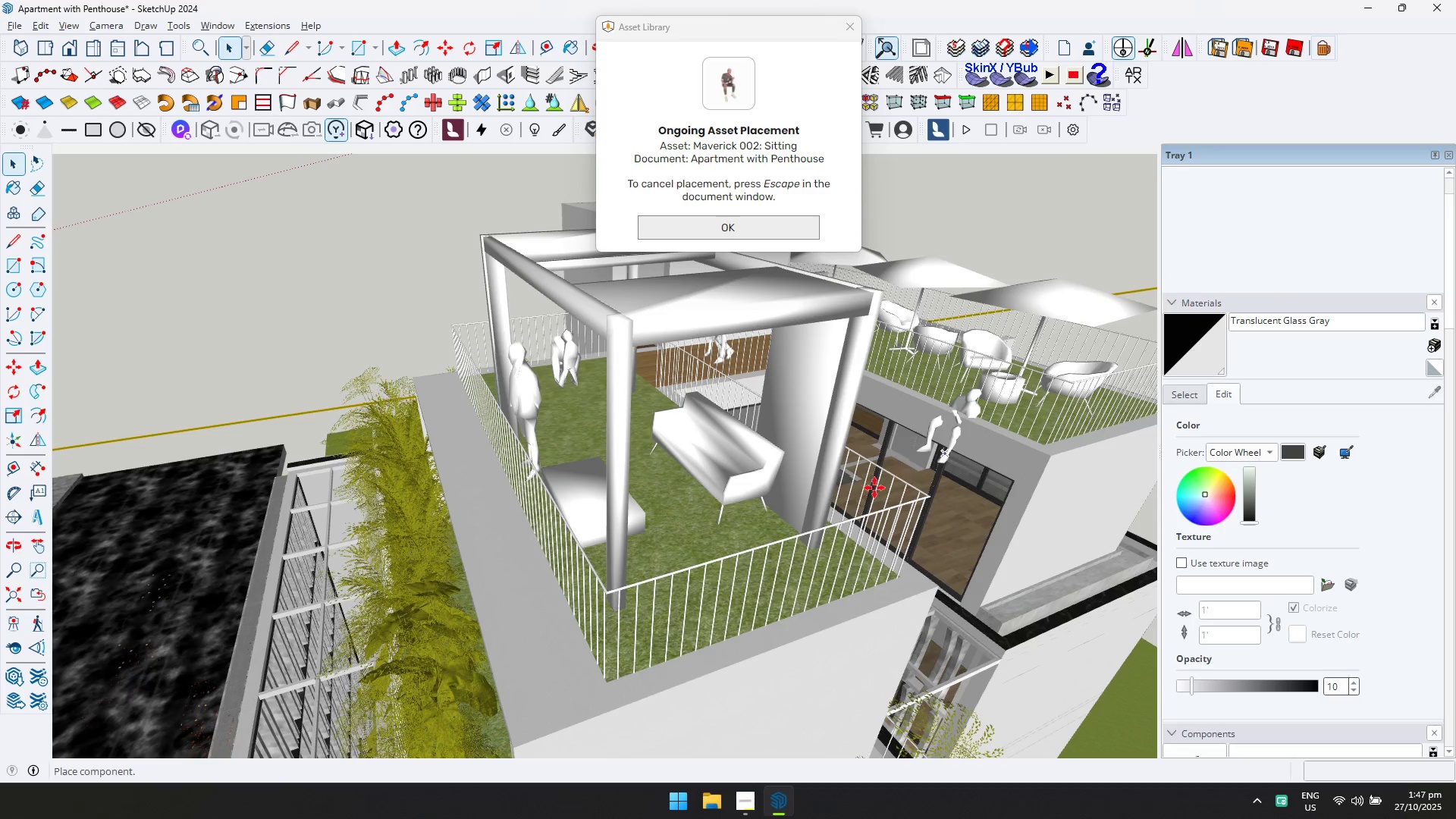 
scroll: coordinate [708, 506], scroll_direction: up, amount: 8.0
 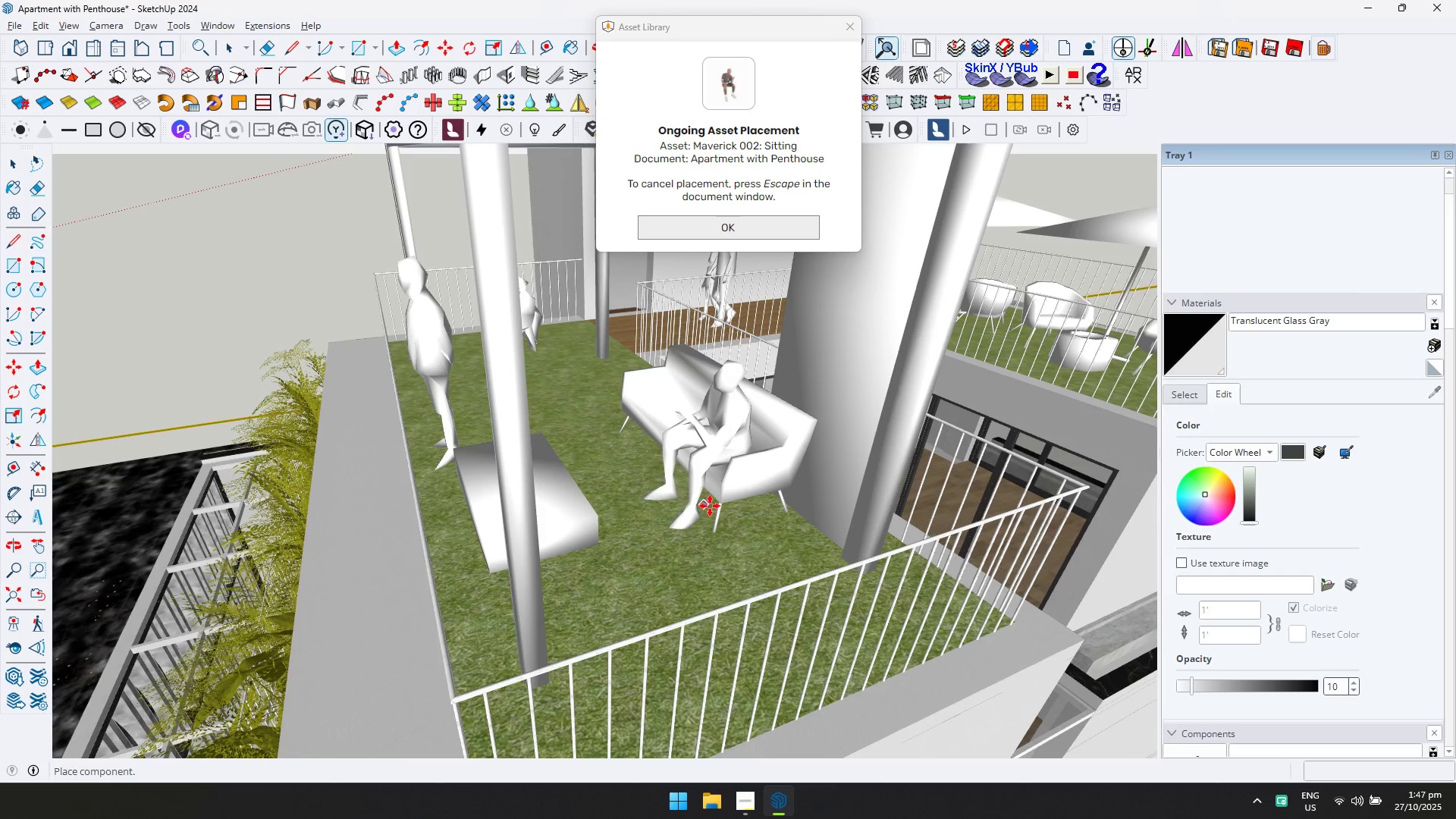 
left_click([711, 506])
 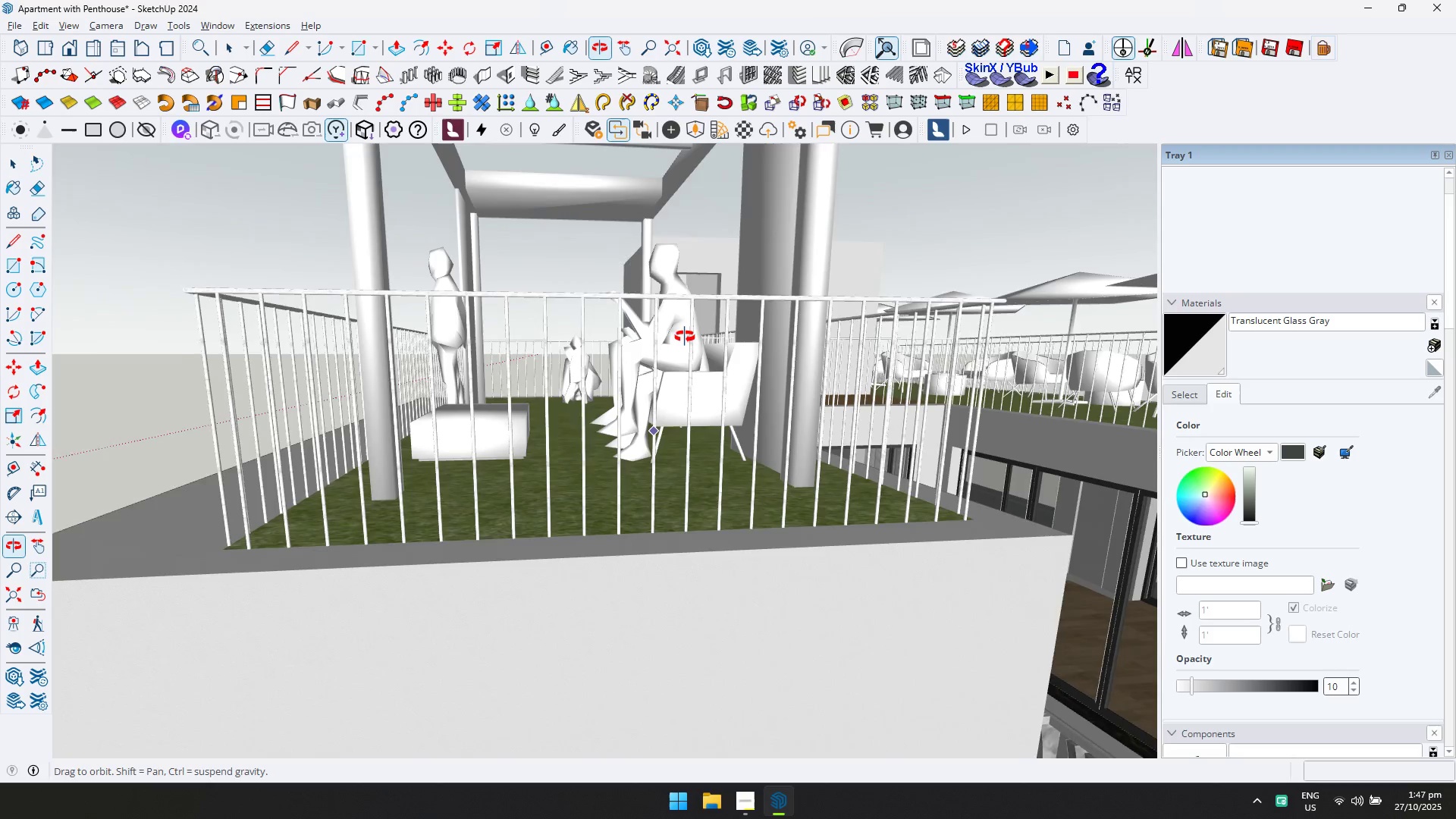 
key(Escape)
 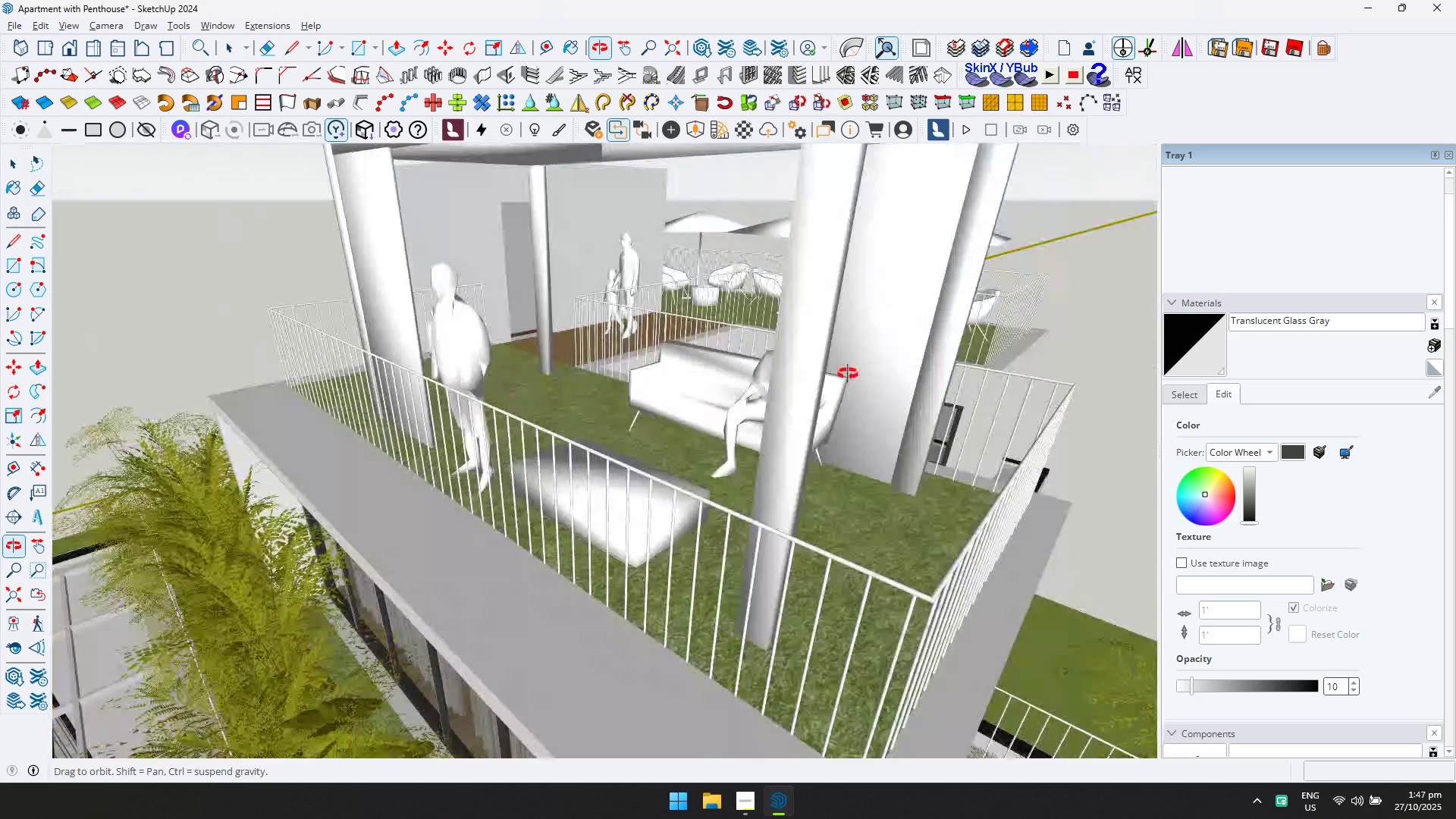 
scroll: coordinate [700, 300], scroll_direction: up, amount: 1.0
 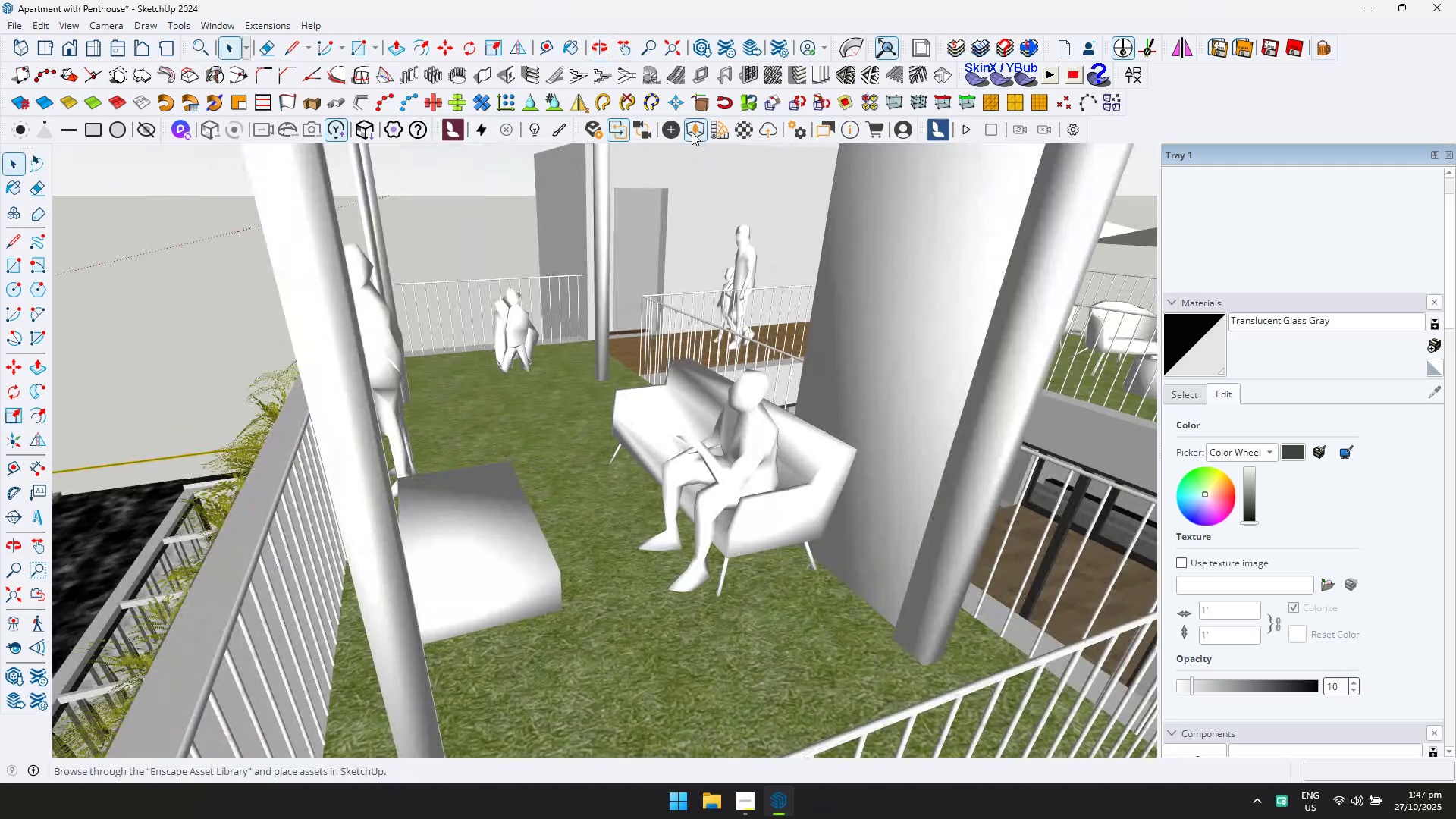 
left_click([692, 132])
 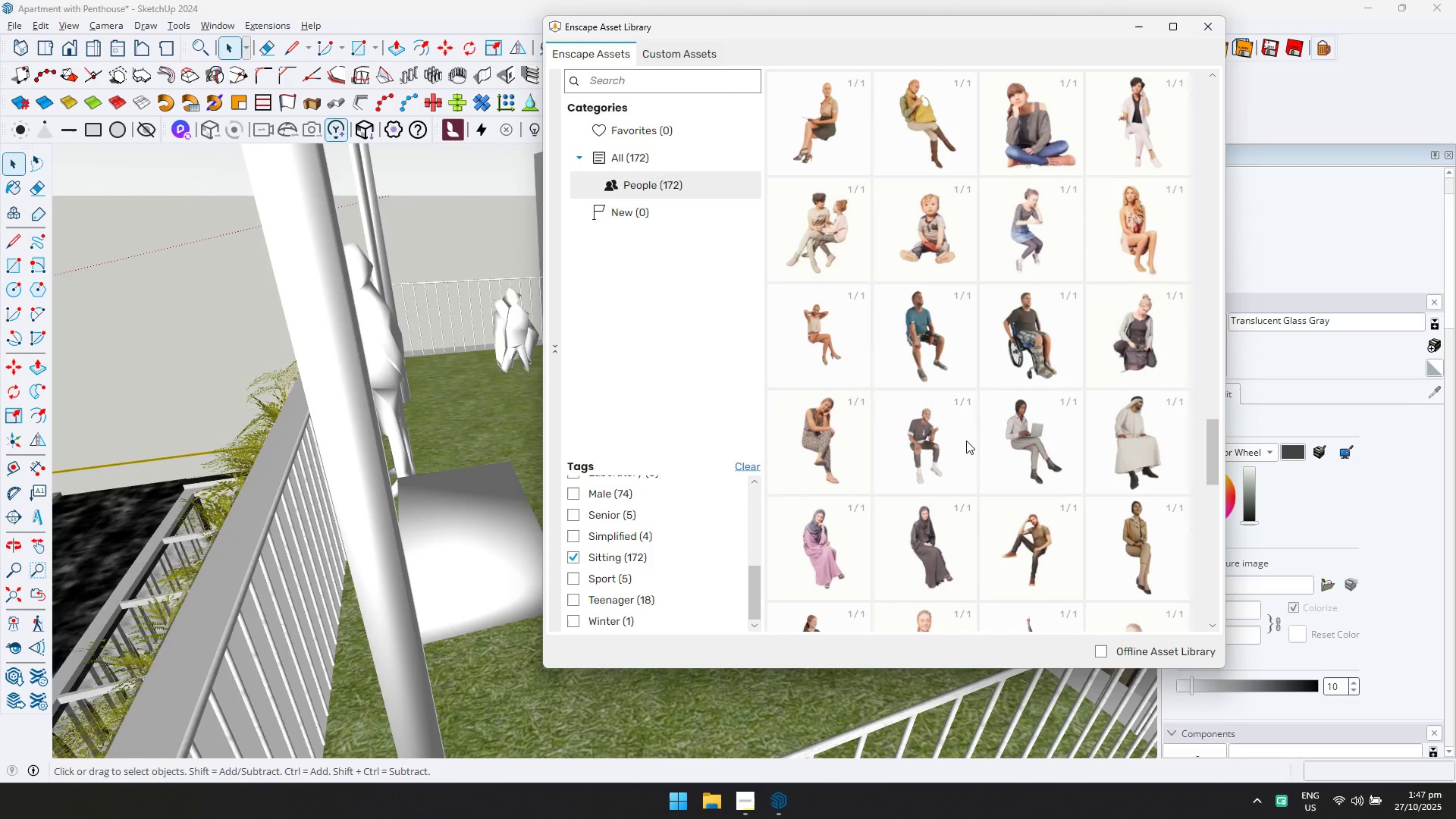 
scroll: coordinate [968, 443], scroll_direction: down, amount: 3.0
 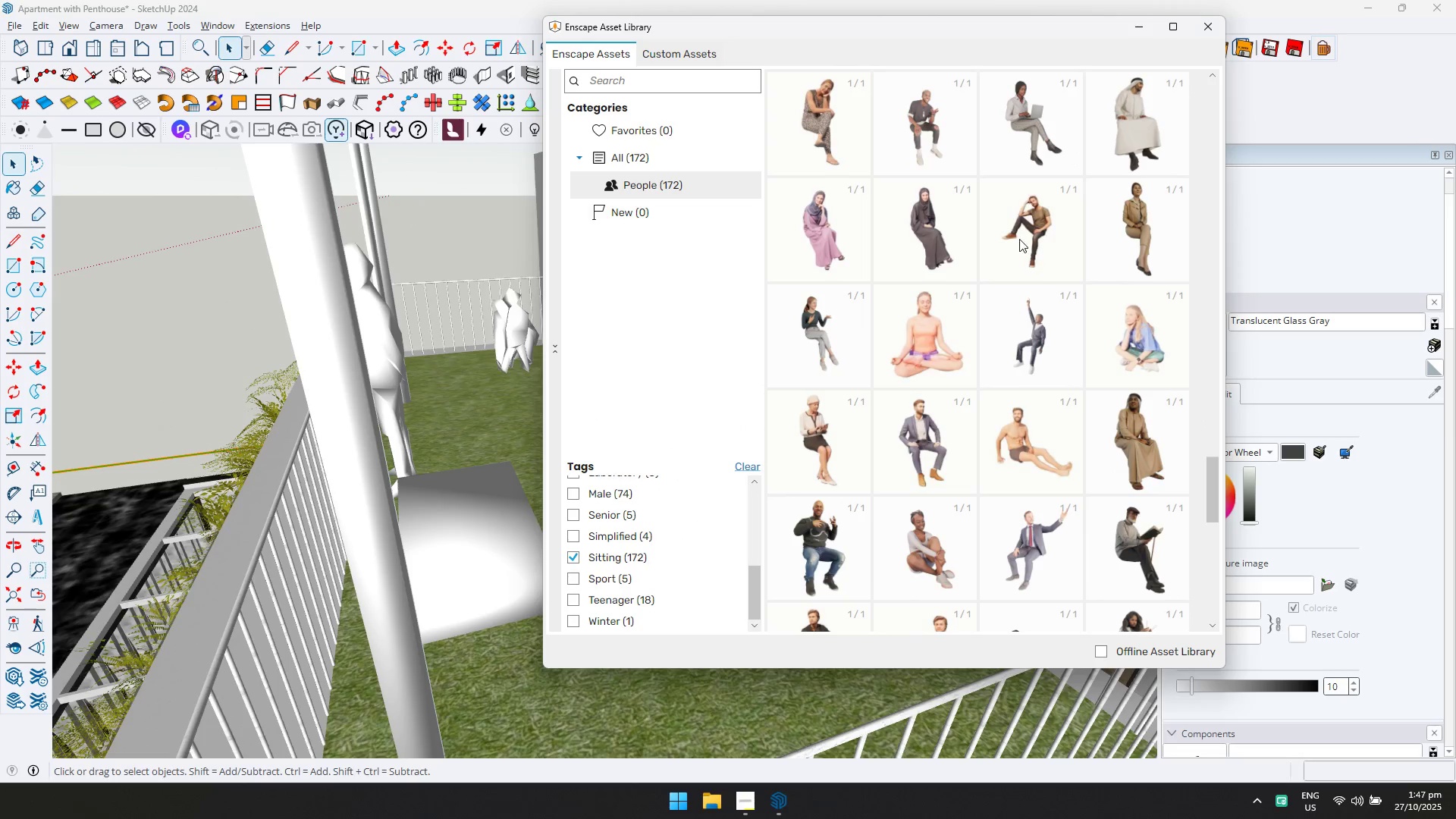 
left_click([1040, 117])
 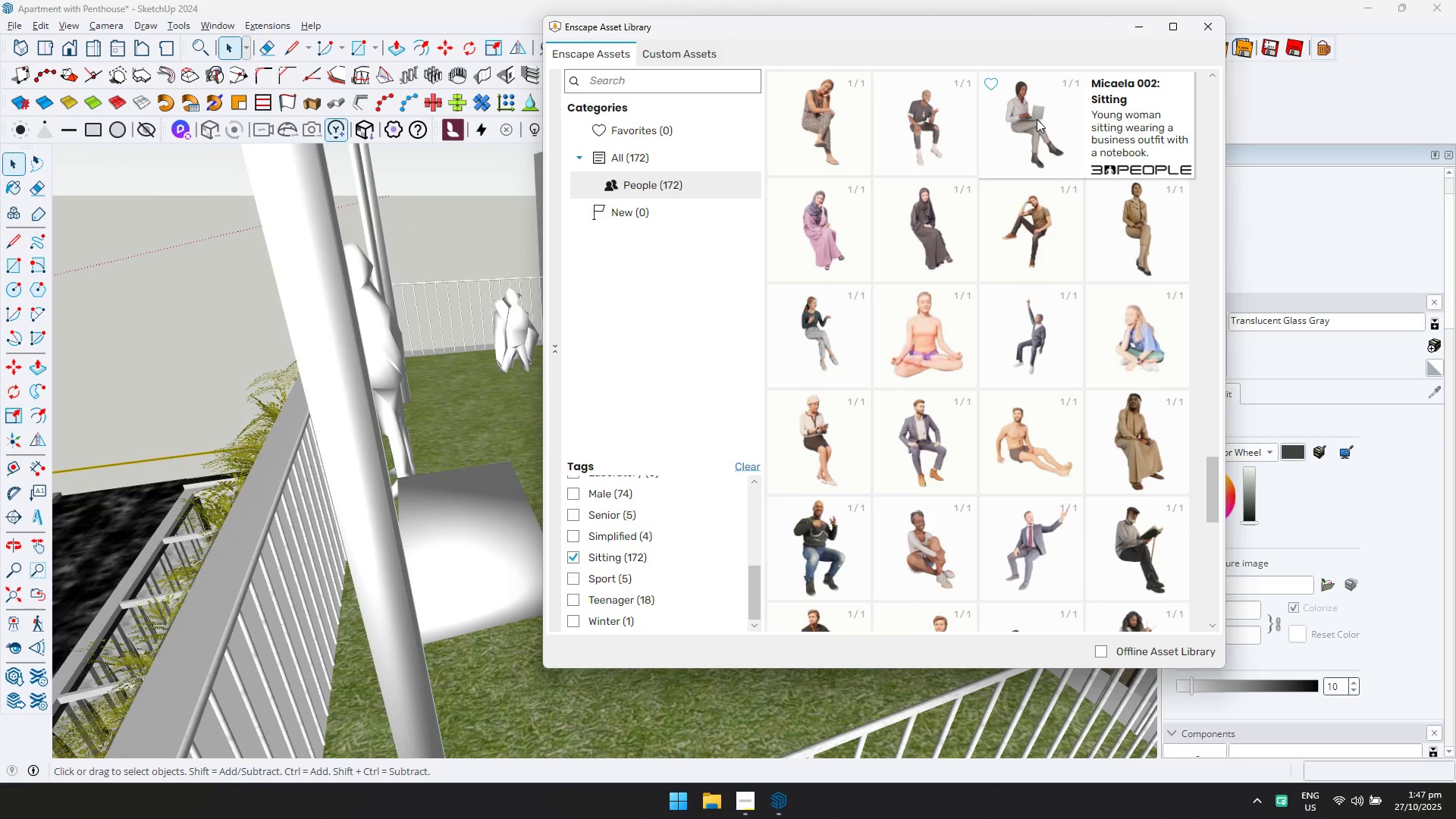 
left_click([1037, 119])
 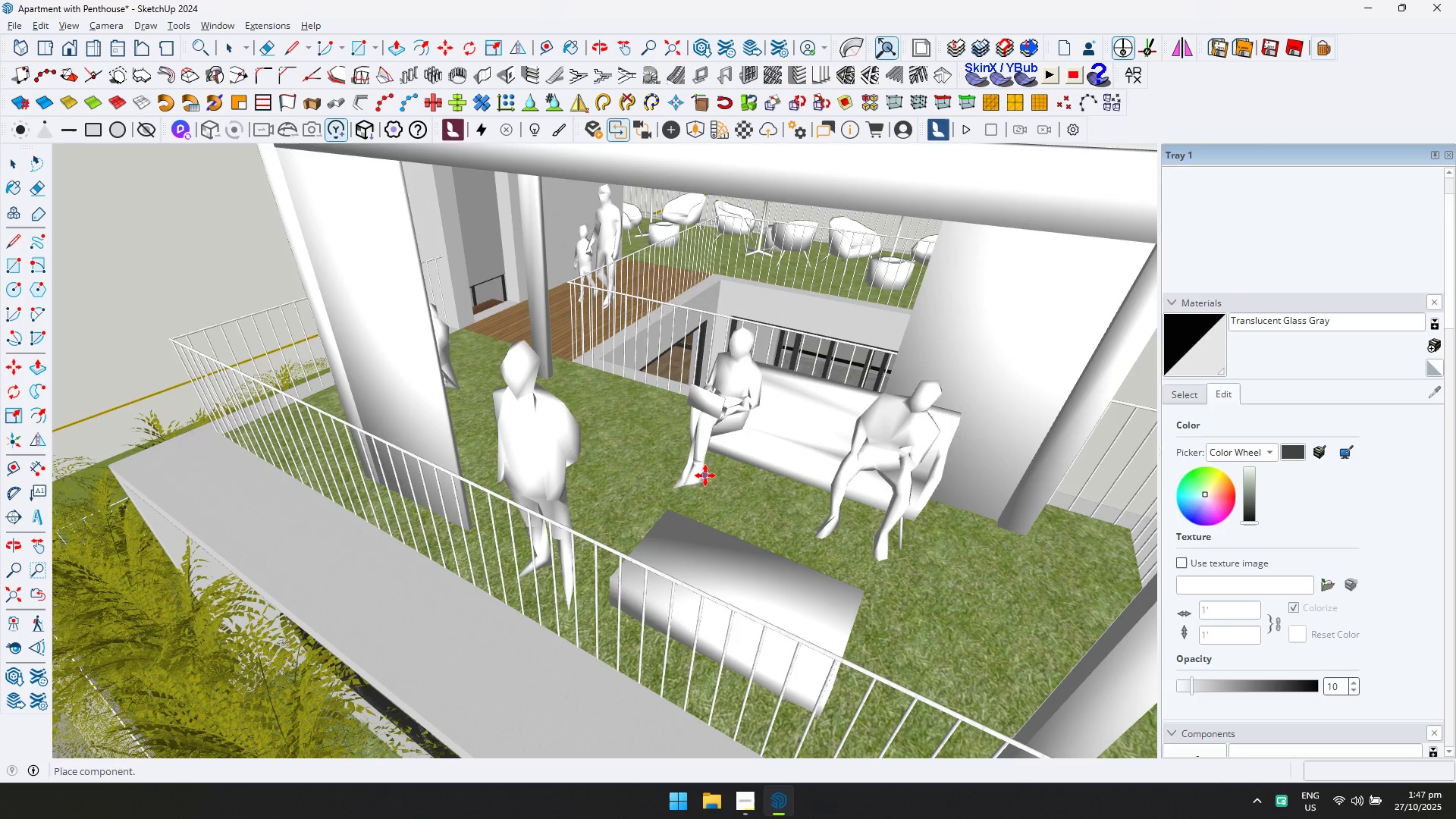 
left_click([717, 478])
 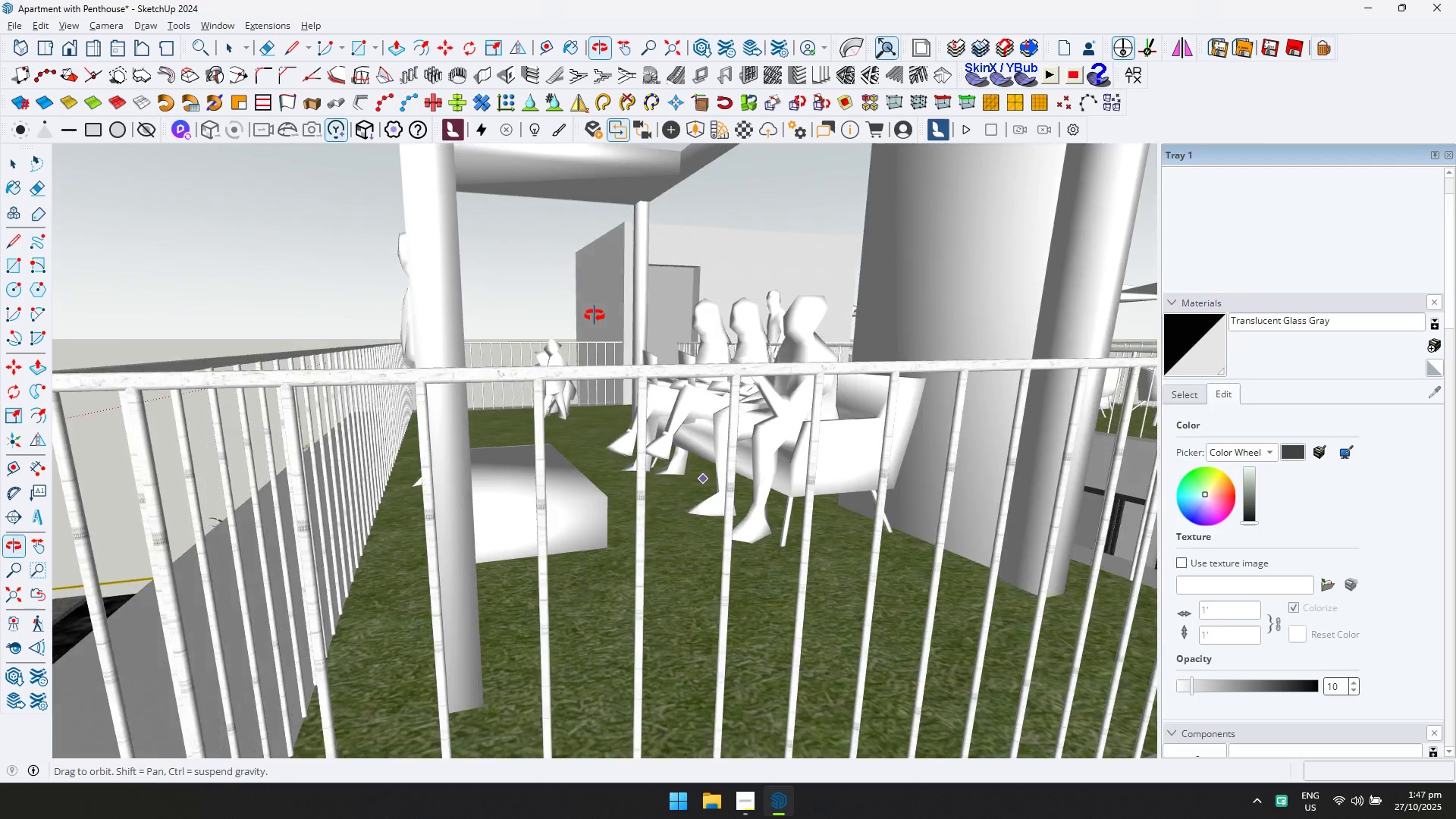 
key(Escape)
 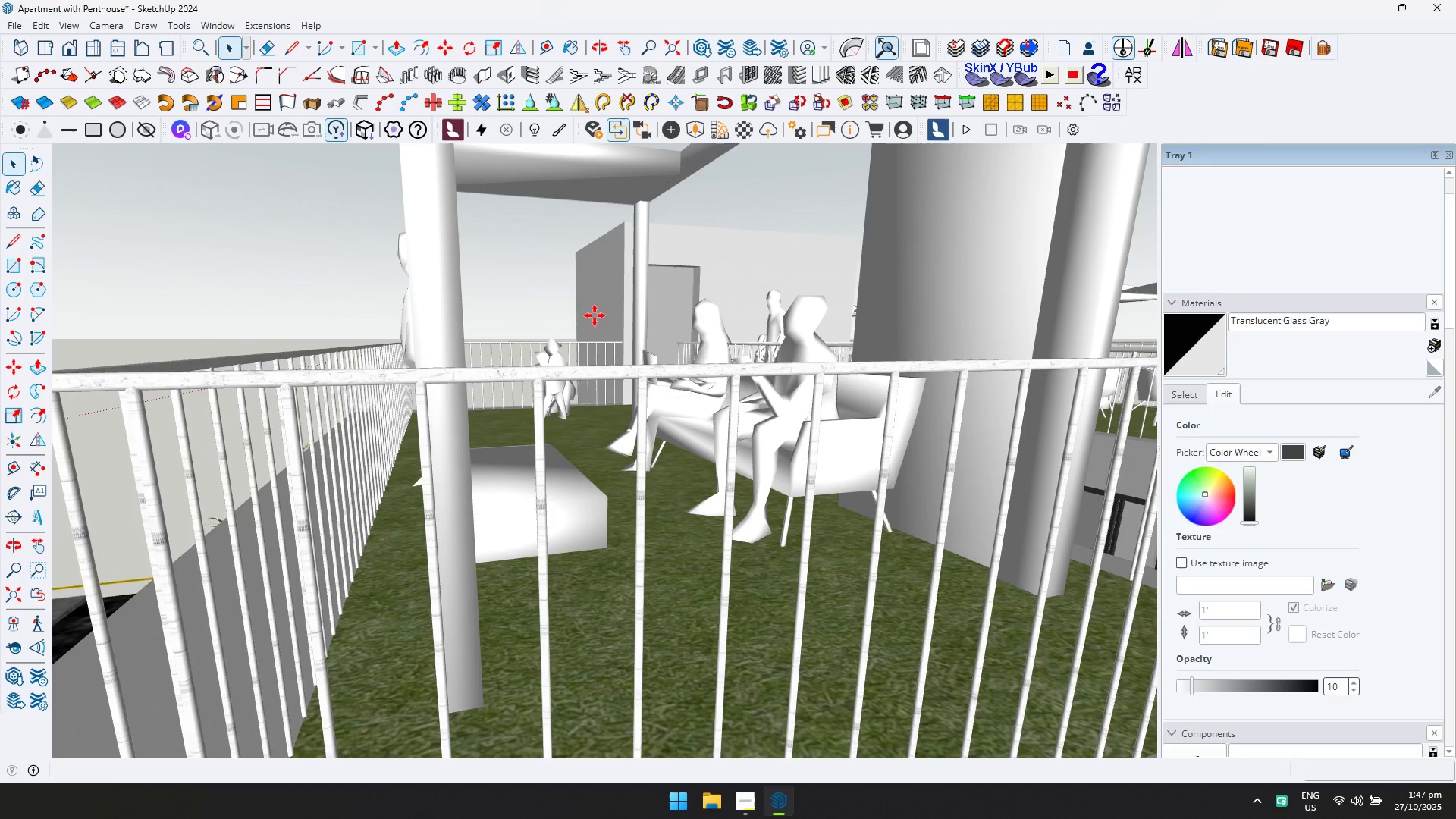 
scroll: coordinate [546, 315], scroll_direction: down, amount: 5.0
 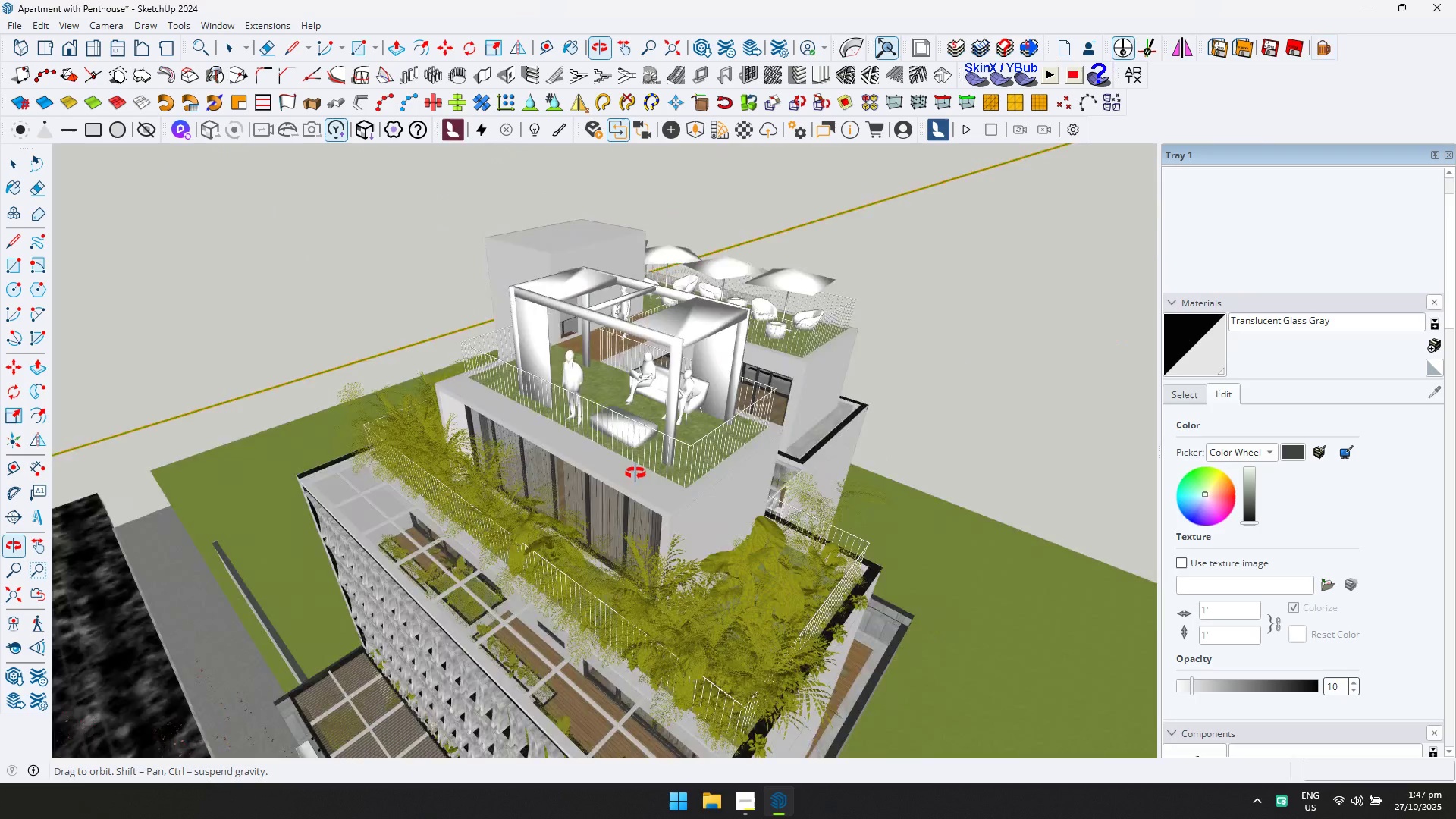 
scroll: coordinate [551, 383], scroll_direction: up, amount: 19.0
 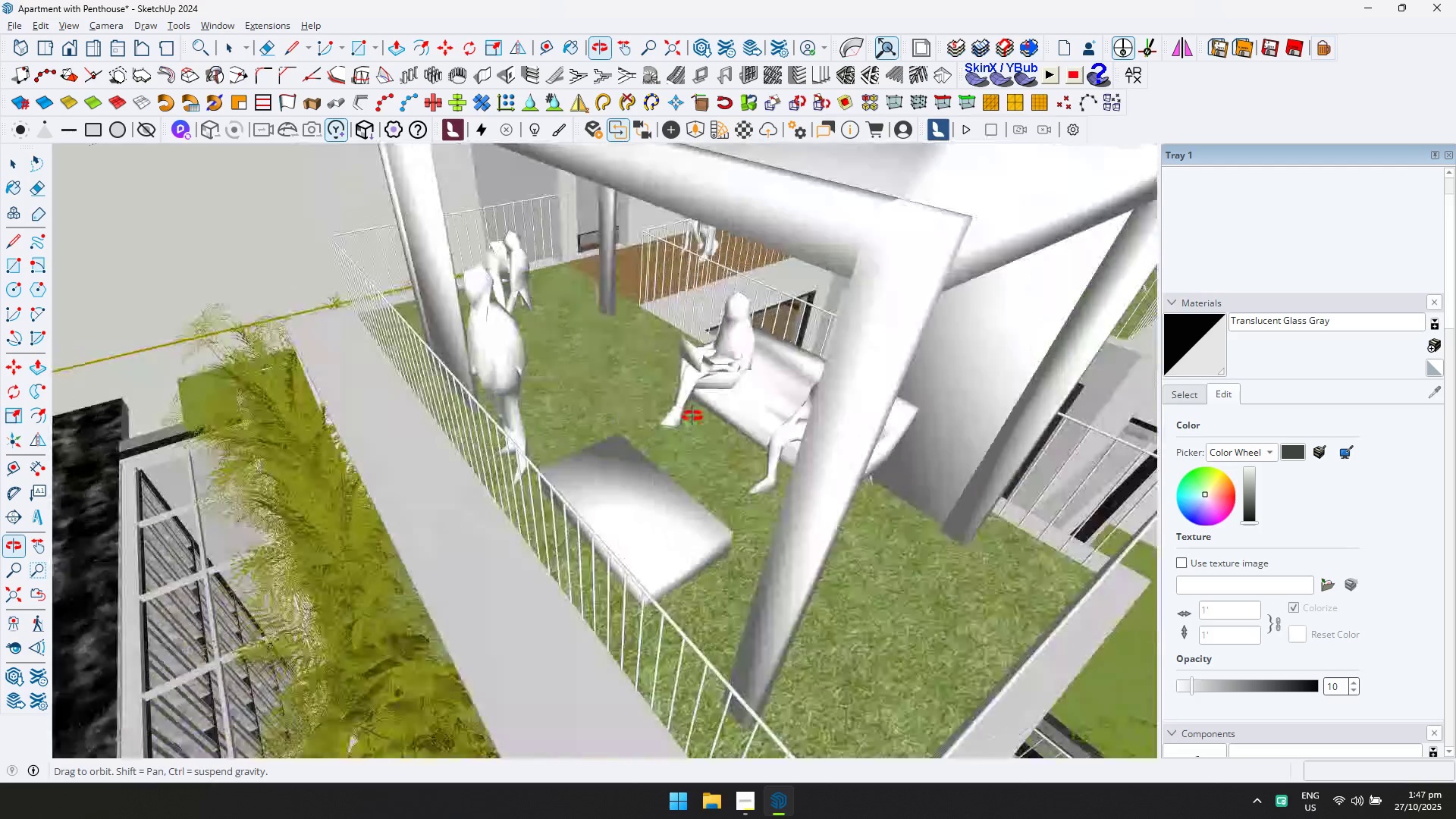 
hold_key(key=ShiftLeft, duration=0.45)
 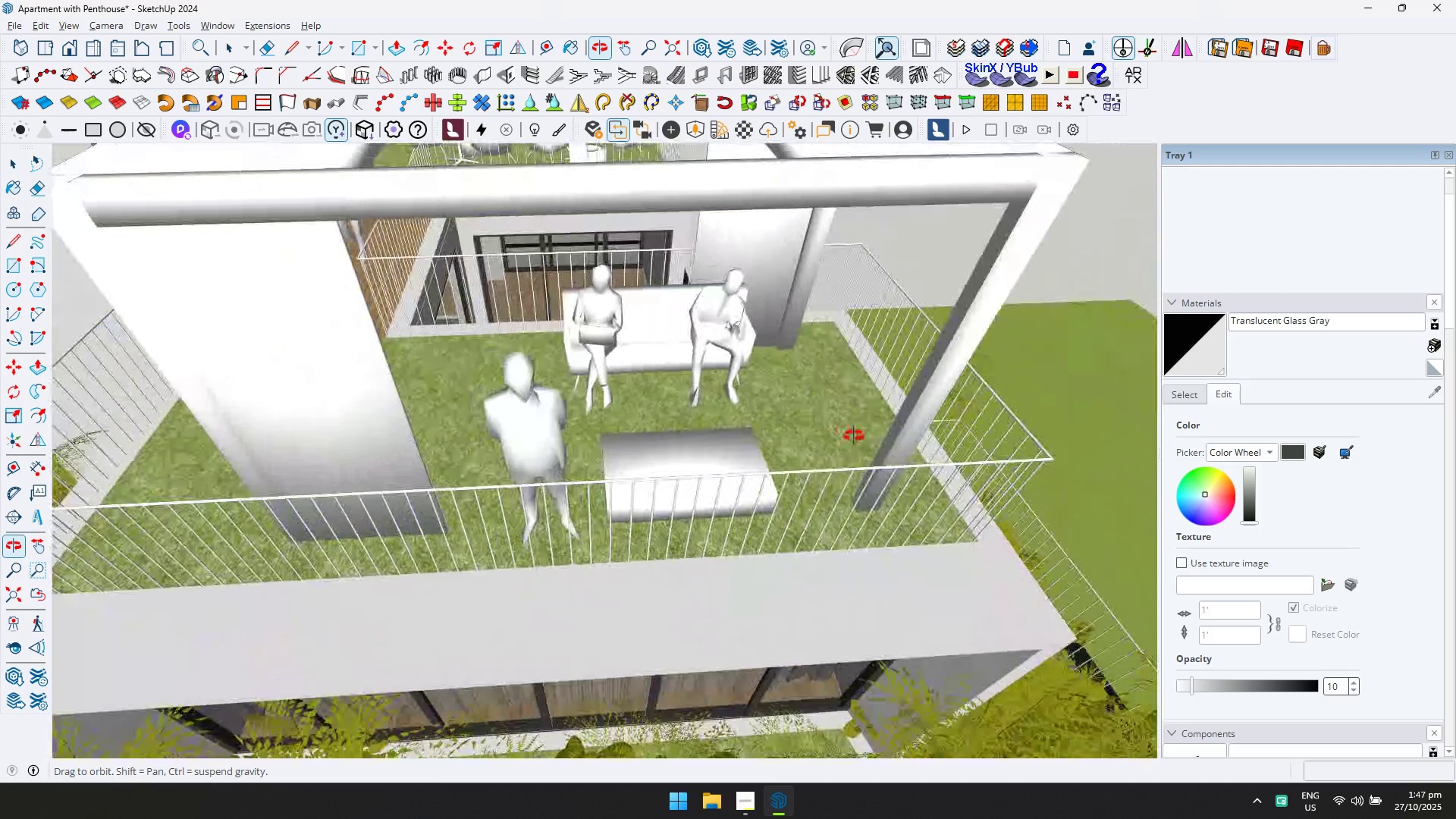 
scroll: coordinate [858, 404], scroll_direction: up, amount: 1.0
 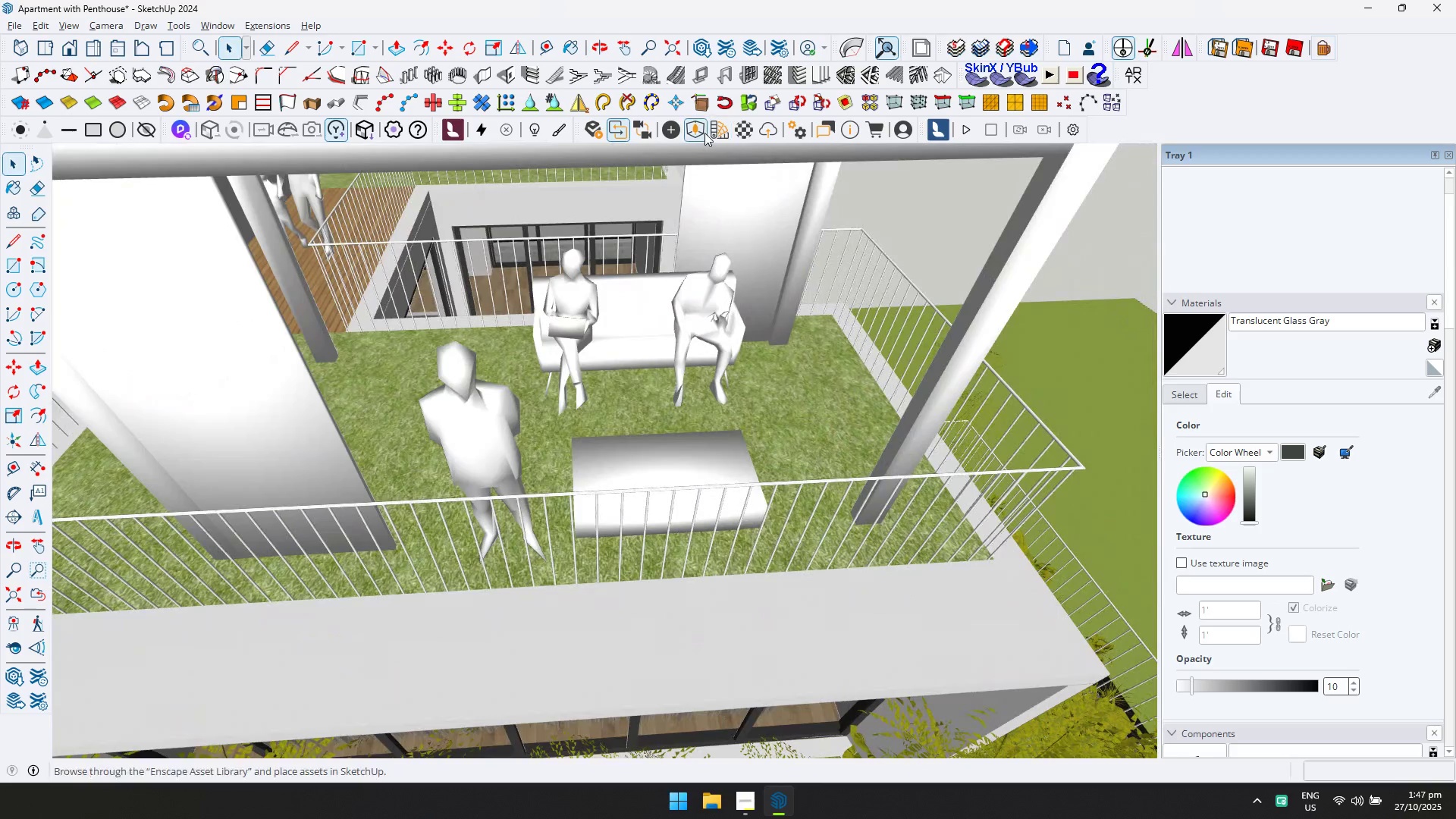 
left_click([703, 133])
 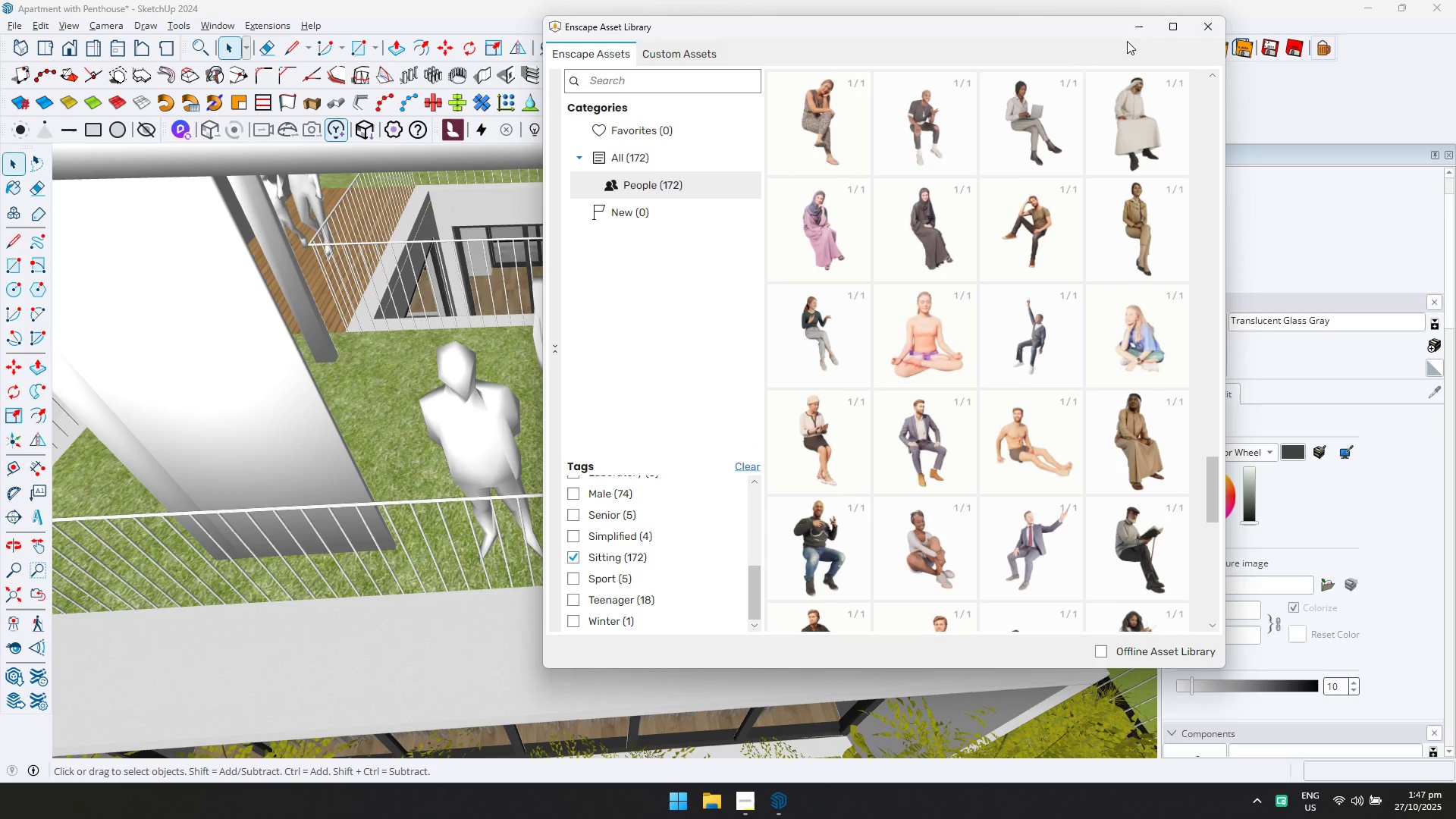 
left_click([642, 331])
 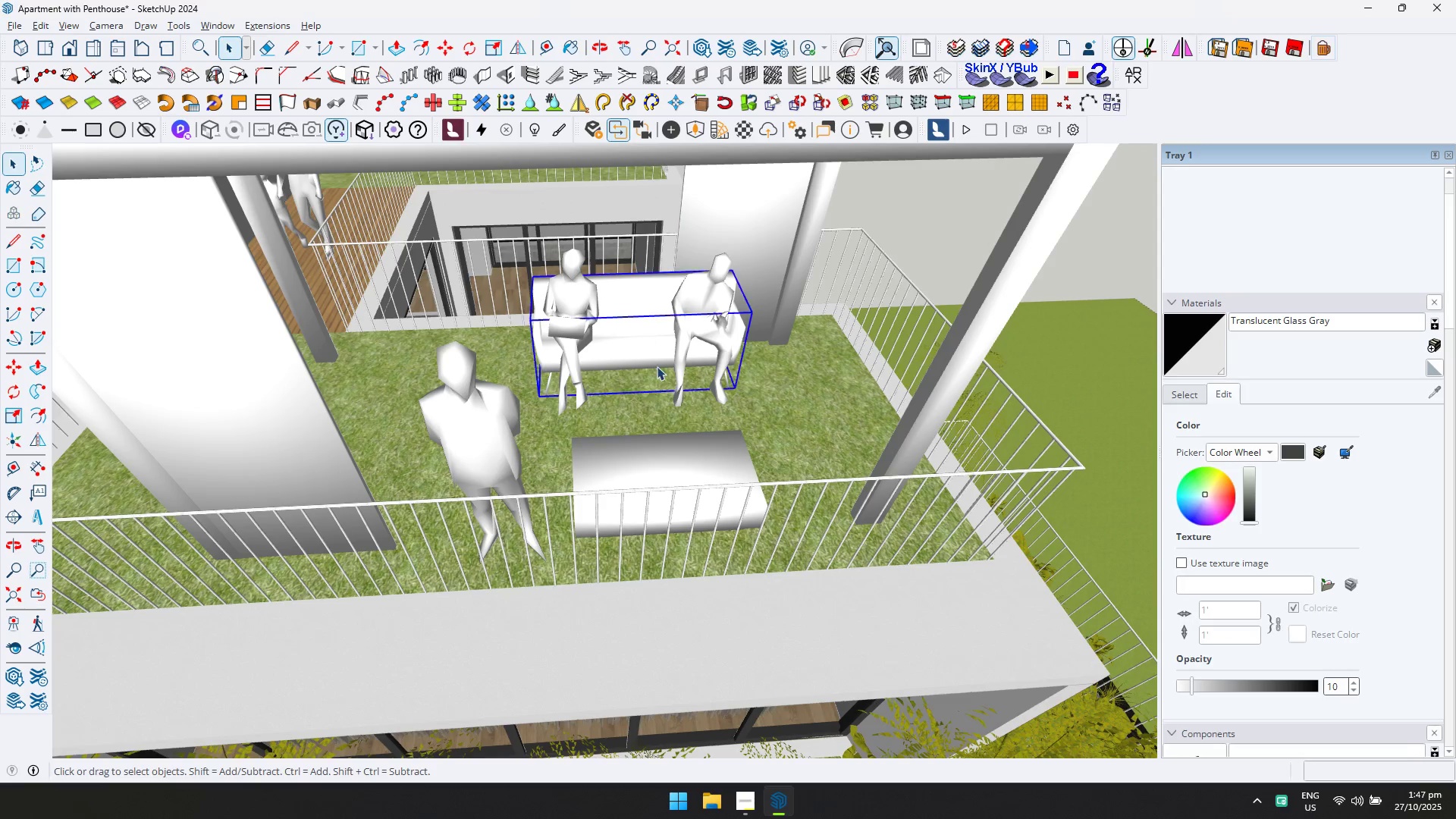 
key(Q)
 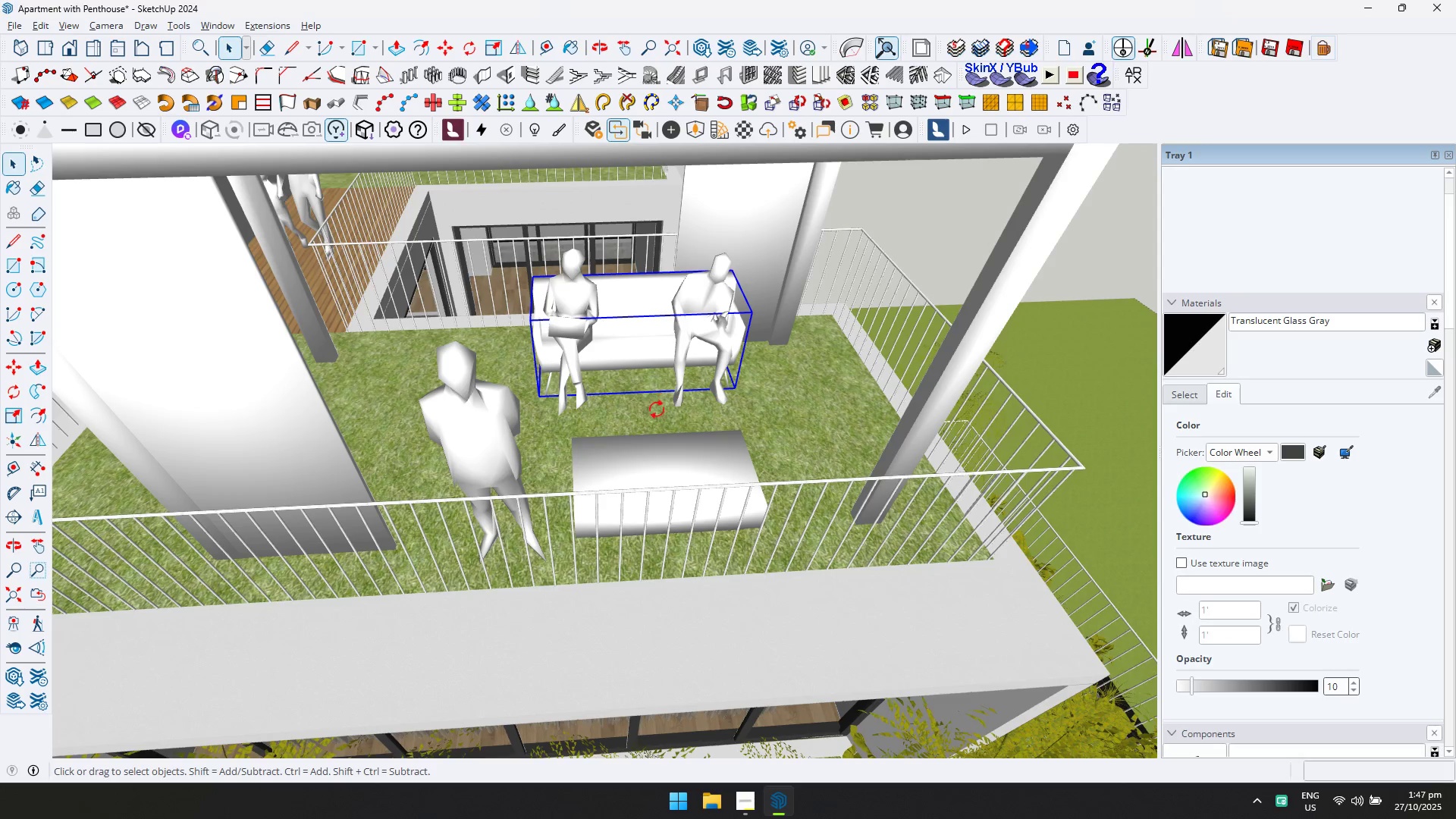 
key(Control+ControlLeft)
 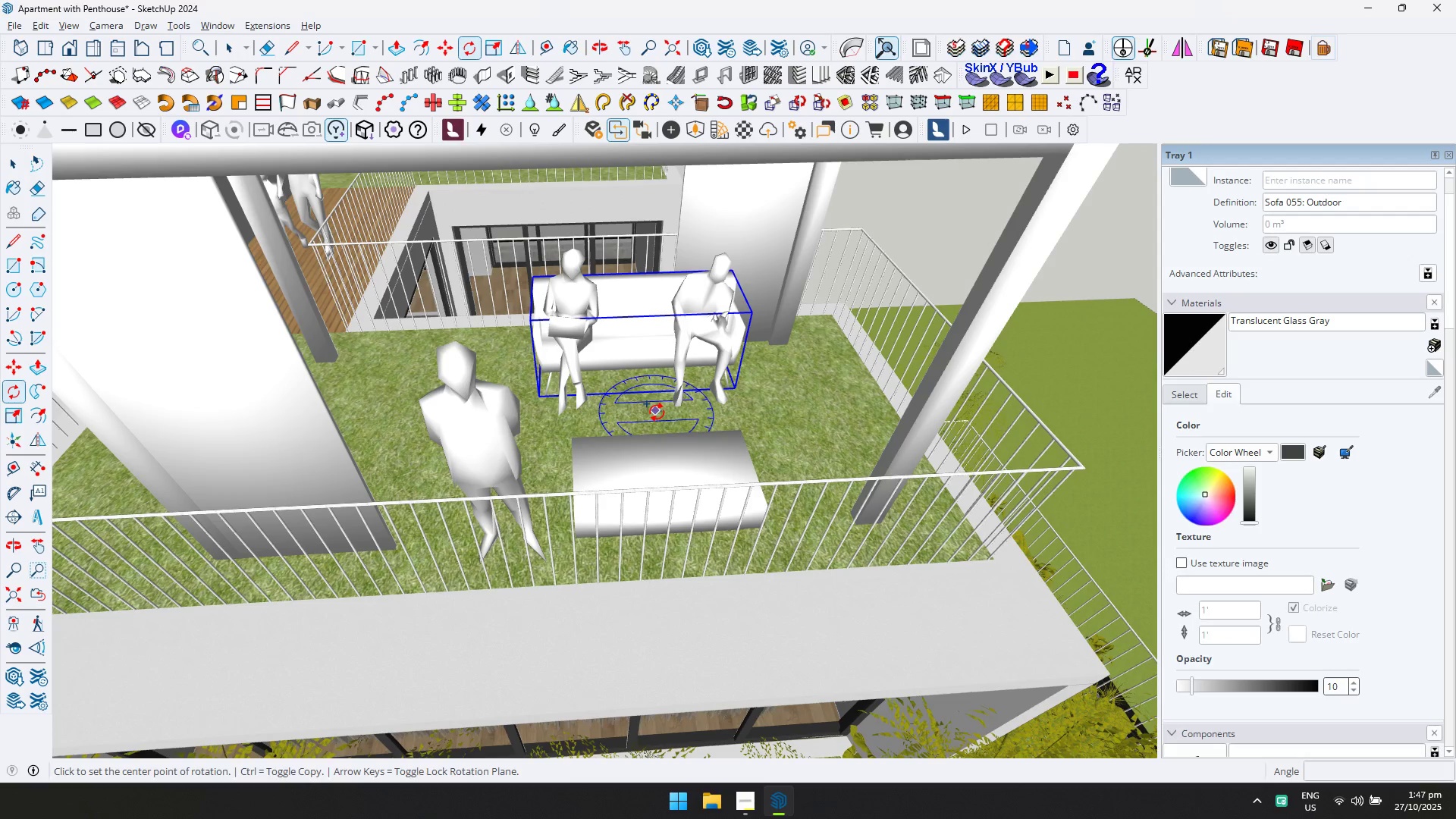 
left_click([656, 413])
 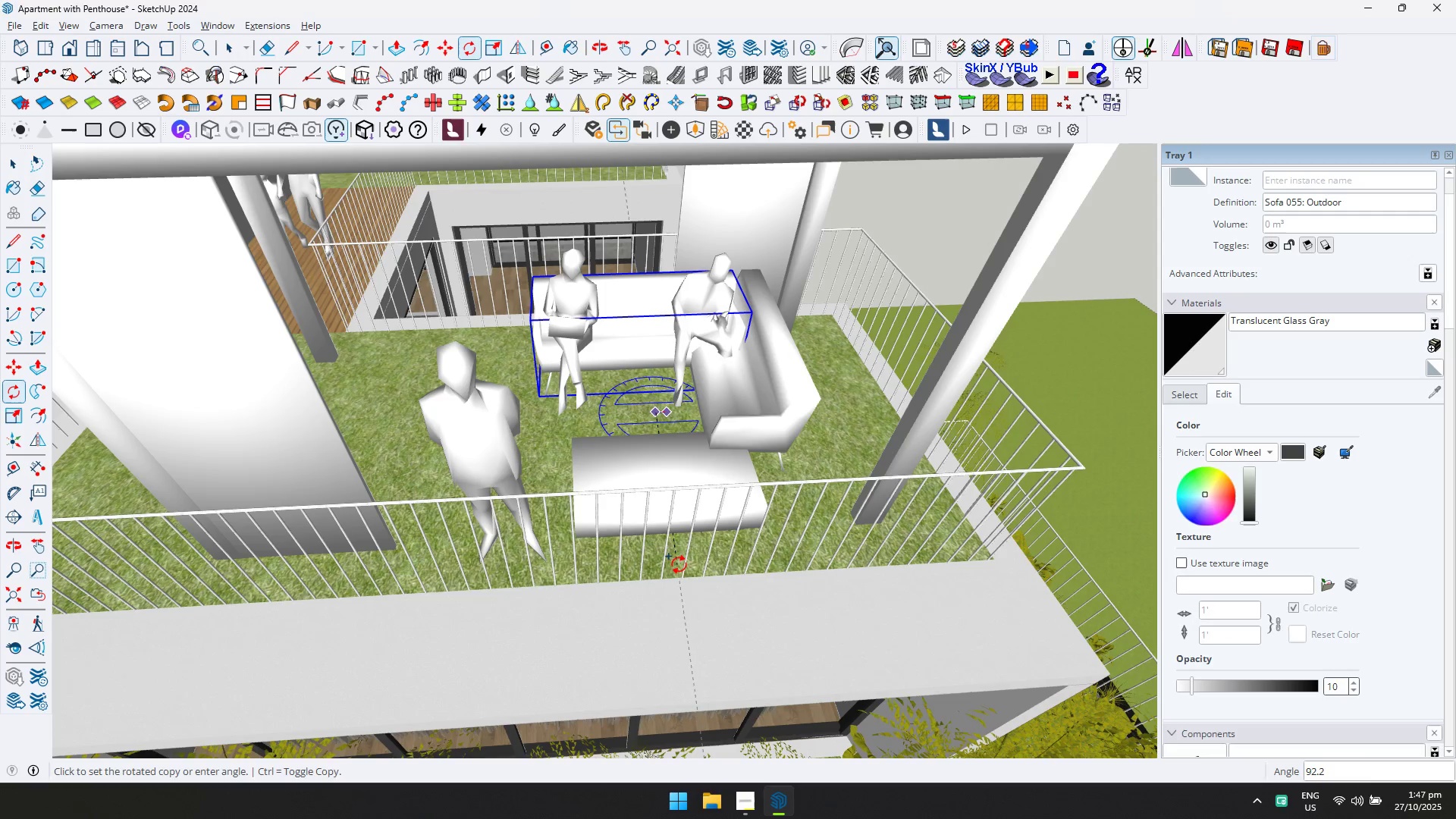 
left_click([682, 565])
 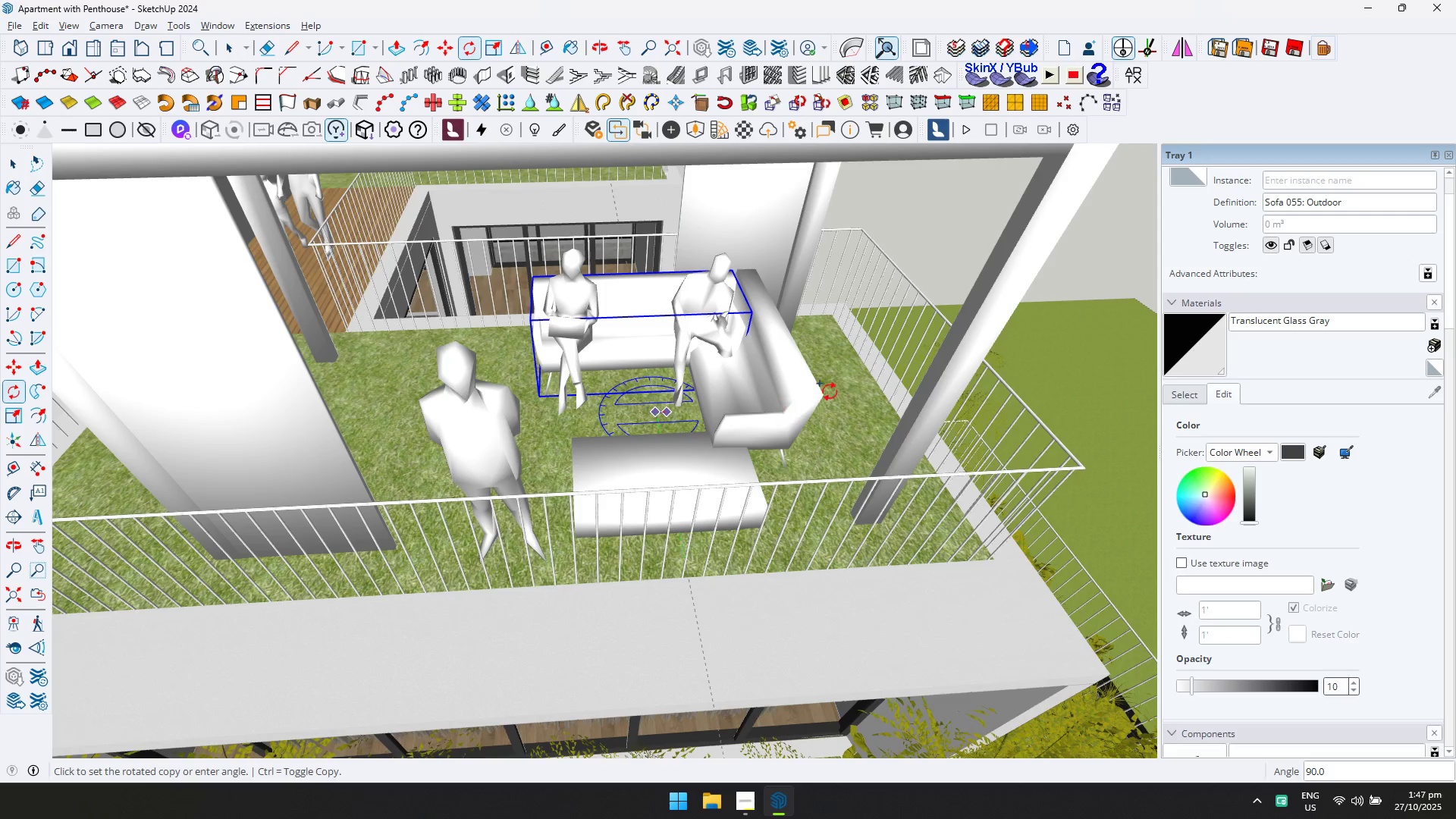 
key(M)
 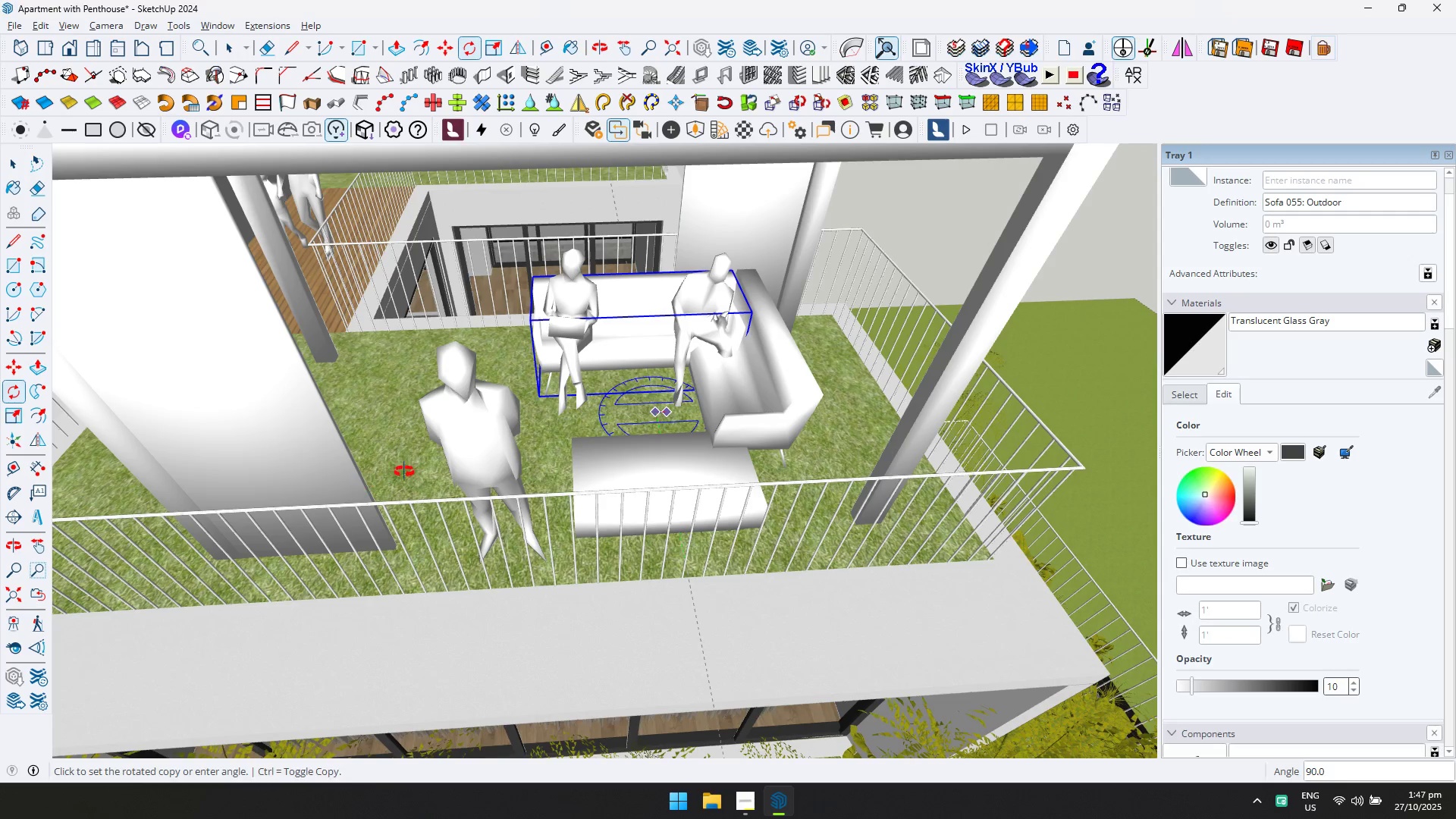 
scroll: coordinate [690, 419], scroll_direction: down, amount: 7.0
 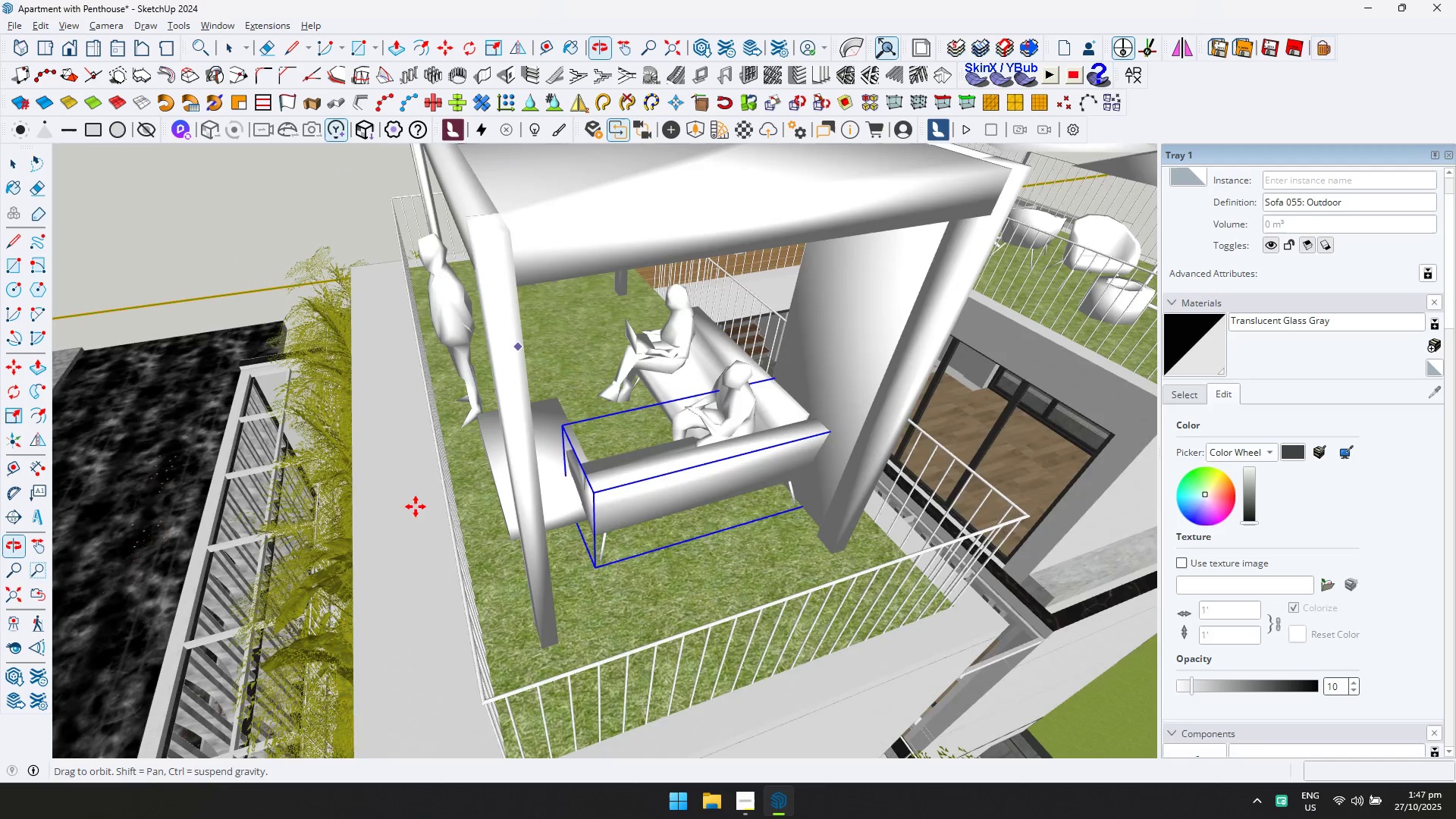 
left_click([658, 544])
 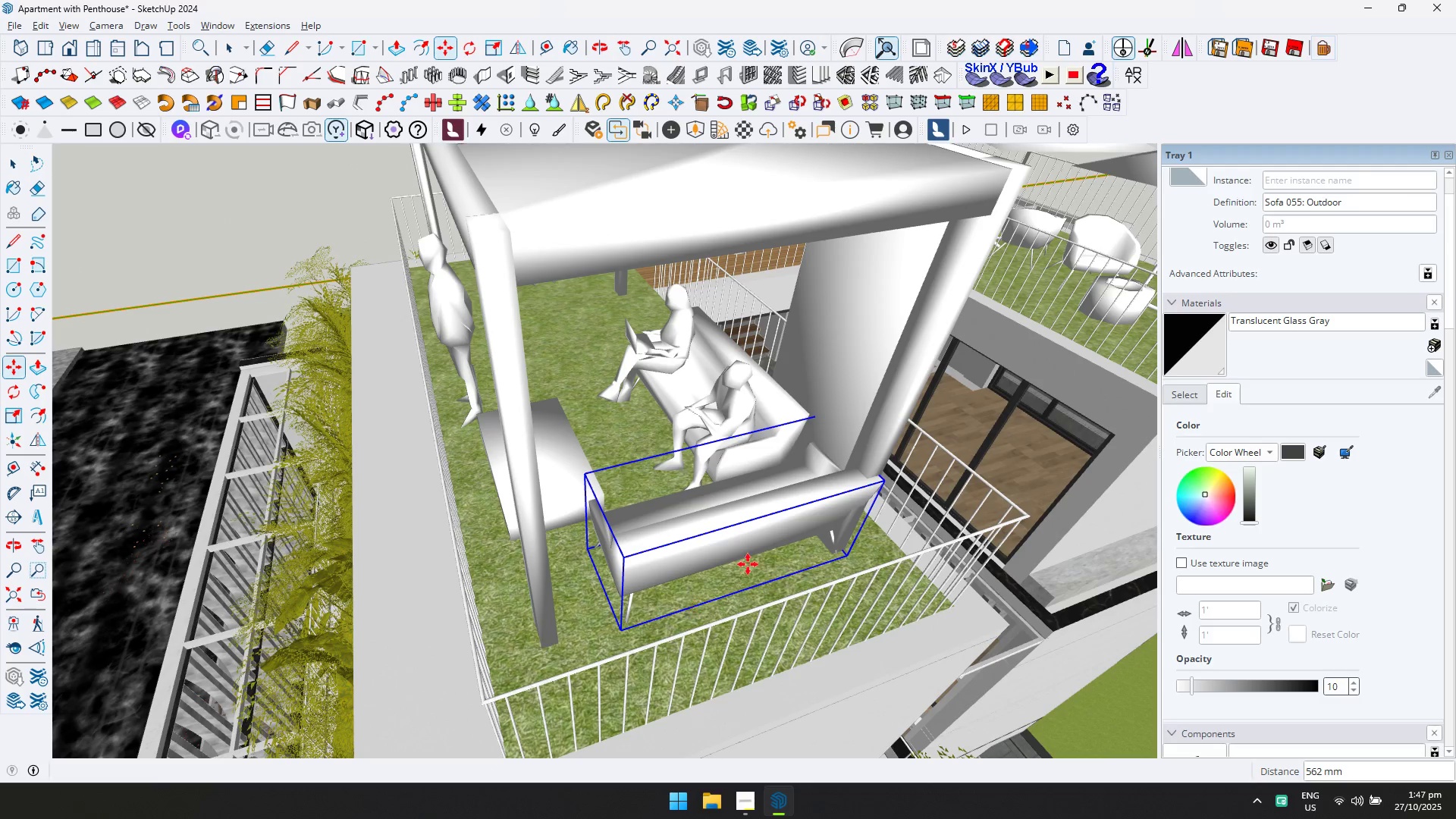 
hold_key(key=ShiftLeft, duration=0.49)
 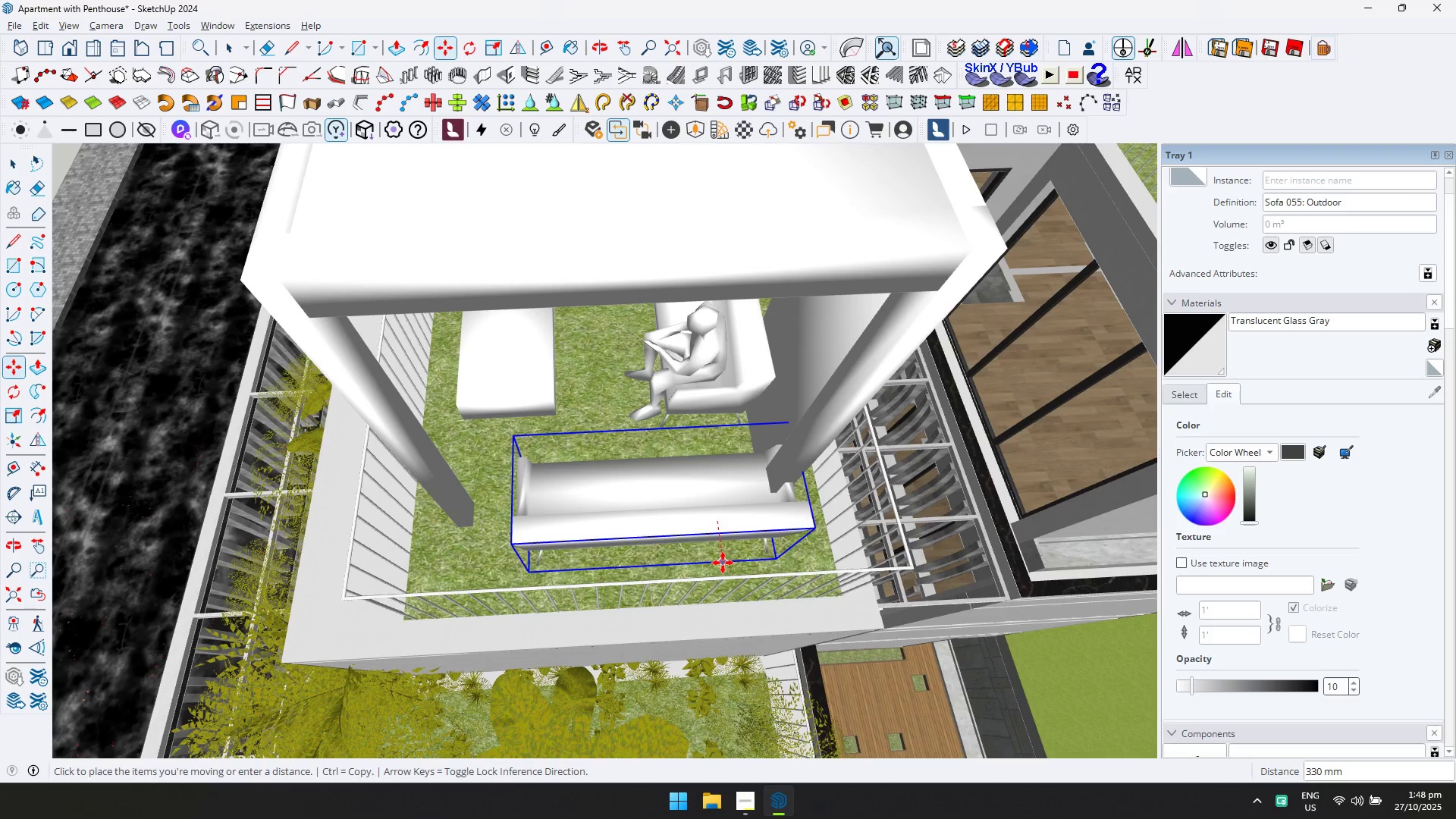 
double_click([774, 551])
 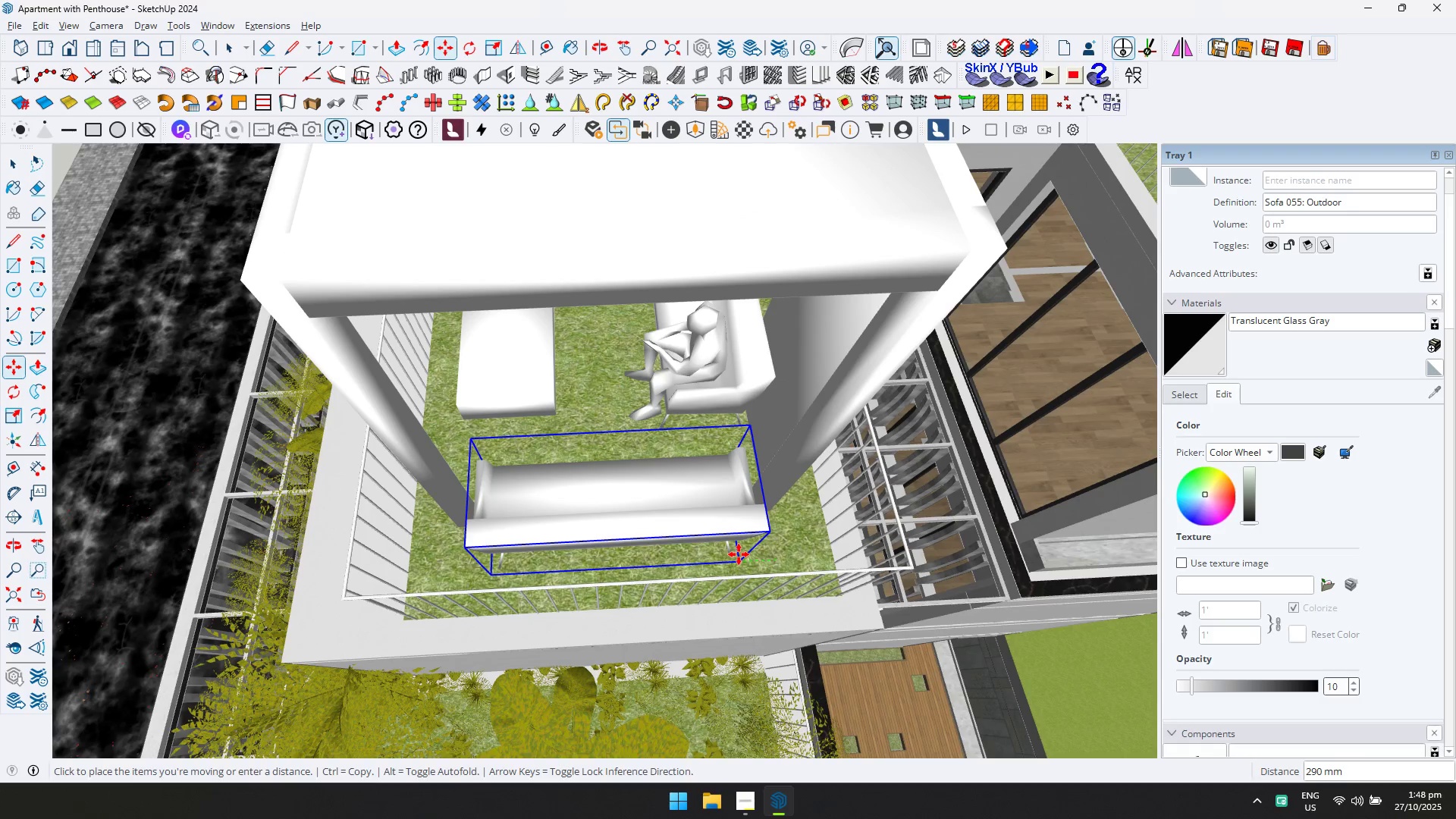 
key(Shift+ShiftLeft)
 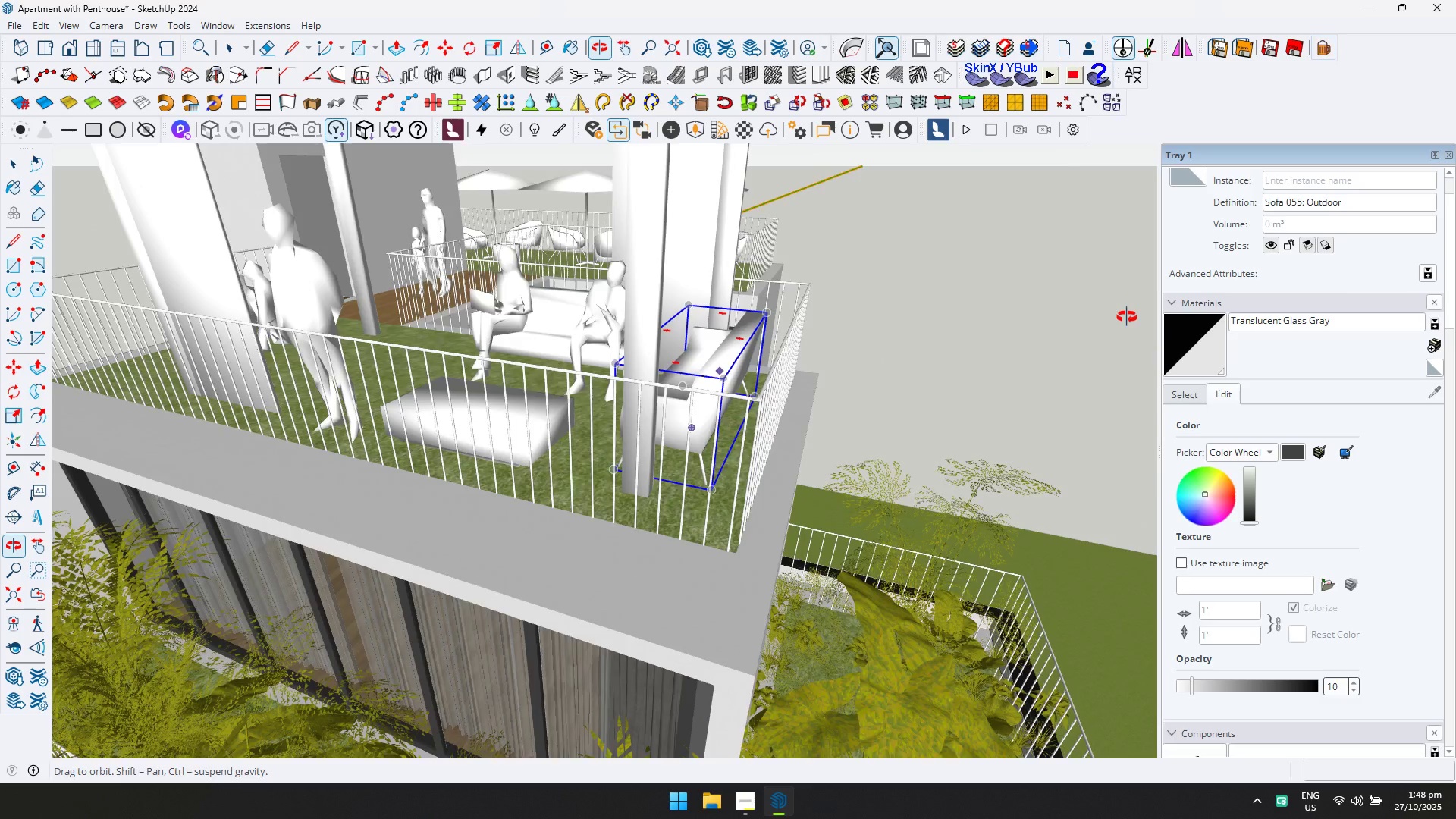 
key(Shift+ShiftLeft)
 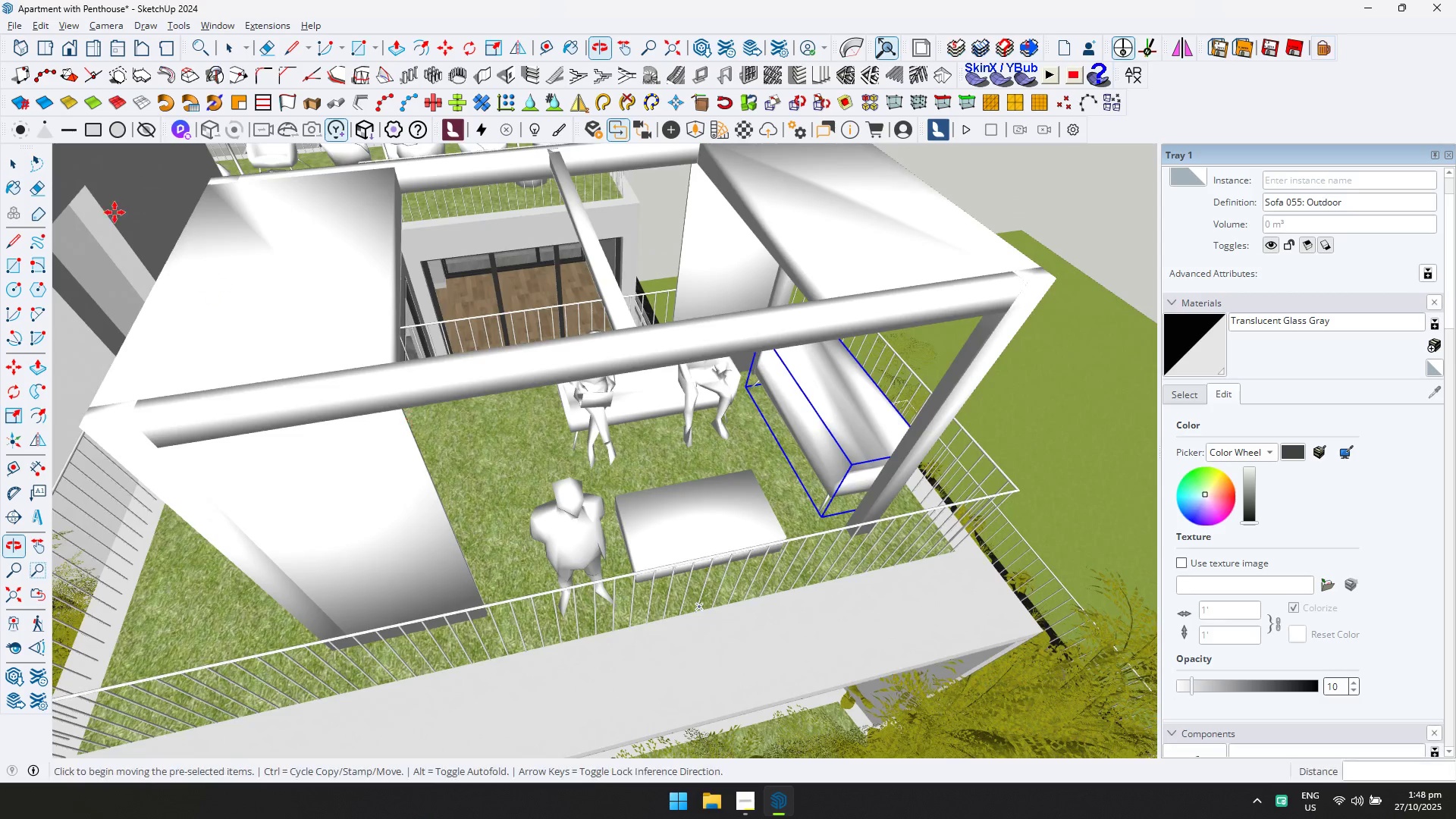 
left_click([17, 160])
 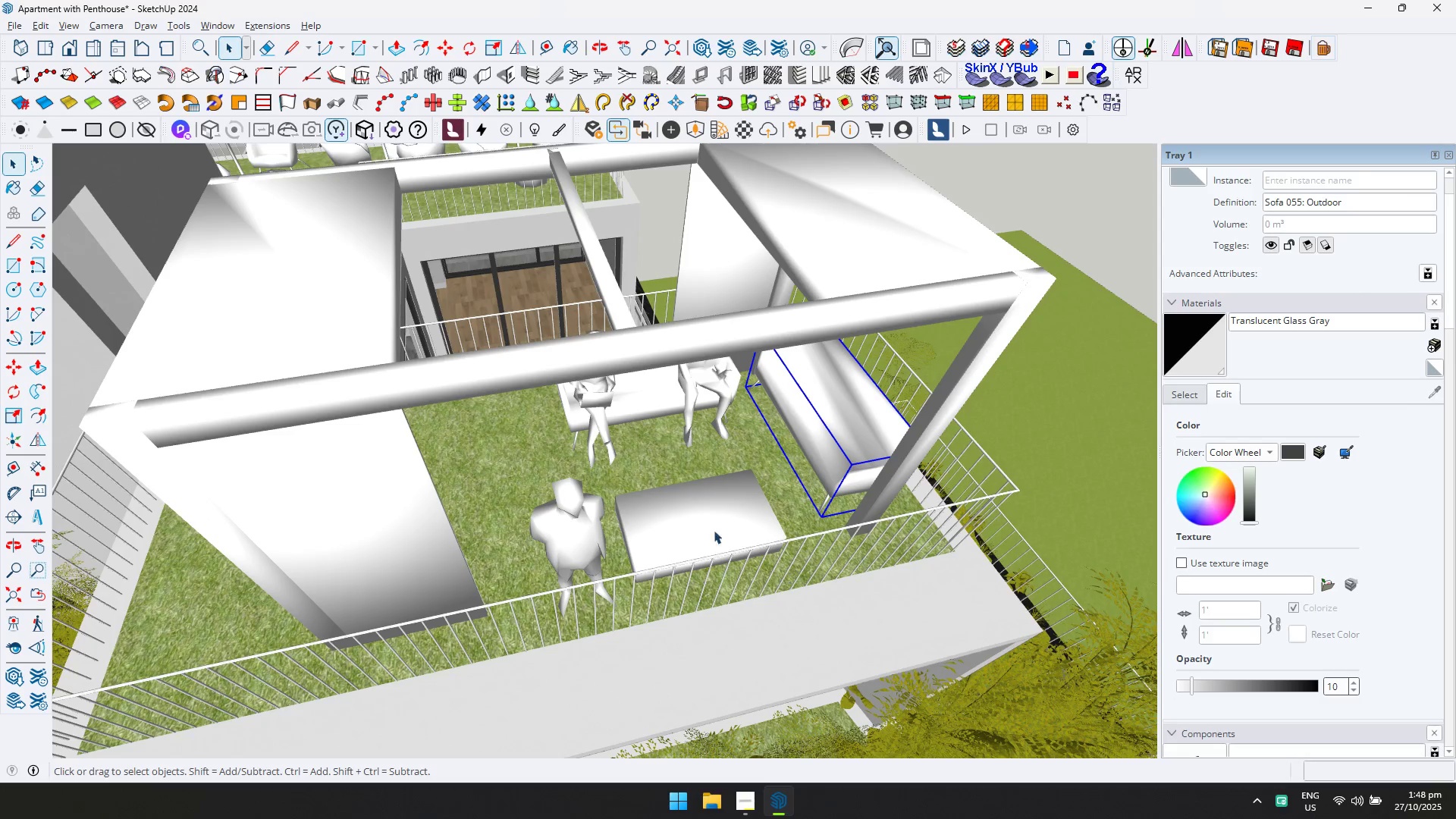 
left_click([695, 512])
 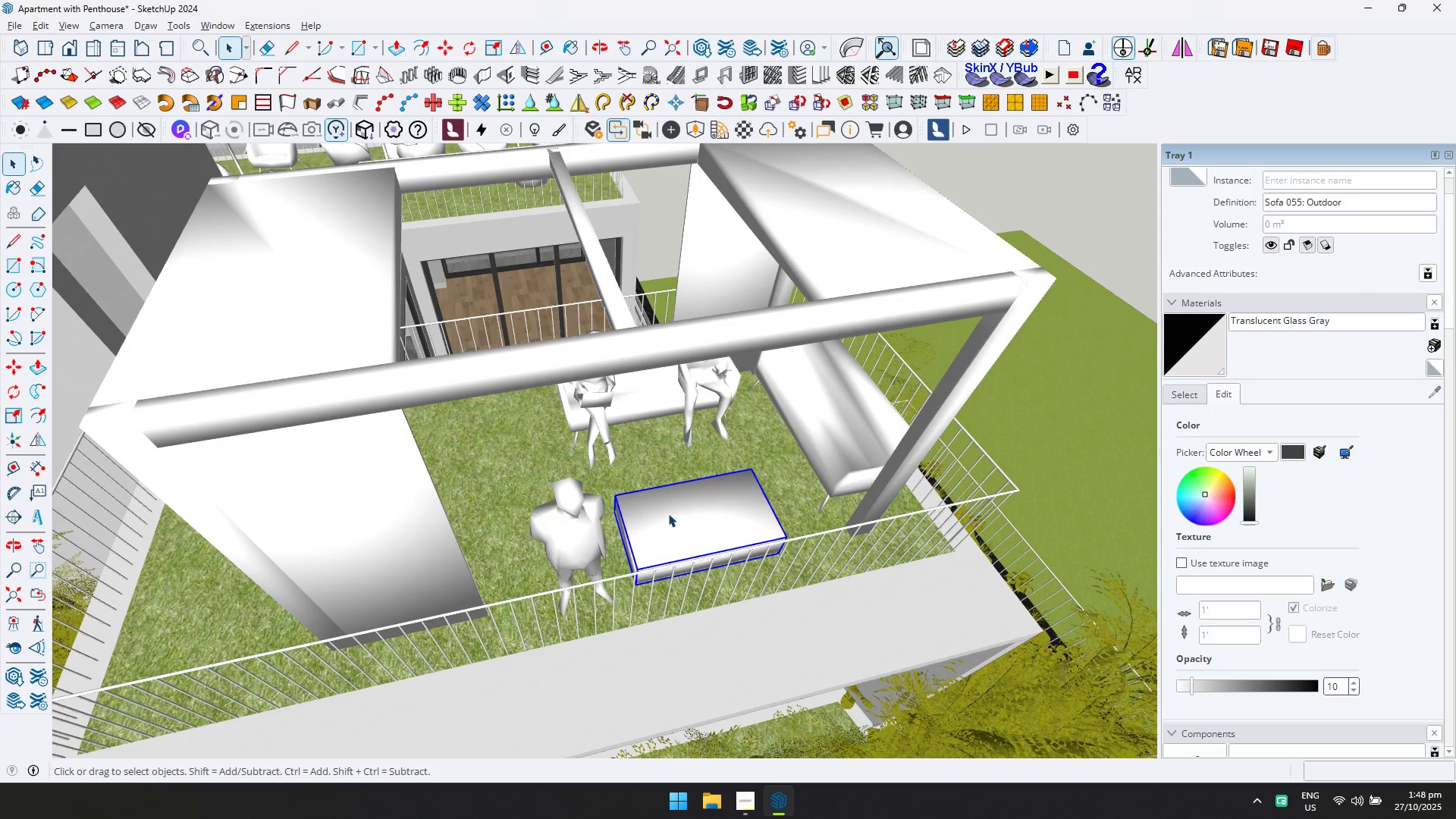 
scroll: coordinate [661, 507], scroll_direction: up, amount: 9.0
 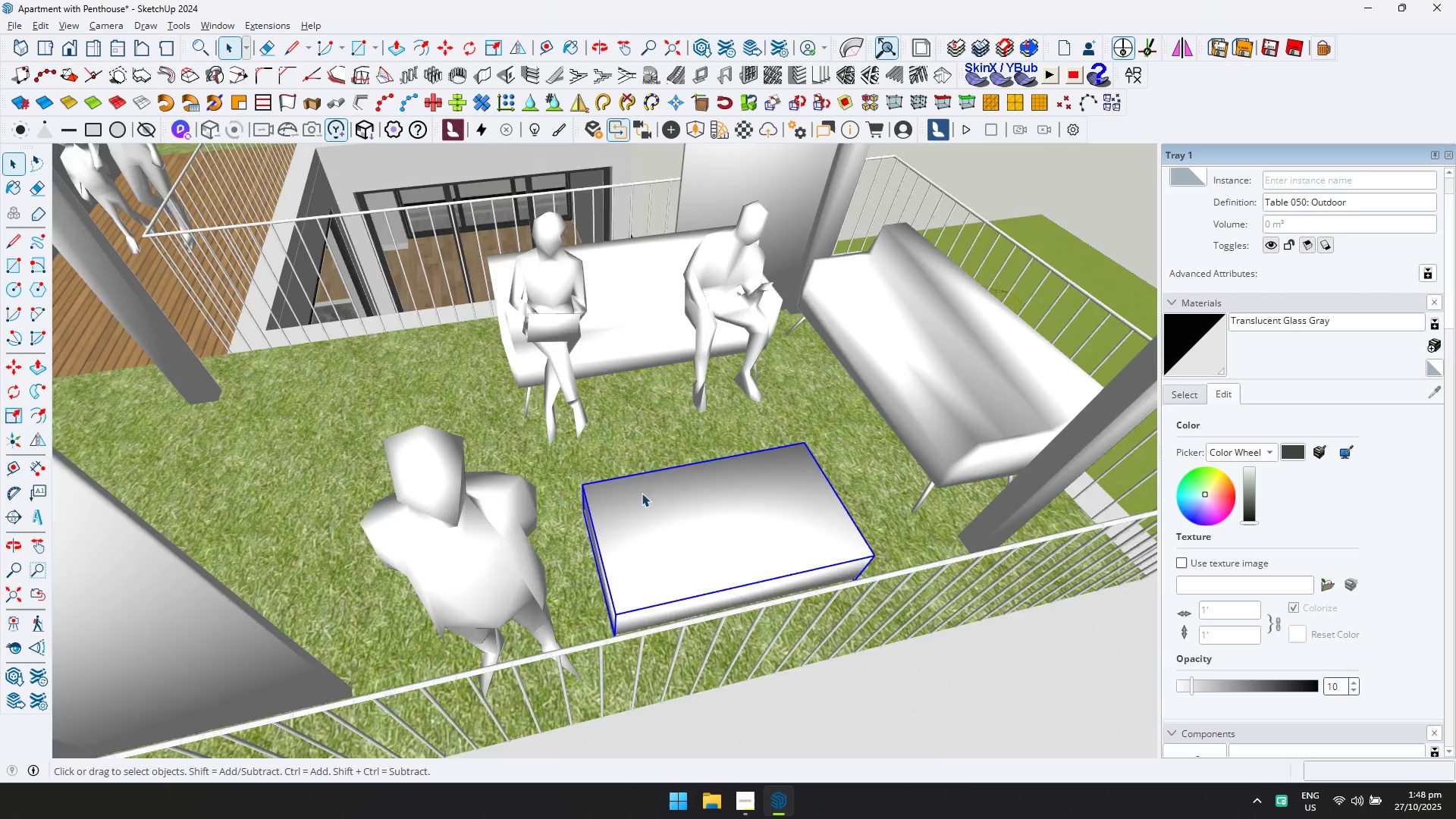 
key(M)
 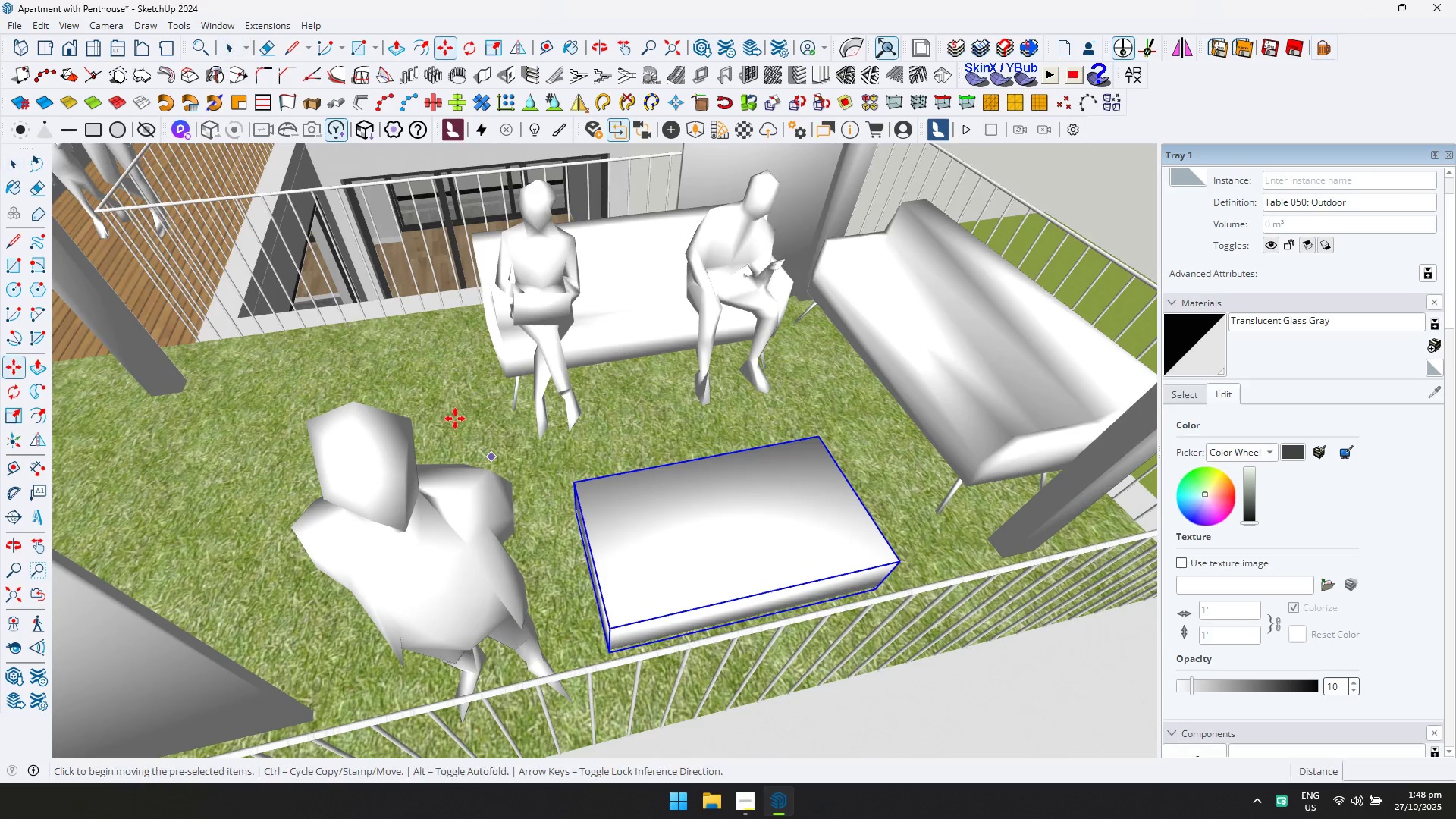 
left_click_drag(start_coordinate=[469, 447], to_coordinate=[468, 440])
 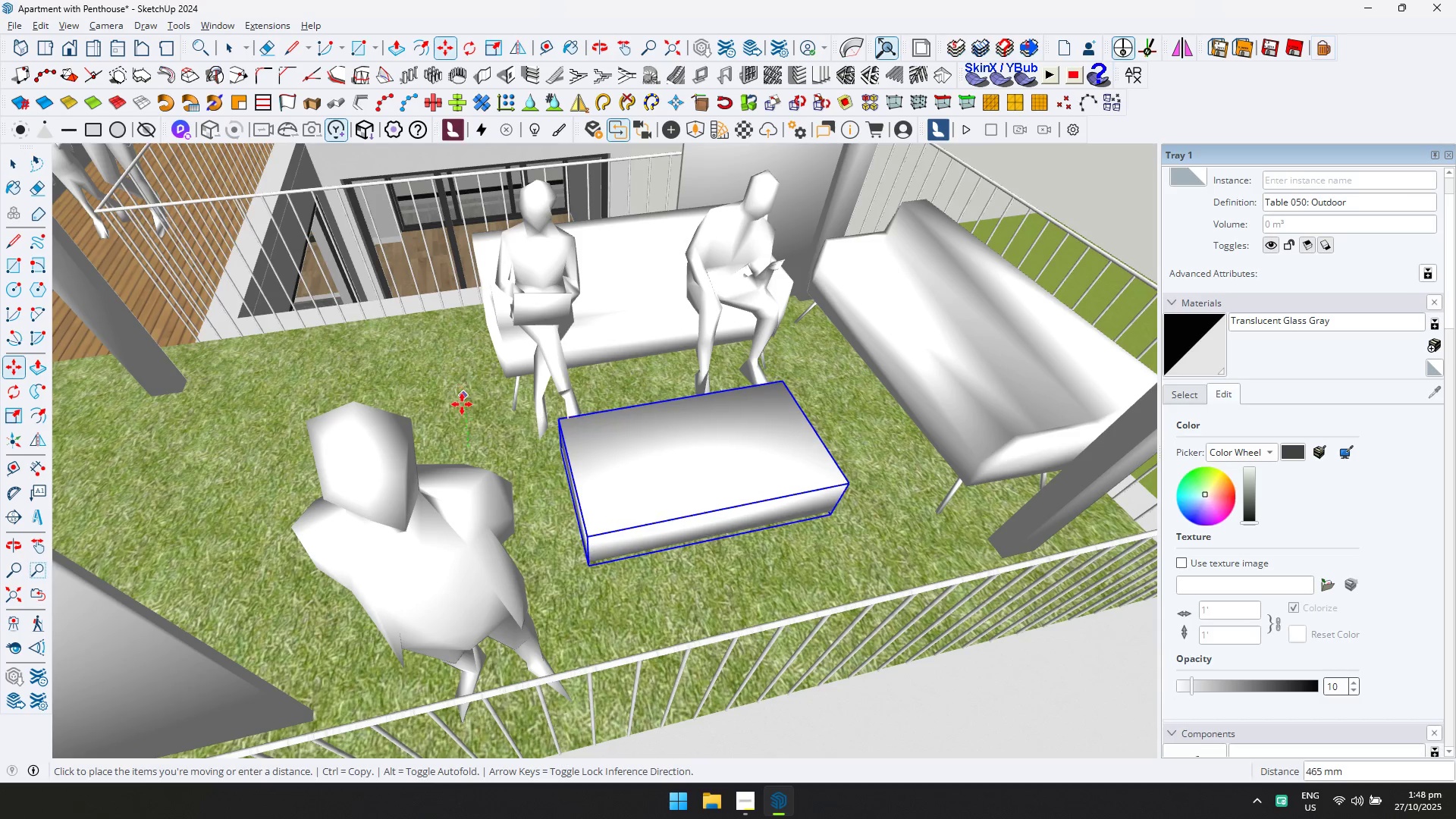 
left_click([462, 404])
 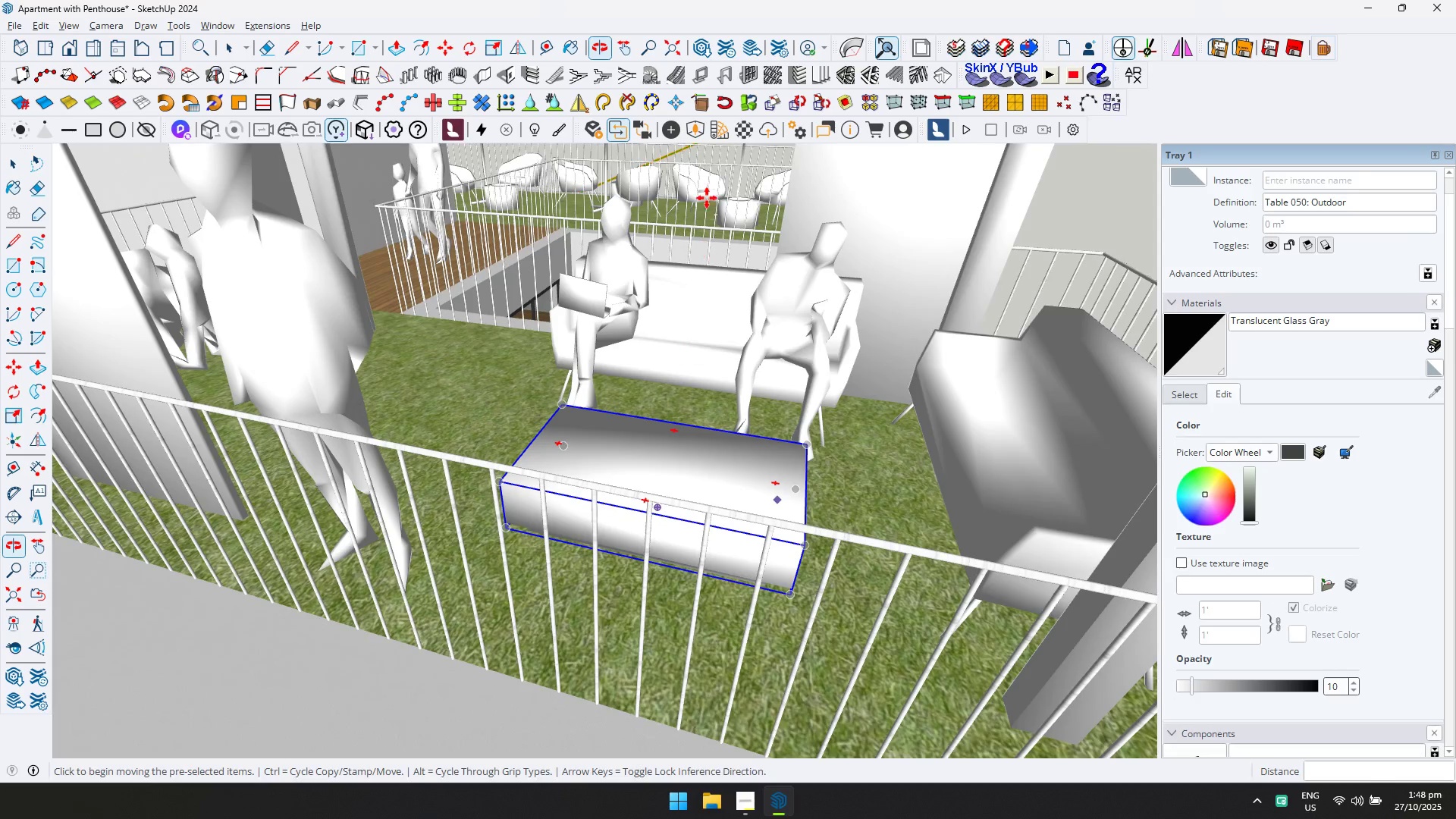 
left_click([701, 132])
 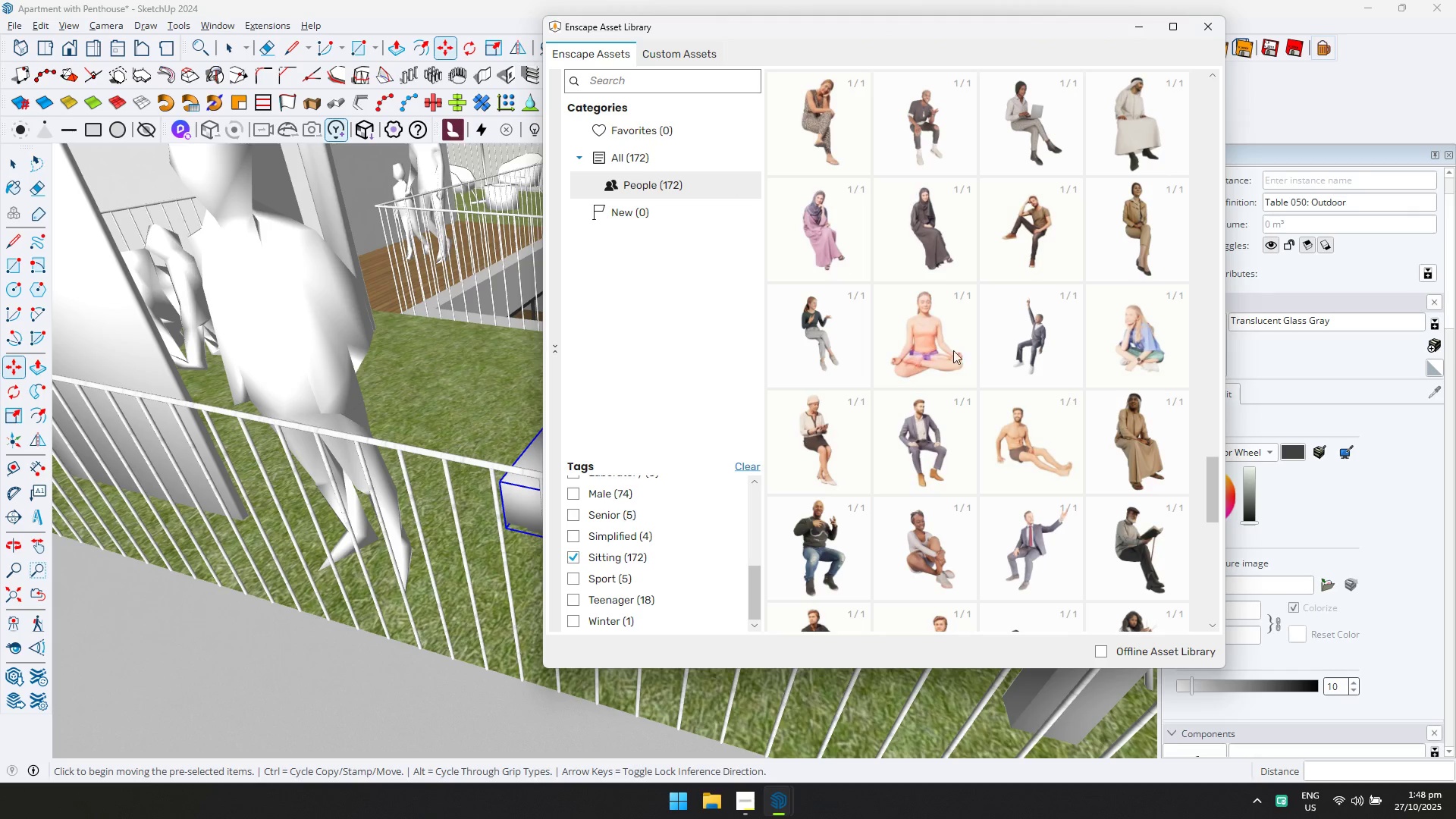 
scroll: coordinate [997, 426], scroll_direction: down, amount: 8.0
 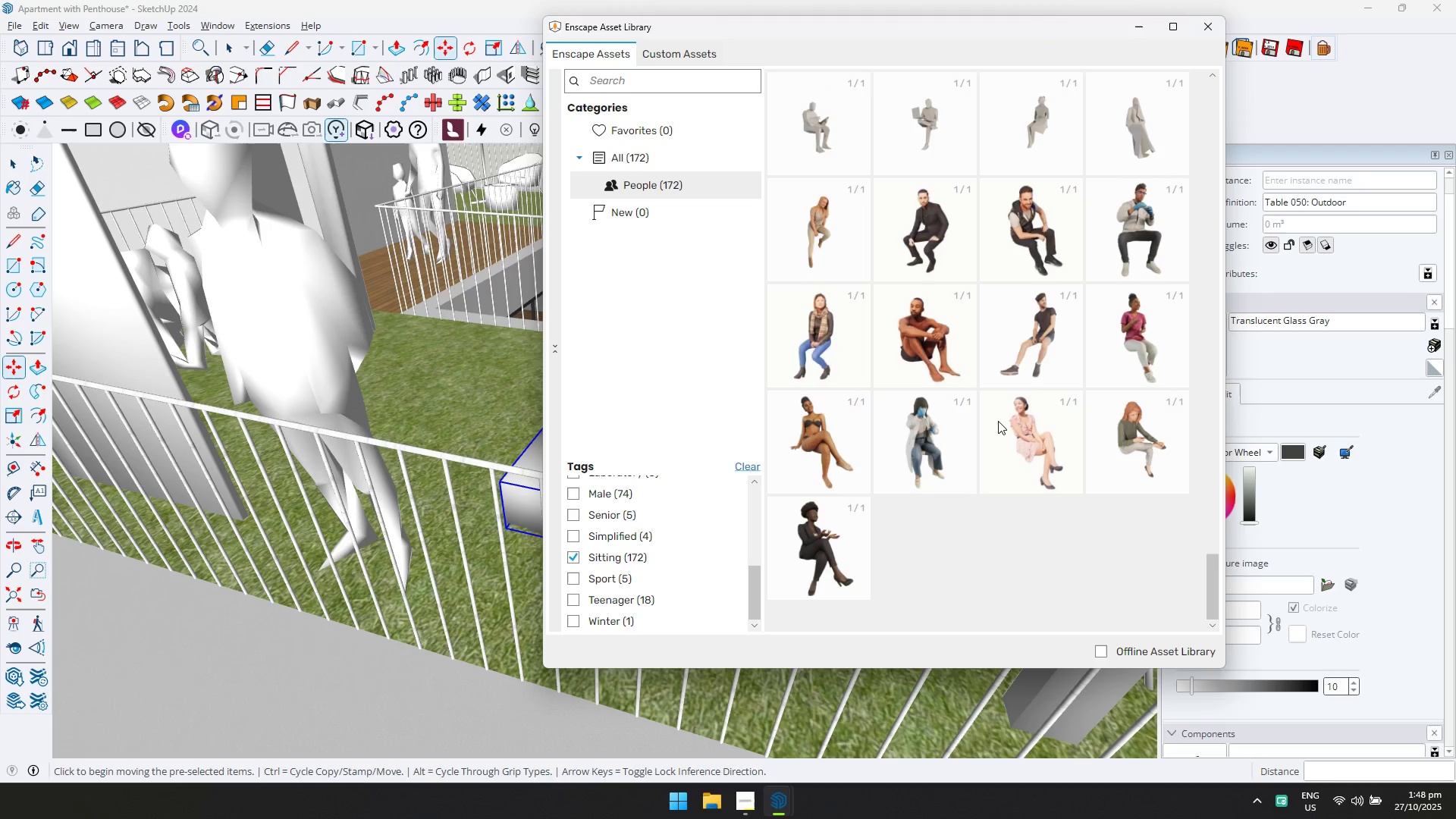 
scroll: coordinate [966, 309], scroll_direction: up, amount: 24.0
 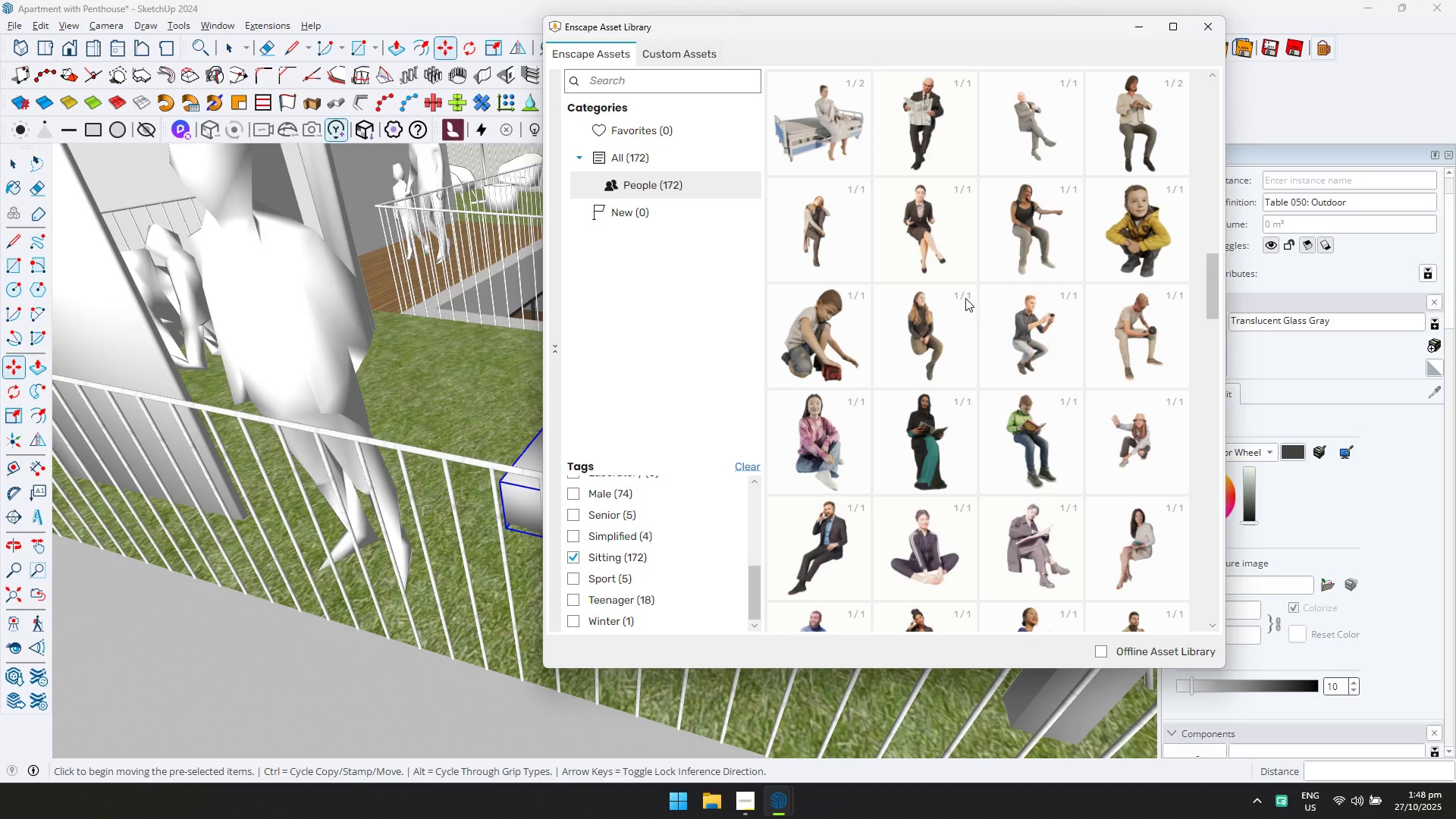 
scroll: coordinate [965, 290], scroll_direction: up, amount: 4.0
 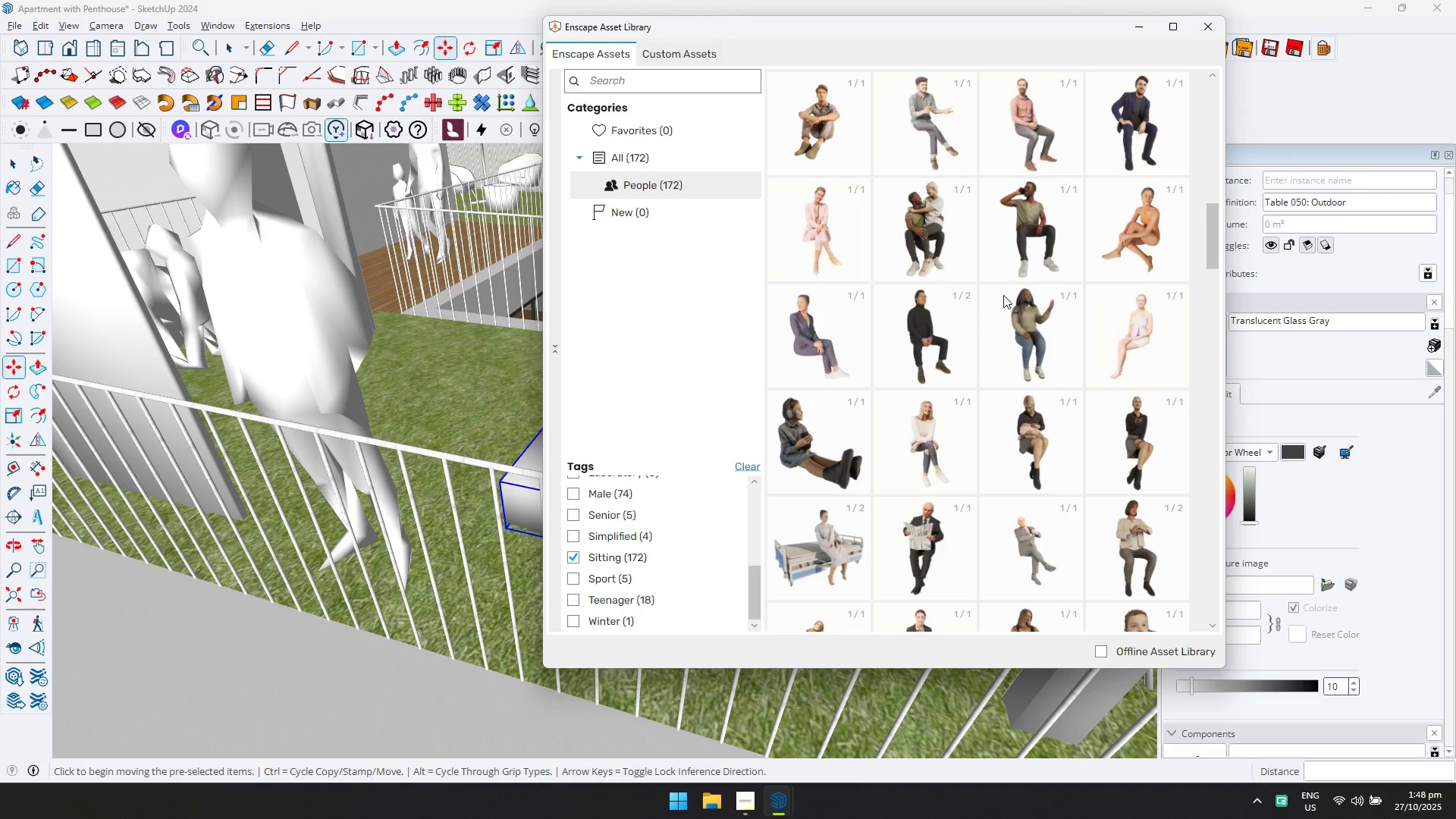 
left_click([1125, 118])
 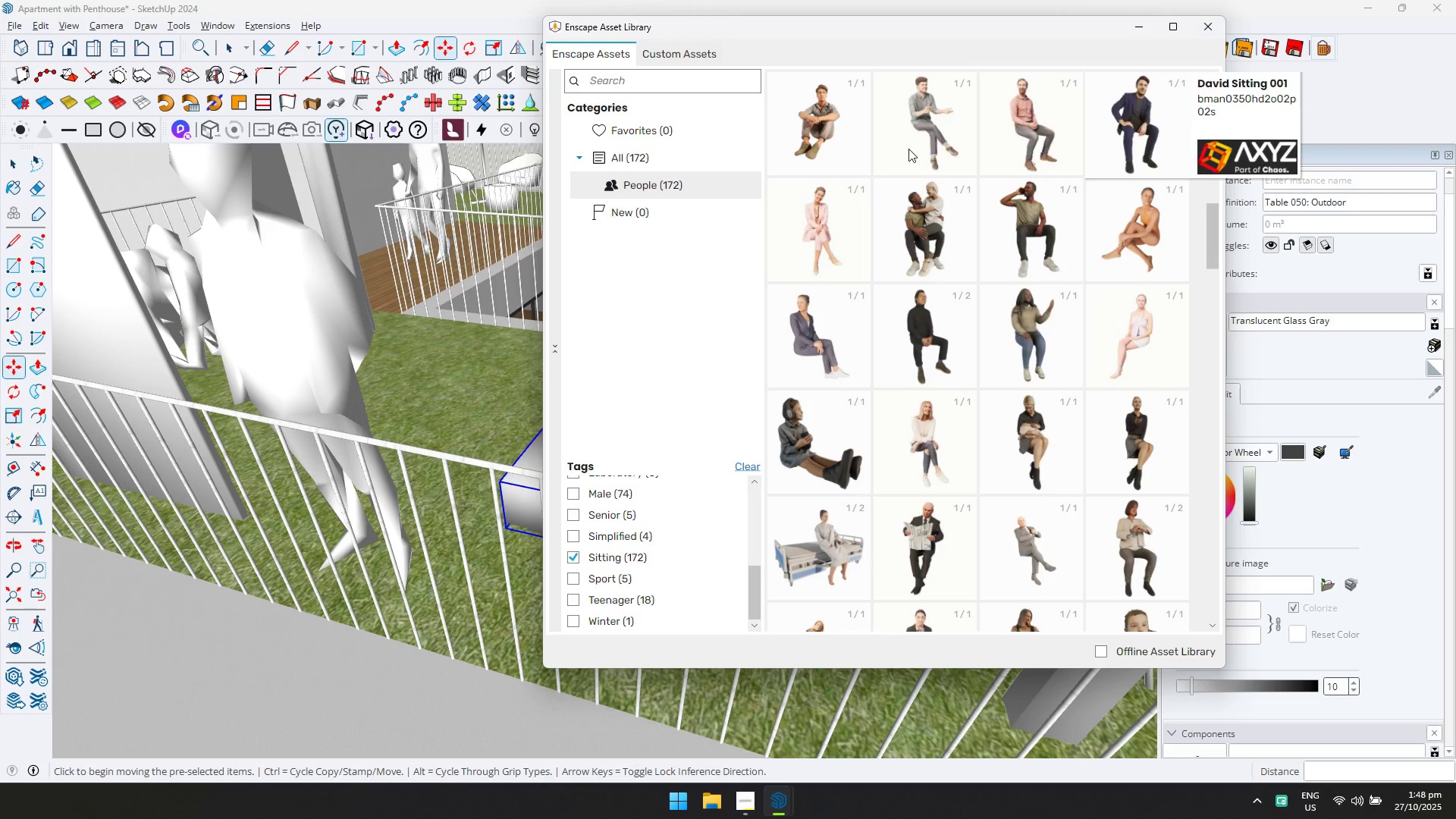 
left_click([930, 126])
 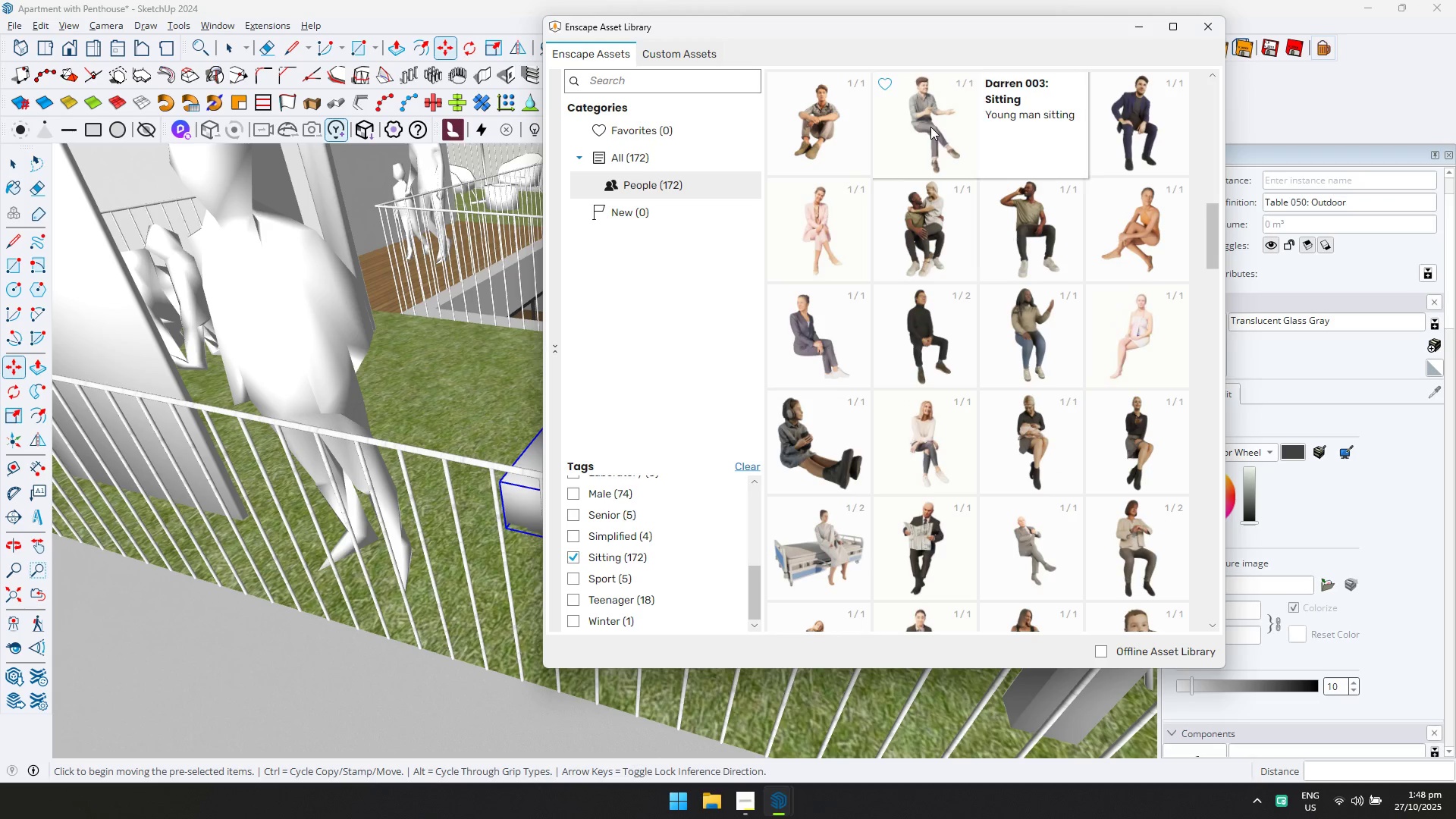 
left_click([930, 127])
 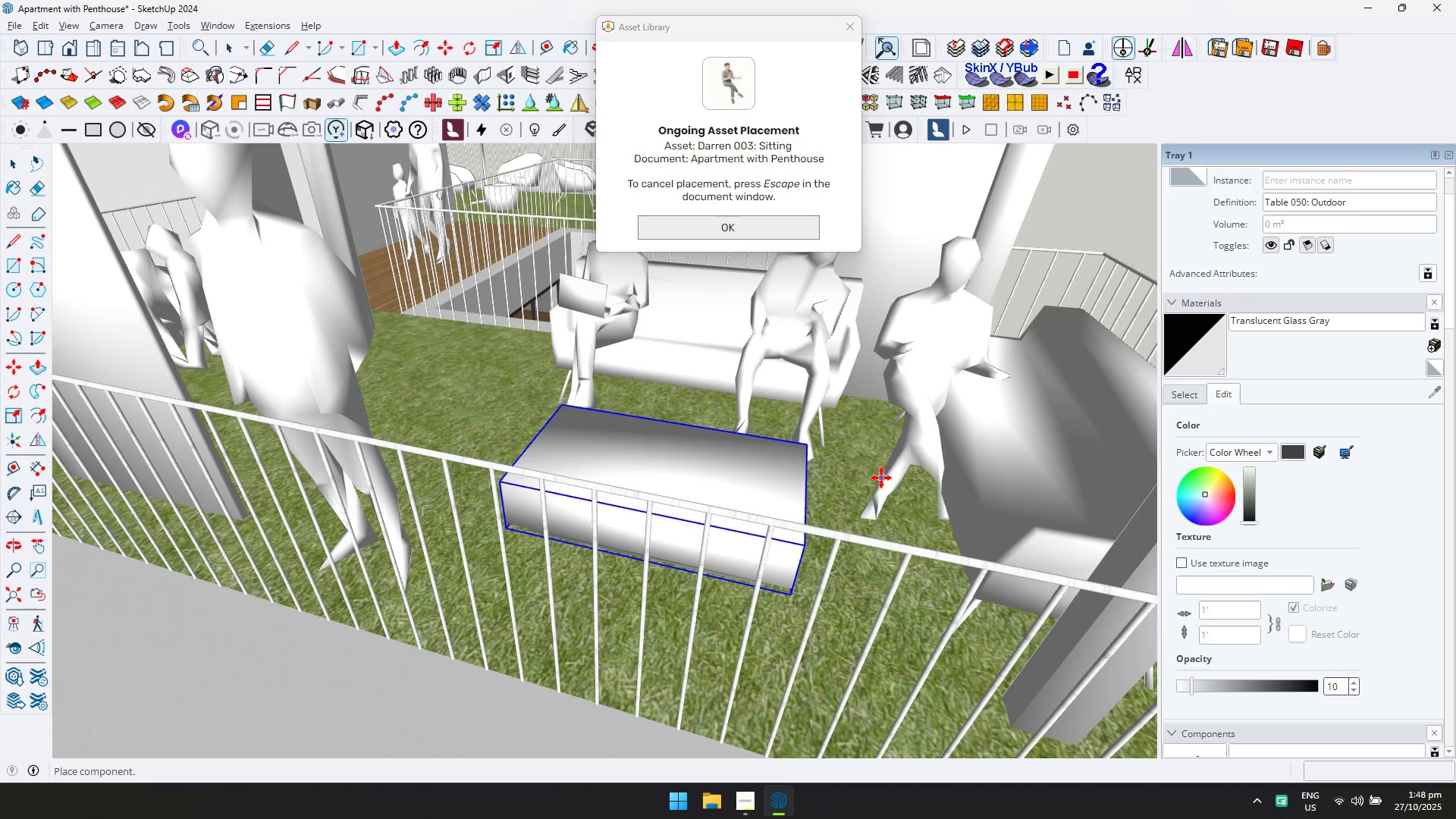 
left_click([881, 477])
 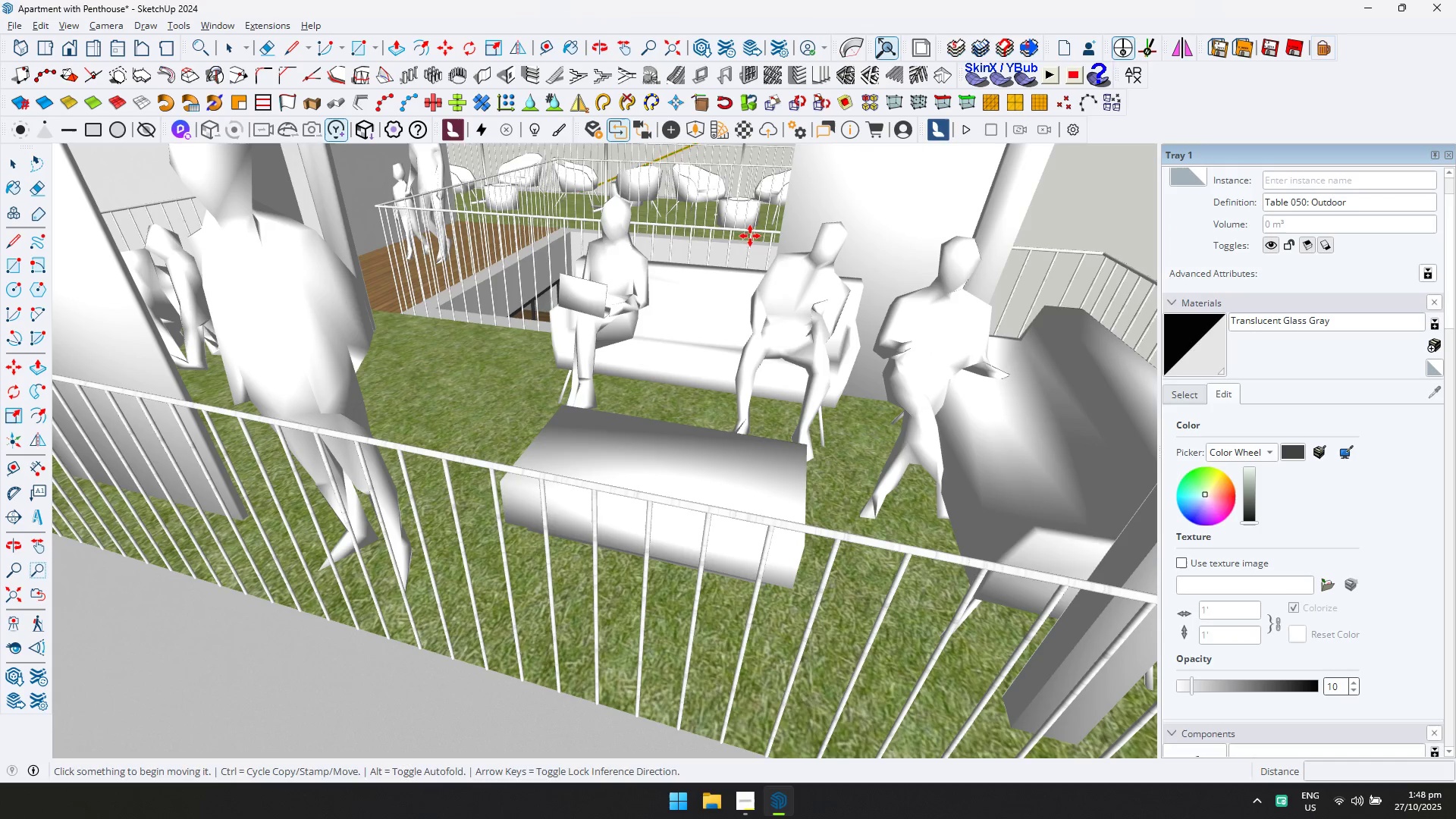 
key(Escape)
 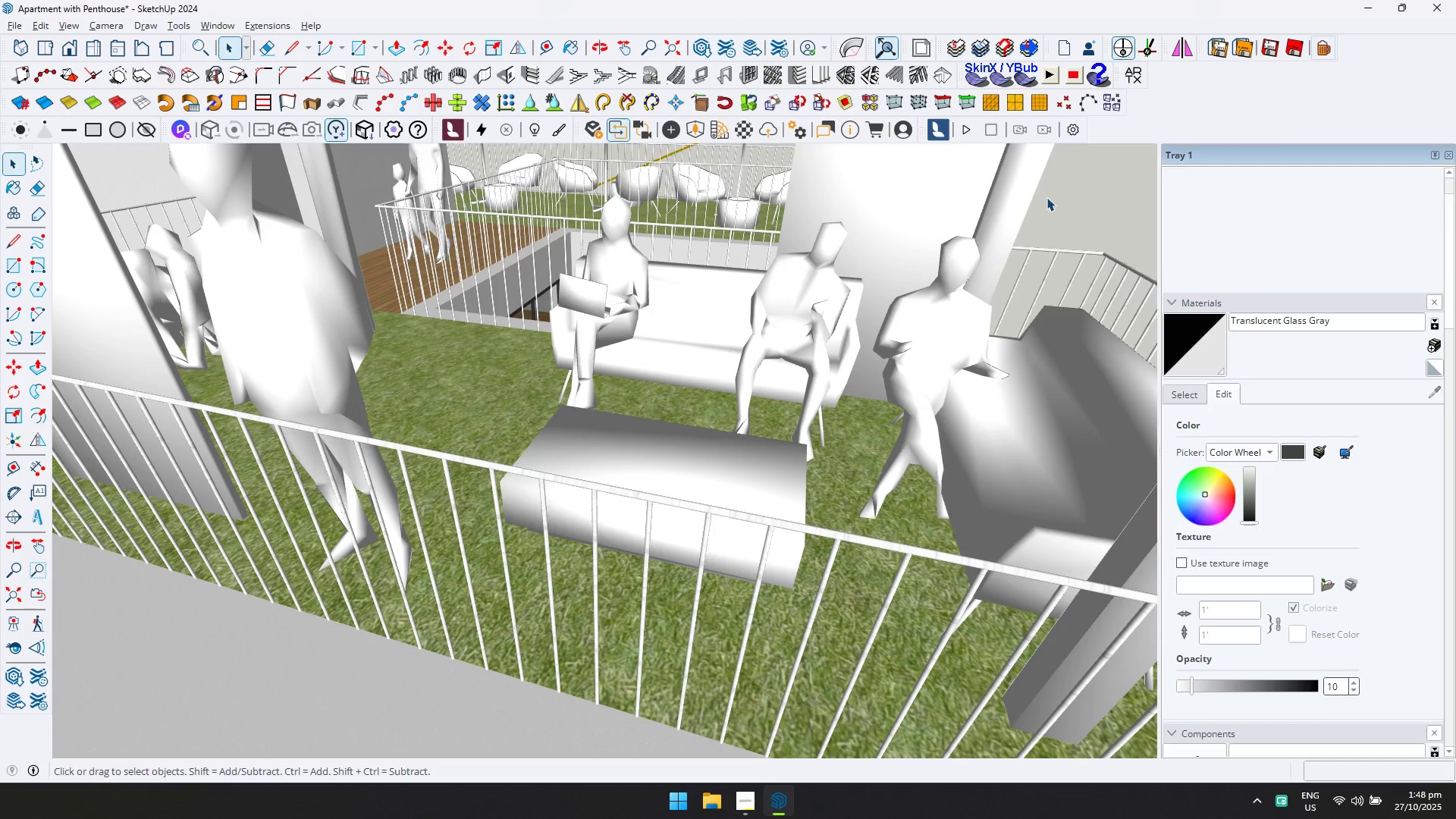 
left_click([895, 403])
 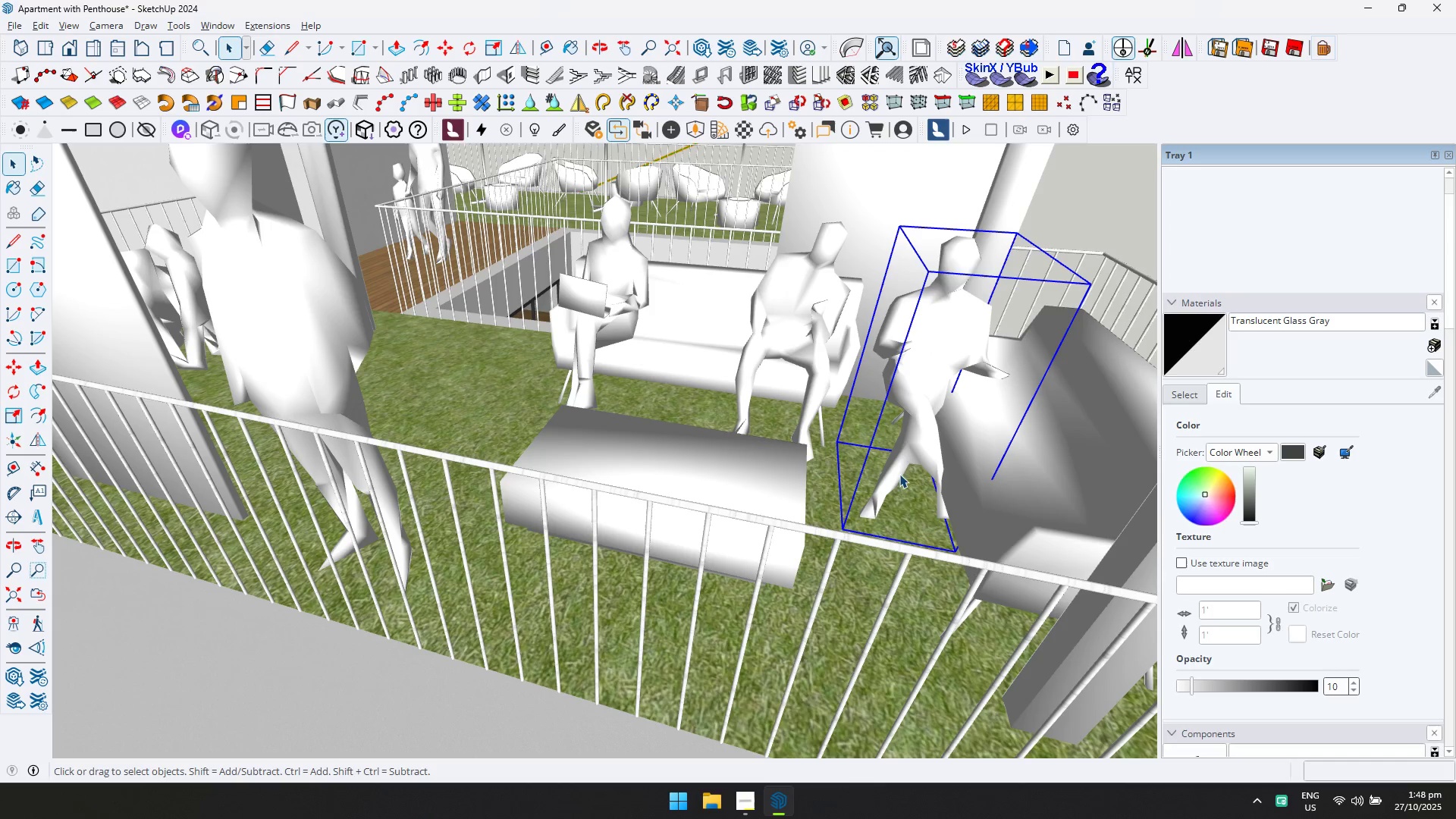 
key(Q)
 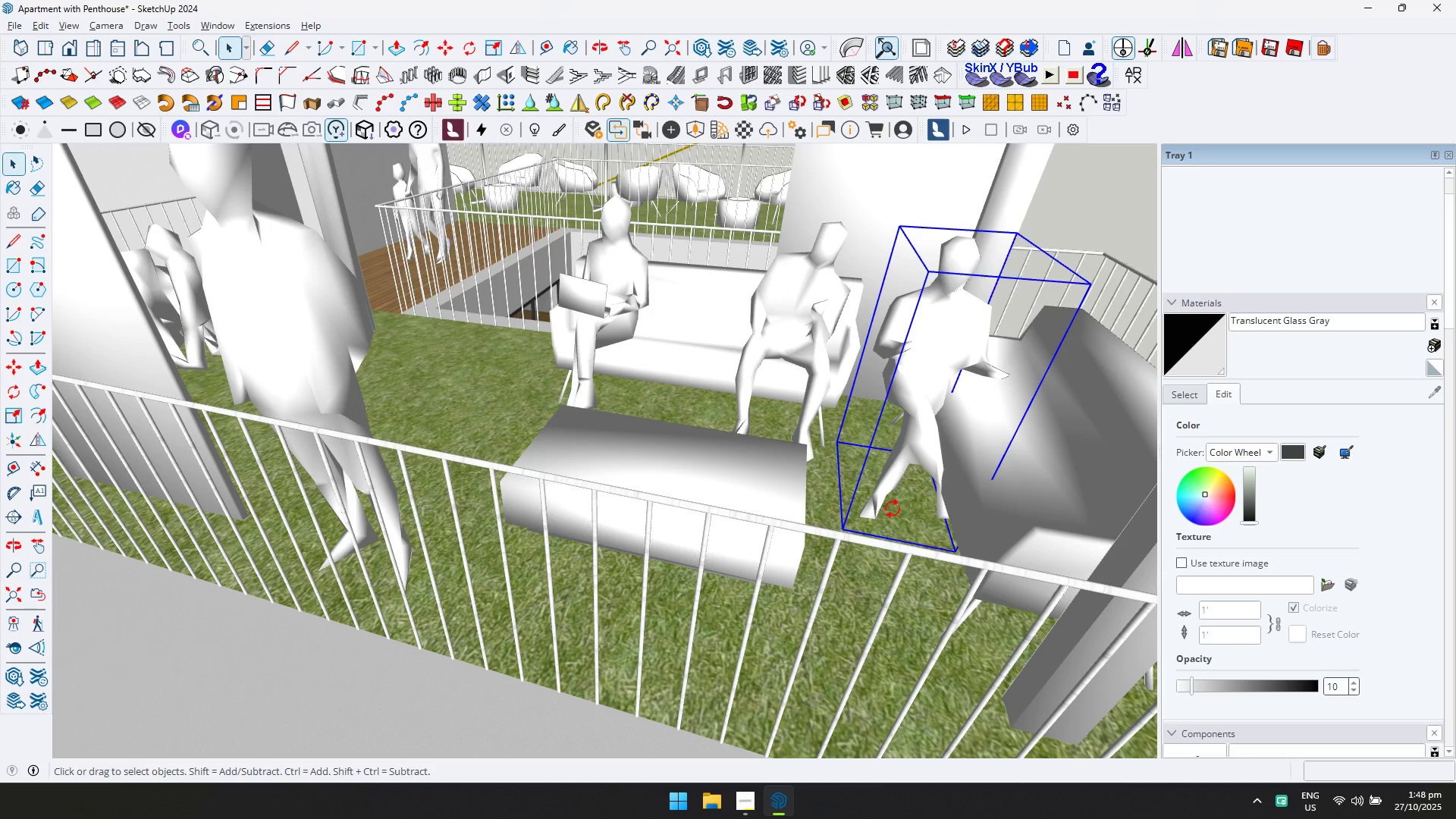 
scroll: coordinate [894, 509], scroll_direction: up, amount: 3.0
 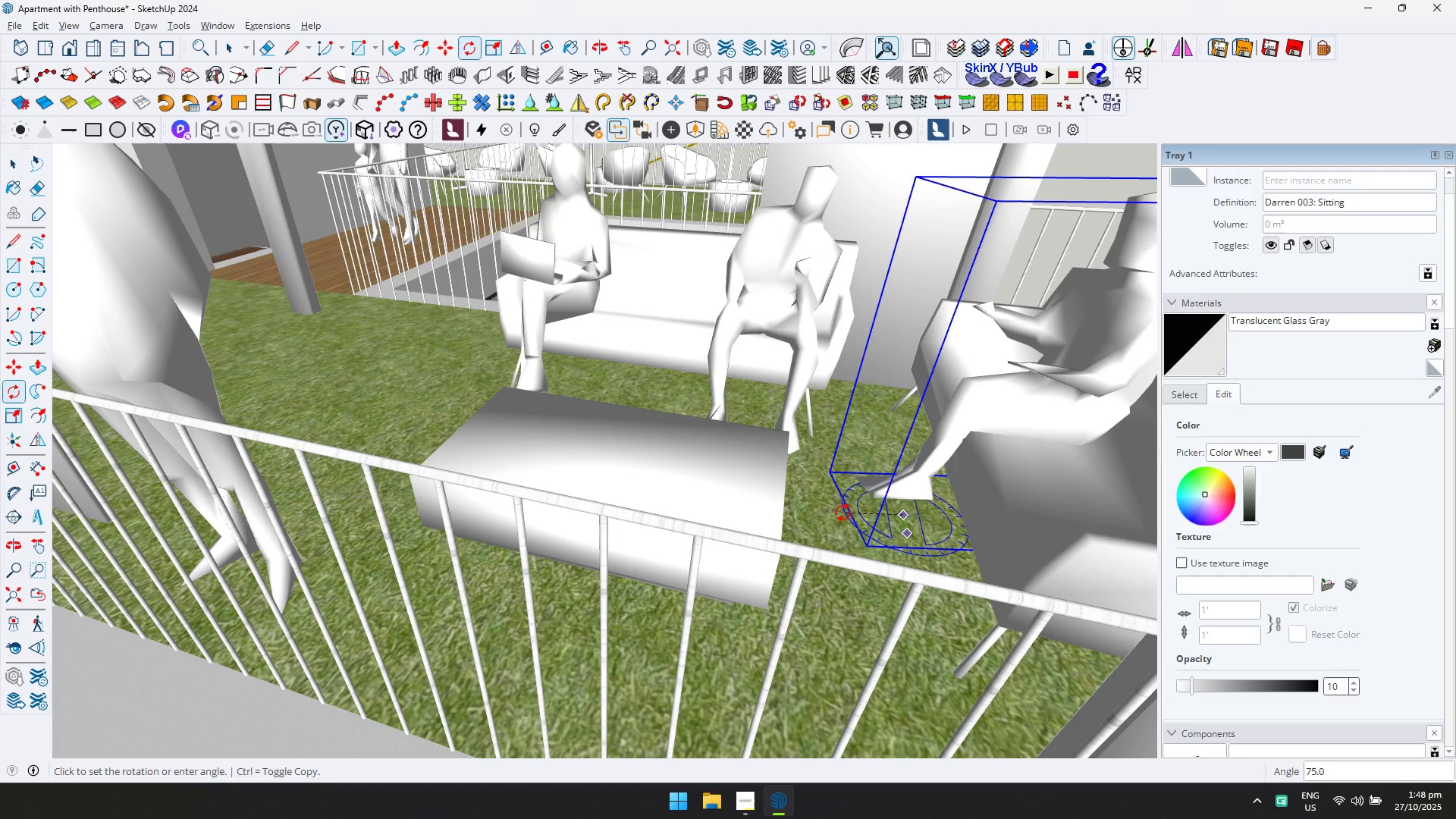 
left_click([845, 507])
 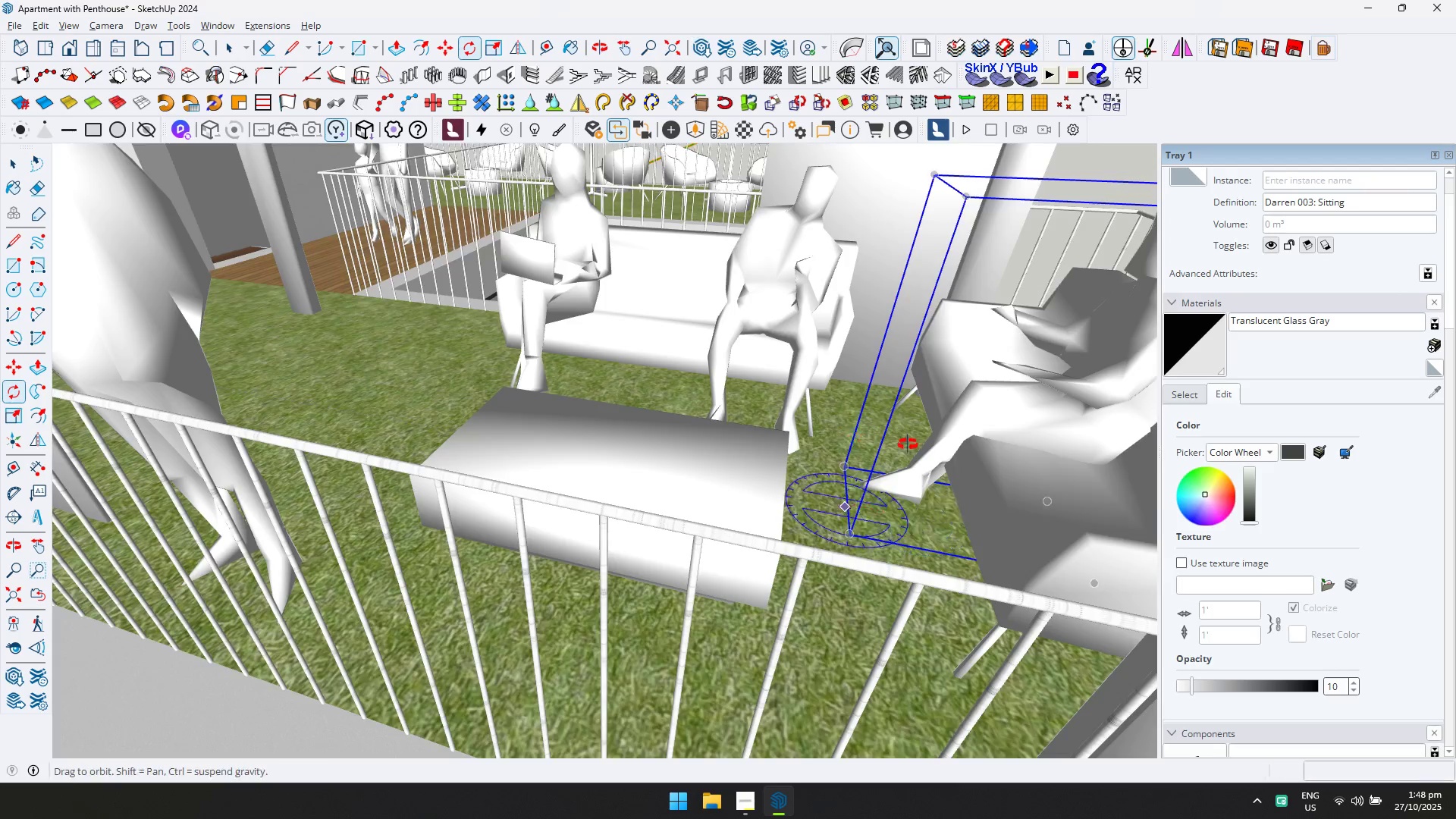 
key(Shift+ShiftLeft)
 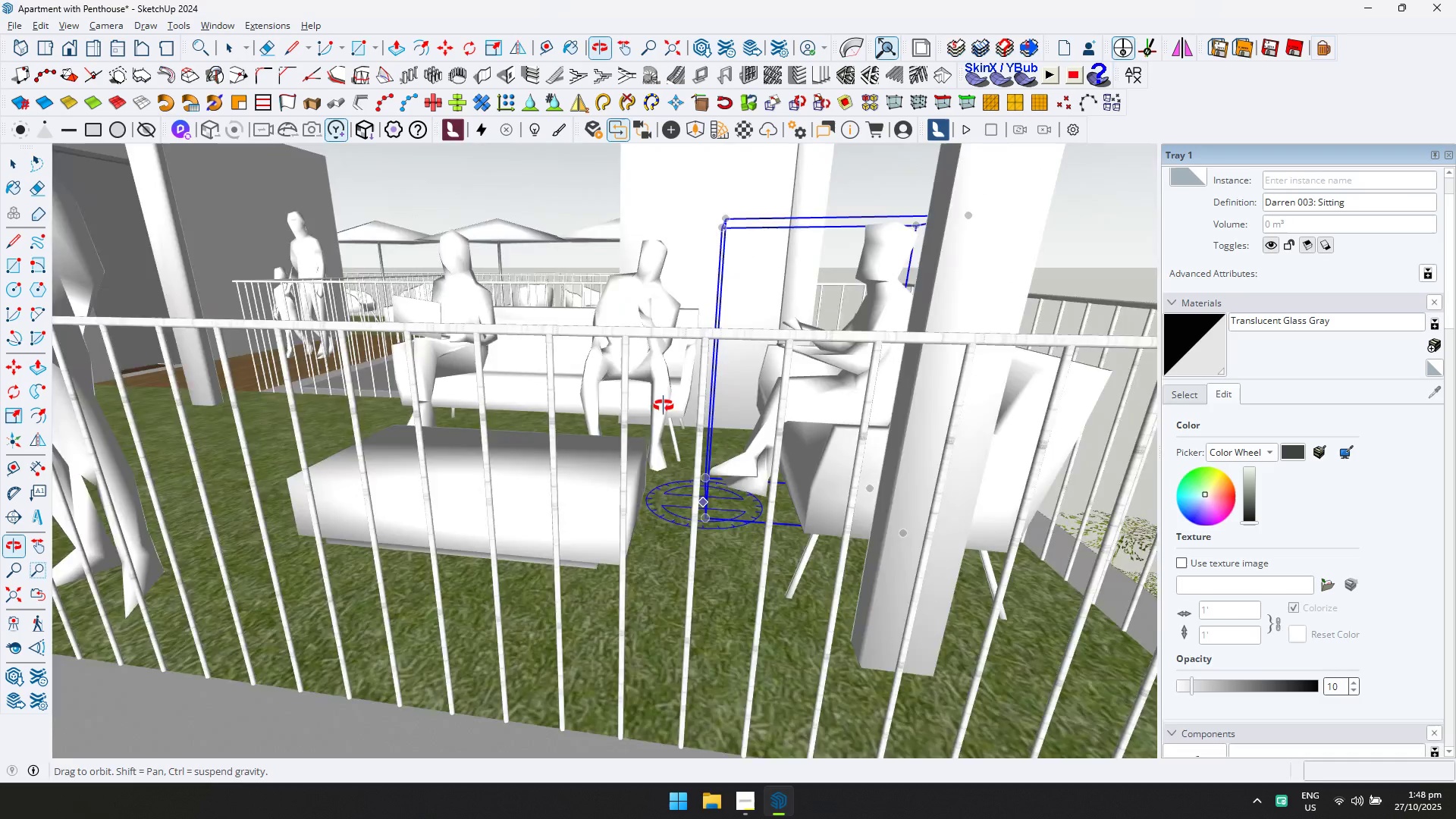 
scroll: coordinate [707, 494], scroll_direction: up, amount: 4.0
 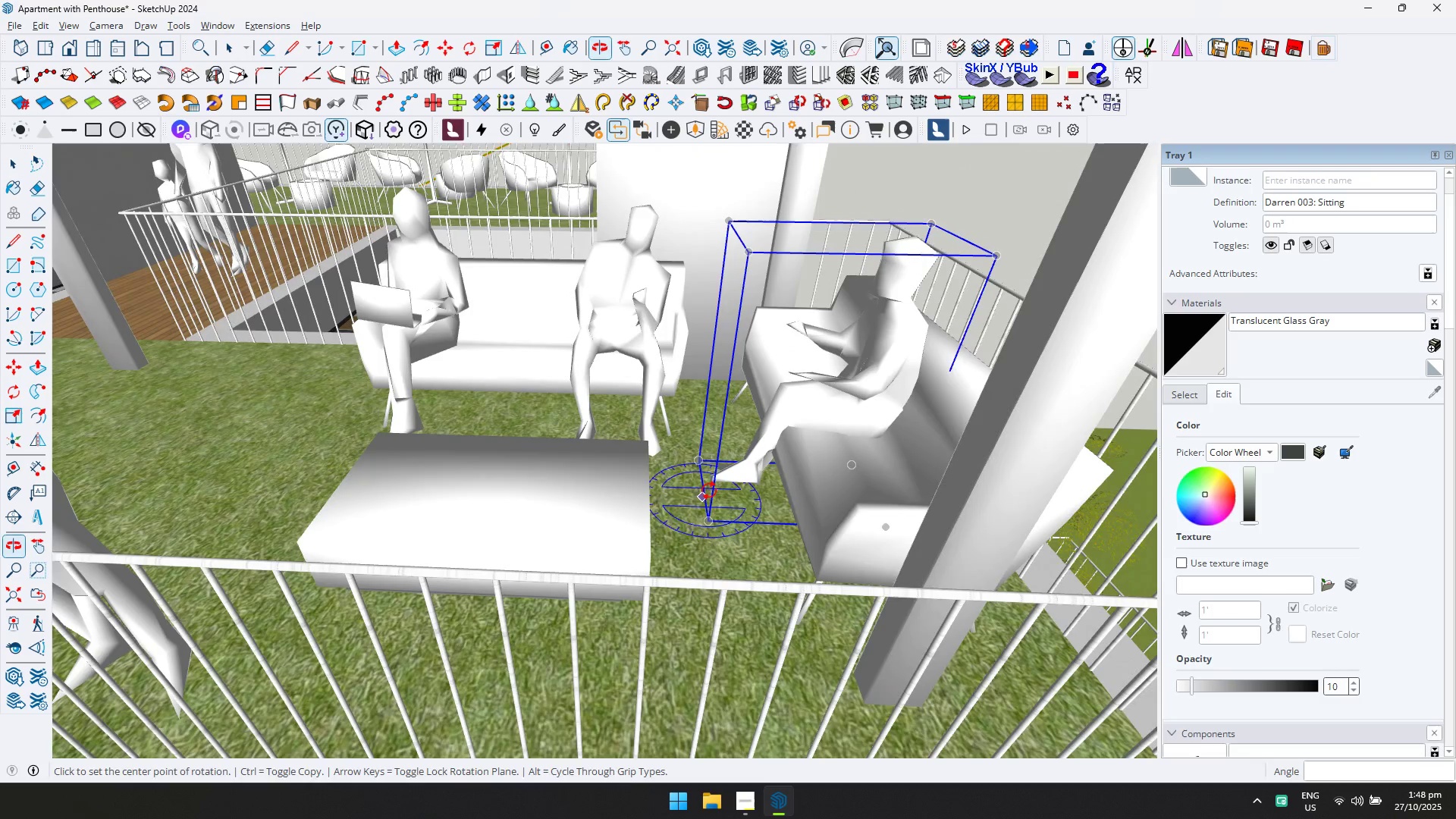 
key(M)
 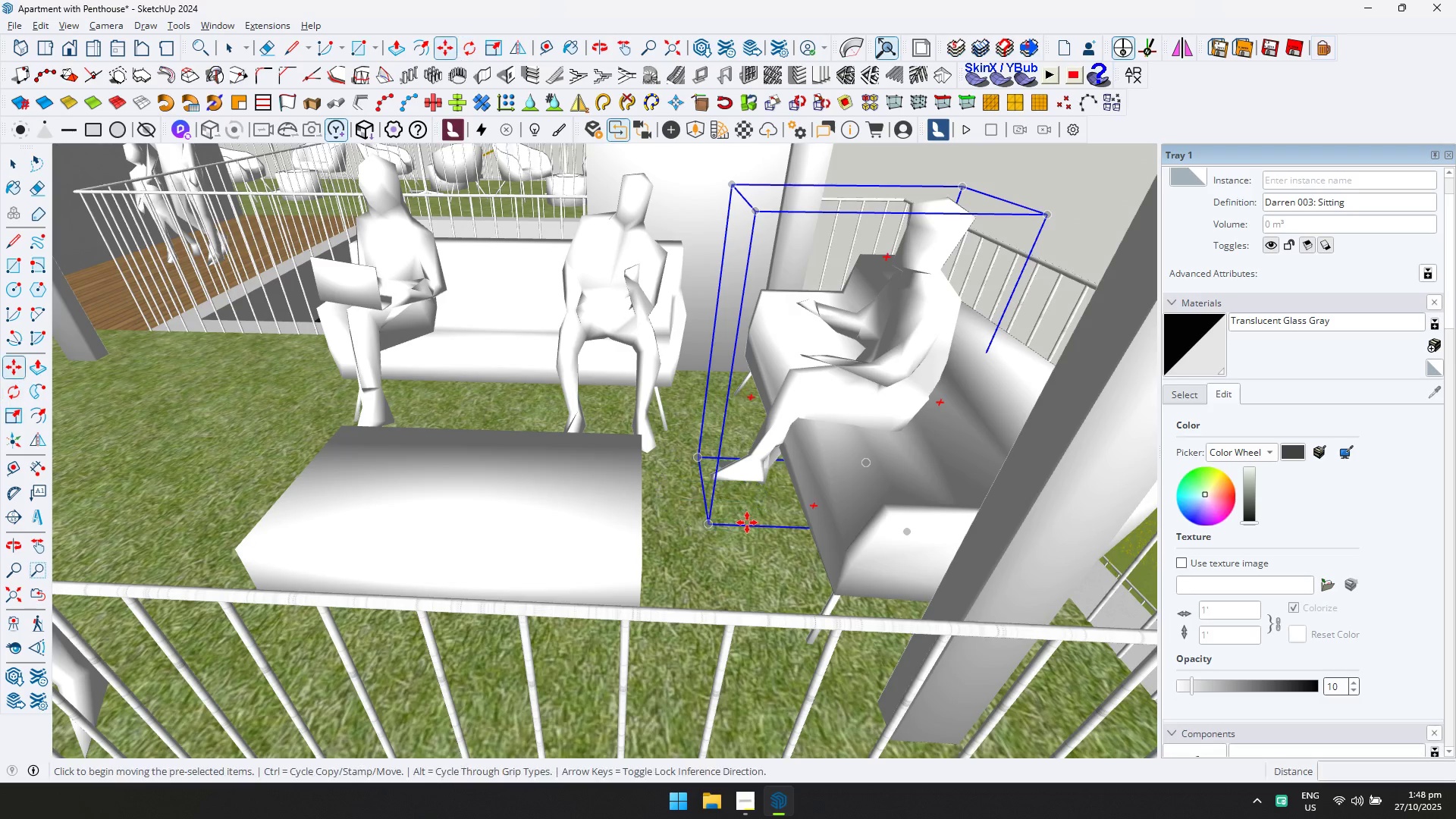 
left_click([744, 522])
 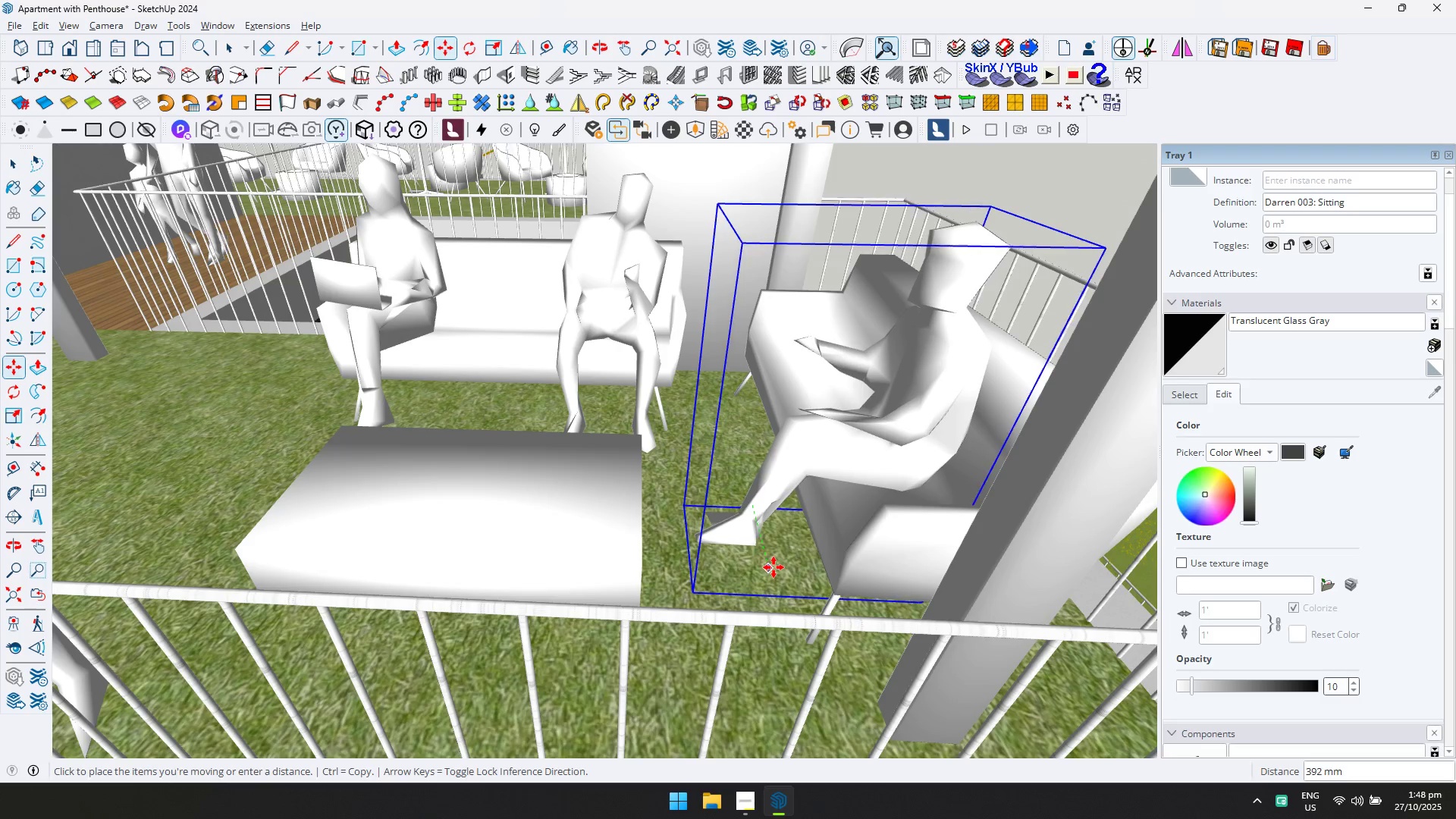 
left_click([774, 568])
 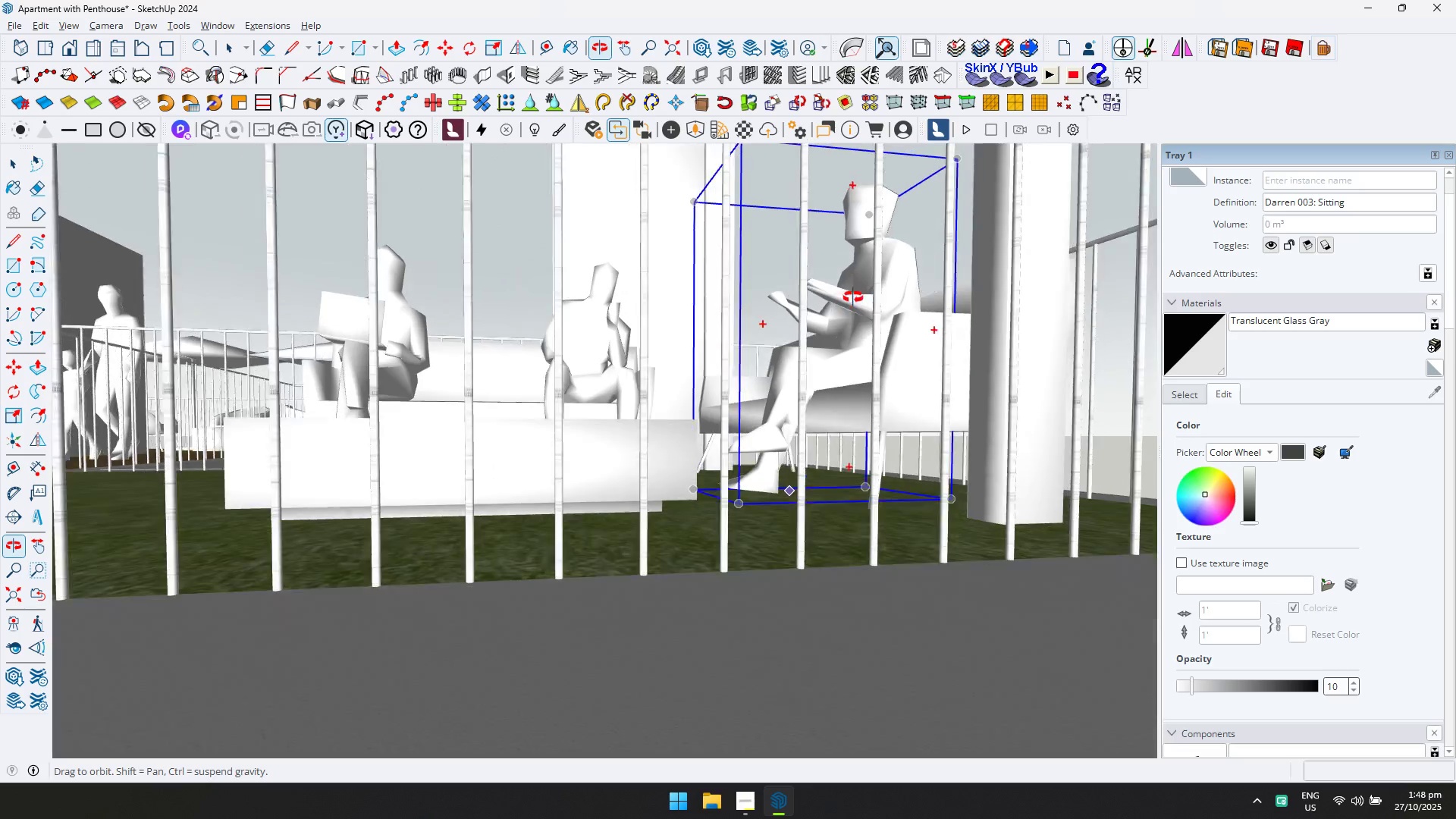 
scroll: coordinate [802, 275], scroll_direction: down, amount: 38.0
 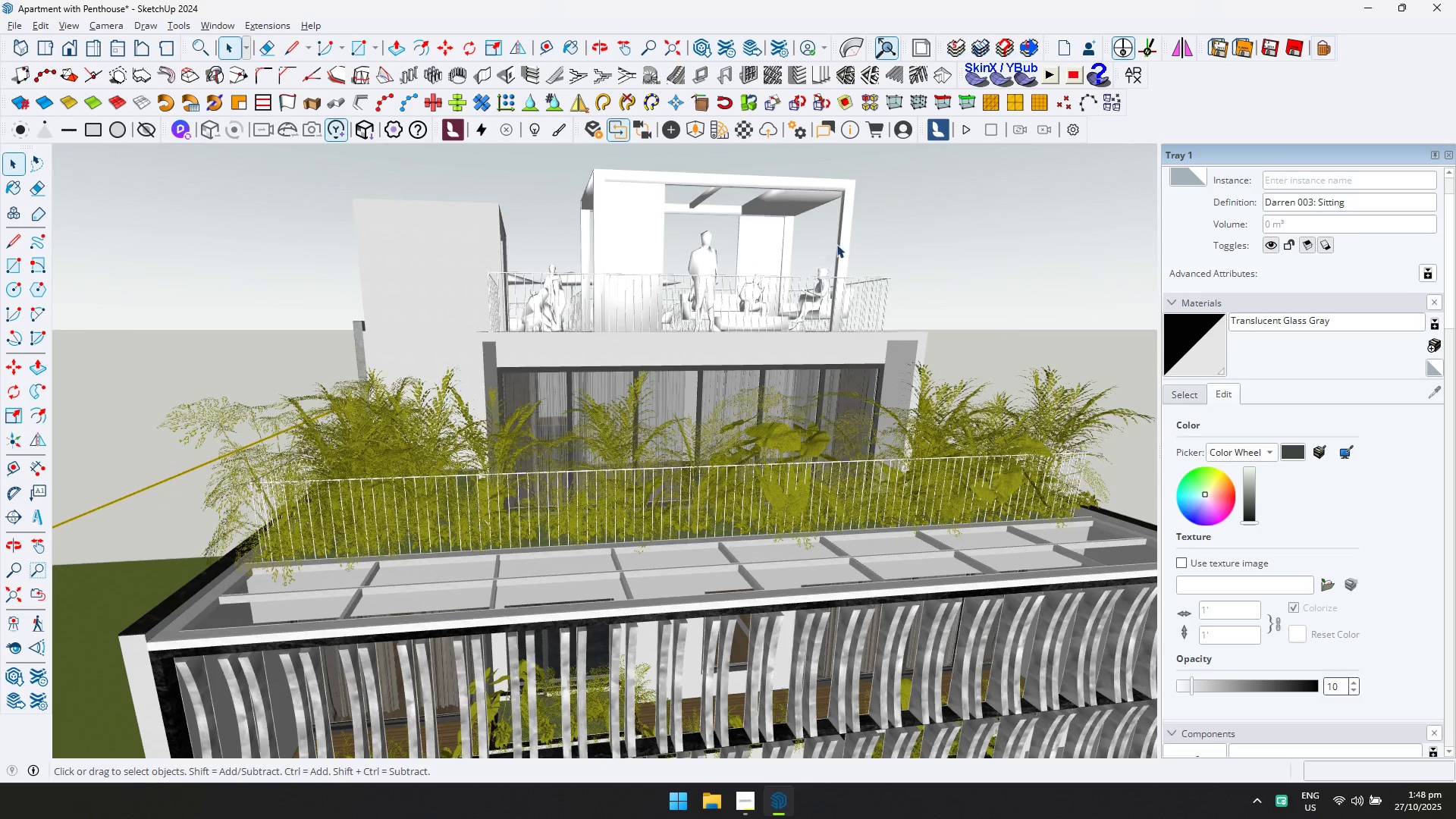 
key(Escape)
 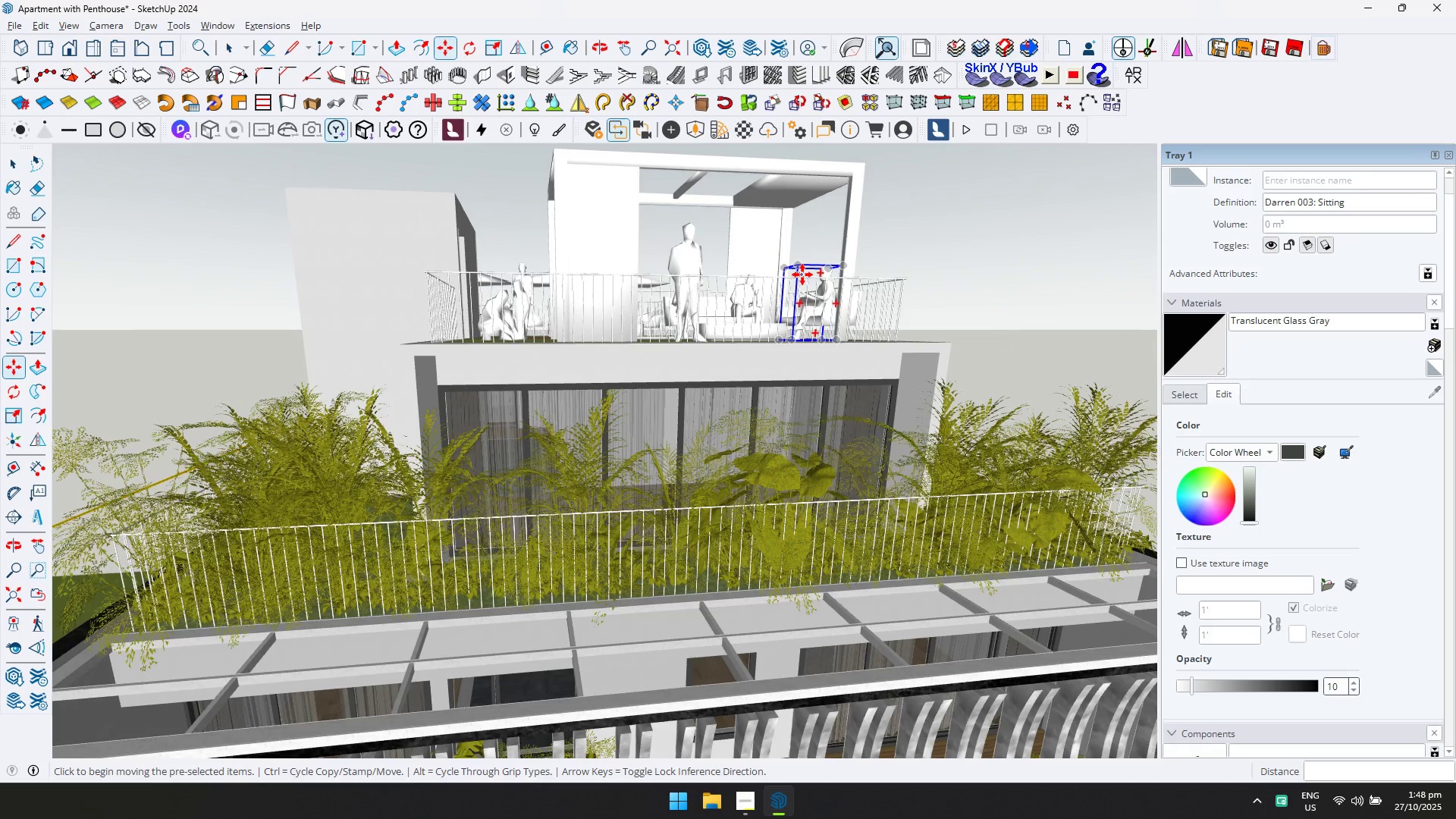 
key(Space)
 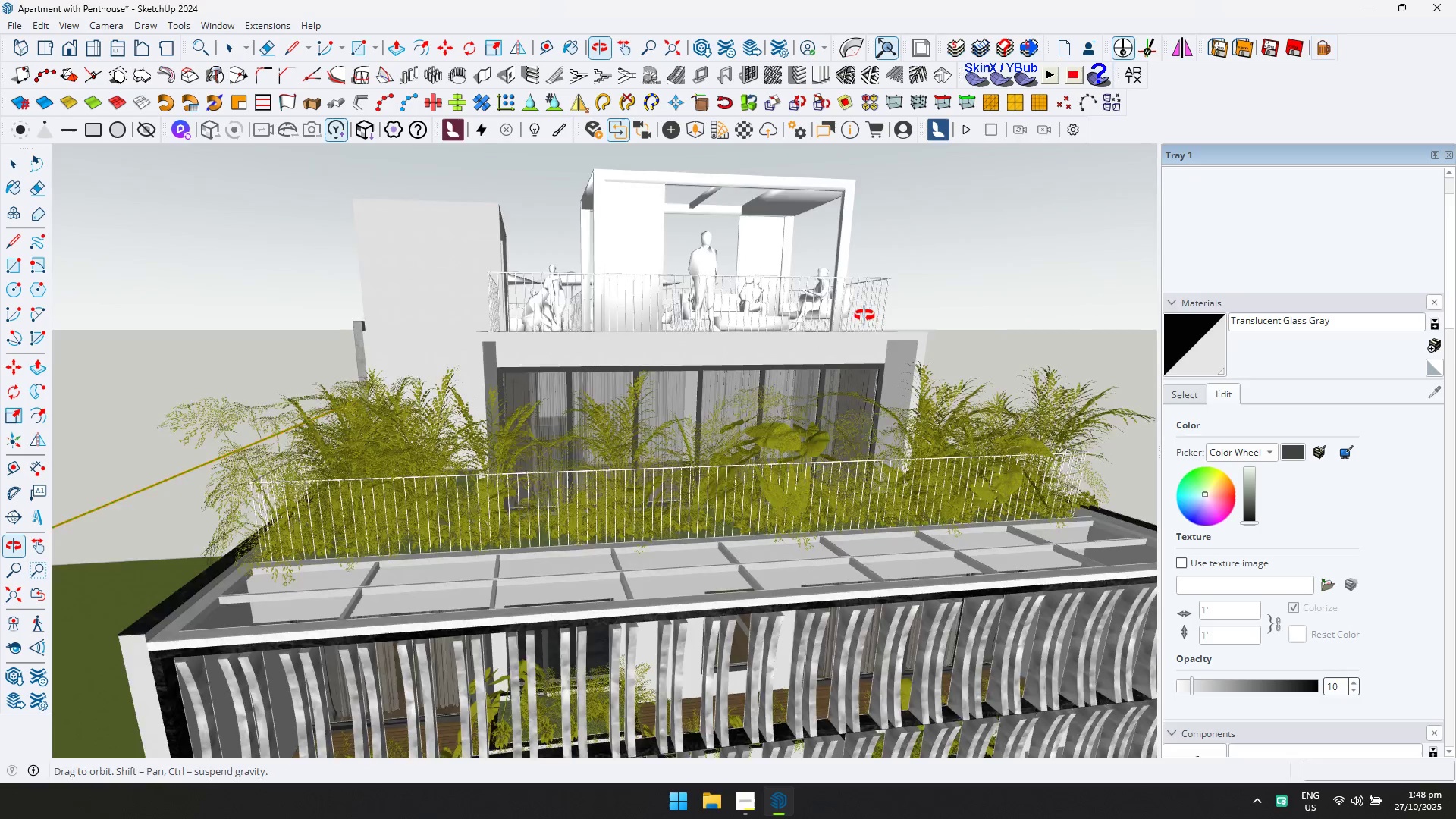 
scroll: coordinate [915, 286], scroll_direction: up, amount: 16.0
 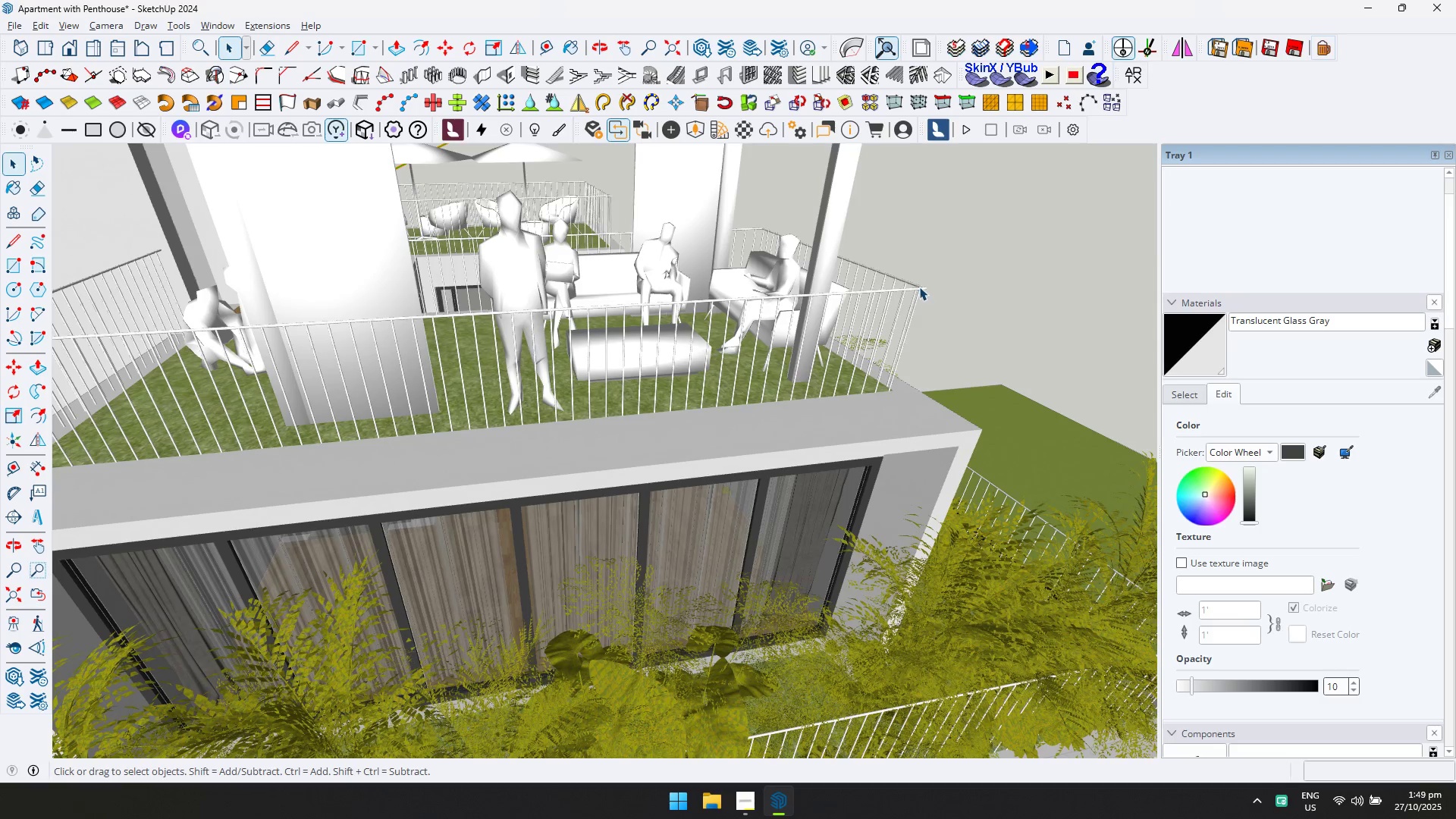 
left_click([921, 288])
 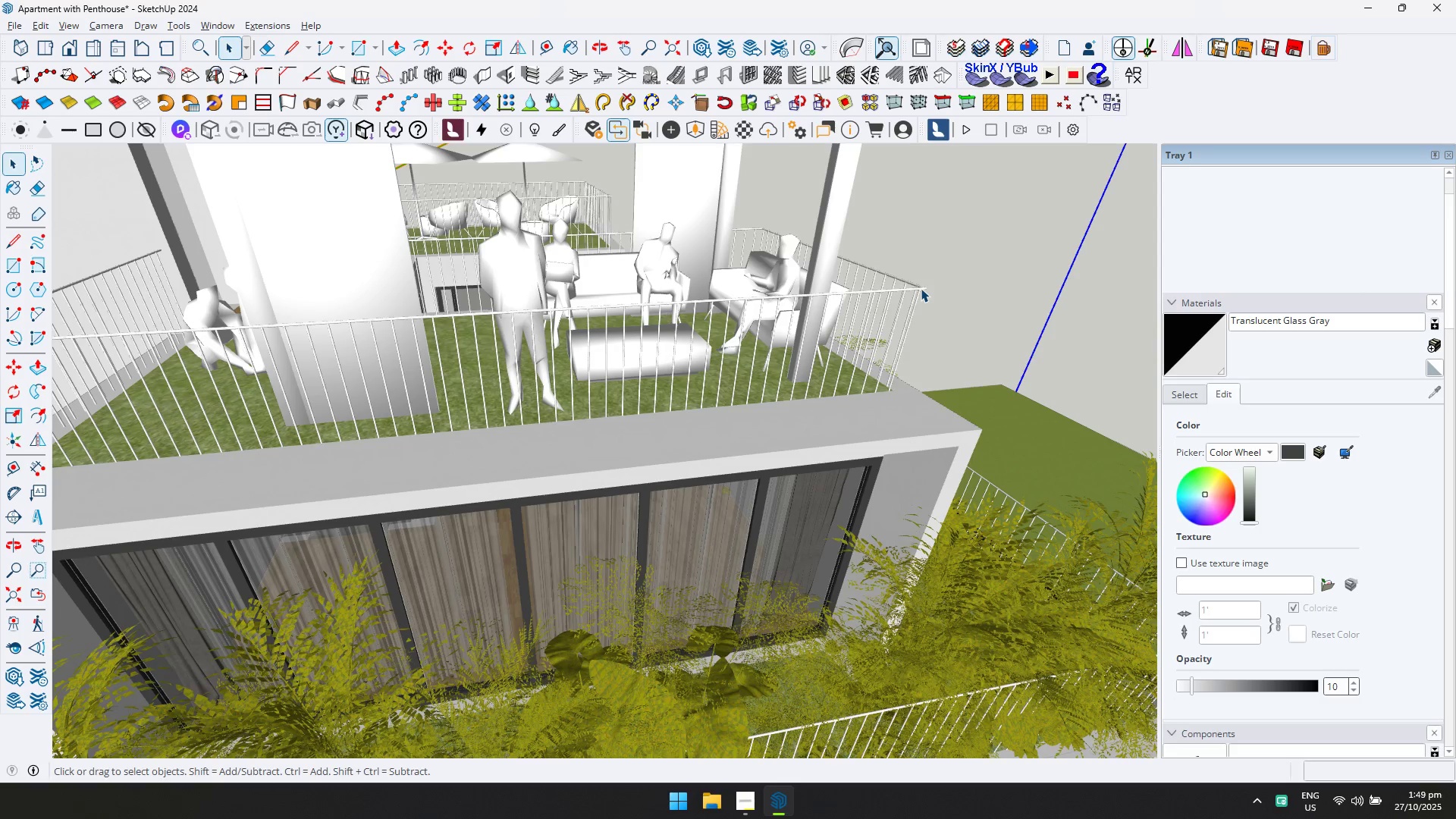 
double_click([921, 288])
 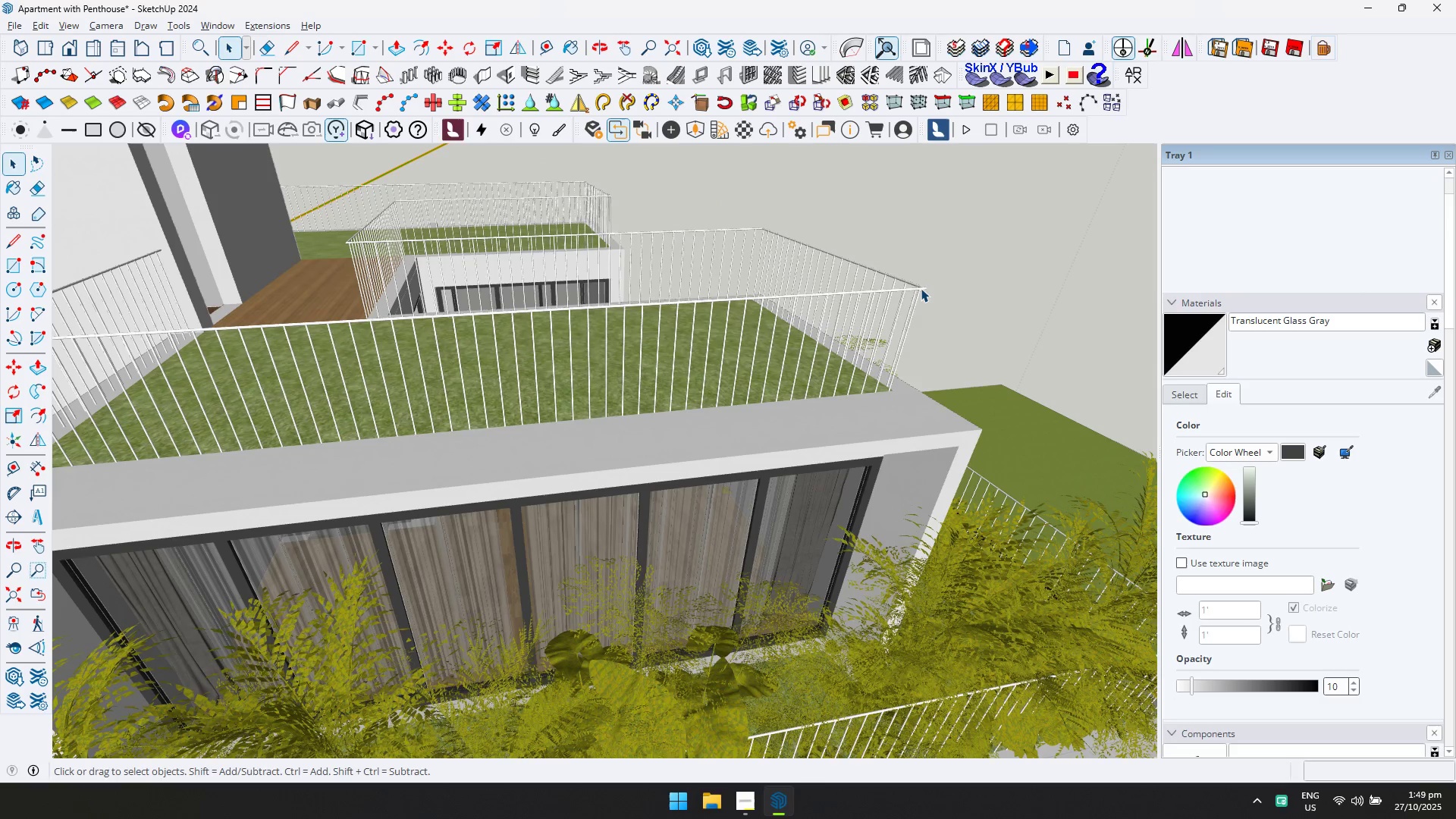 
double_click([920, 288])
 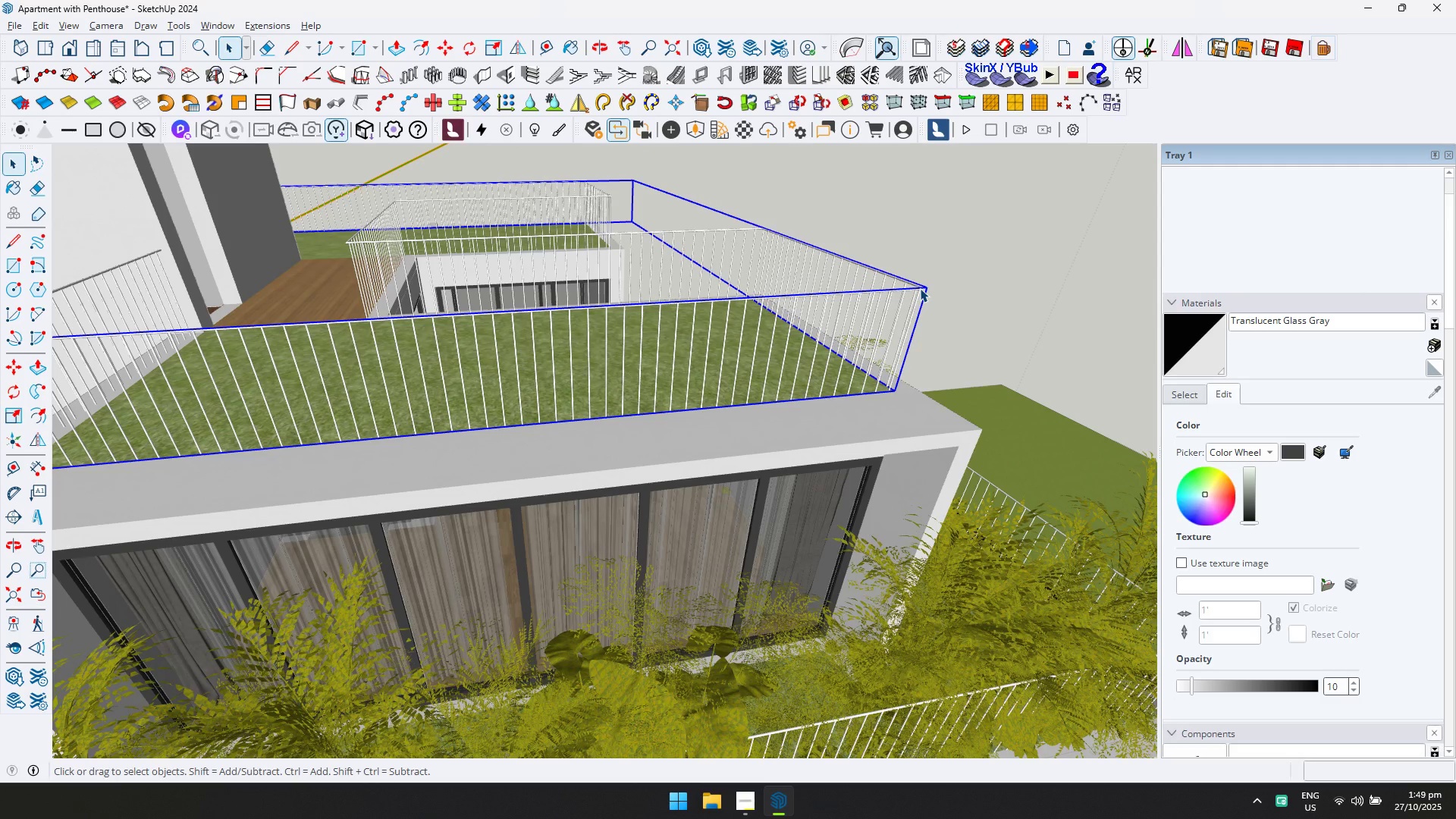 
triple_click([920, 288])
 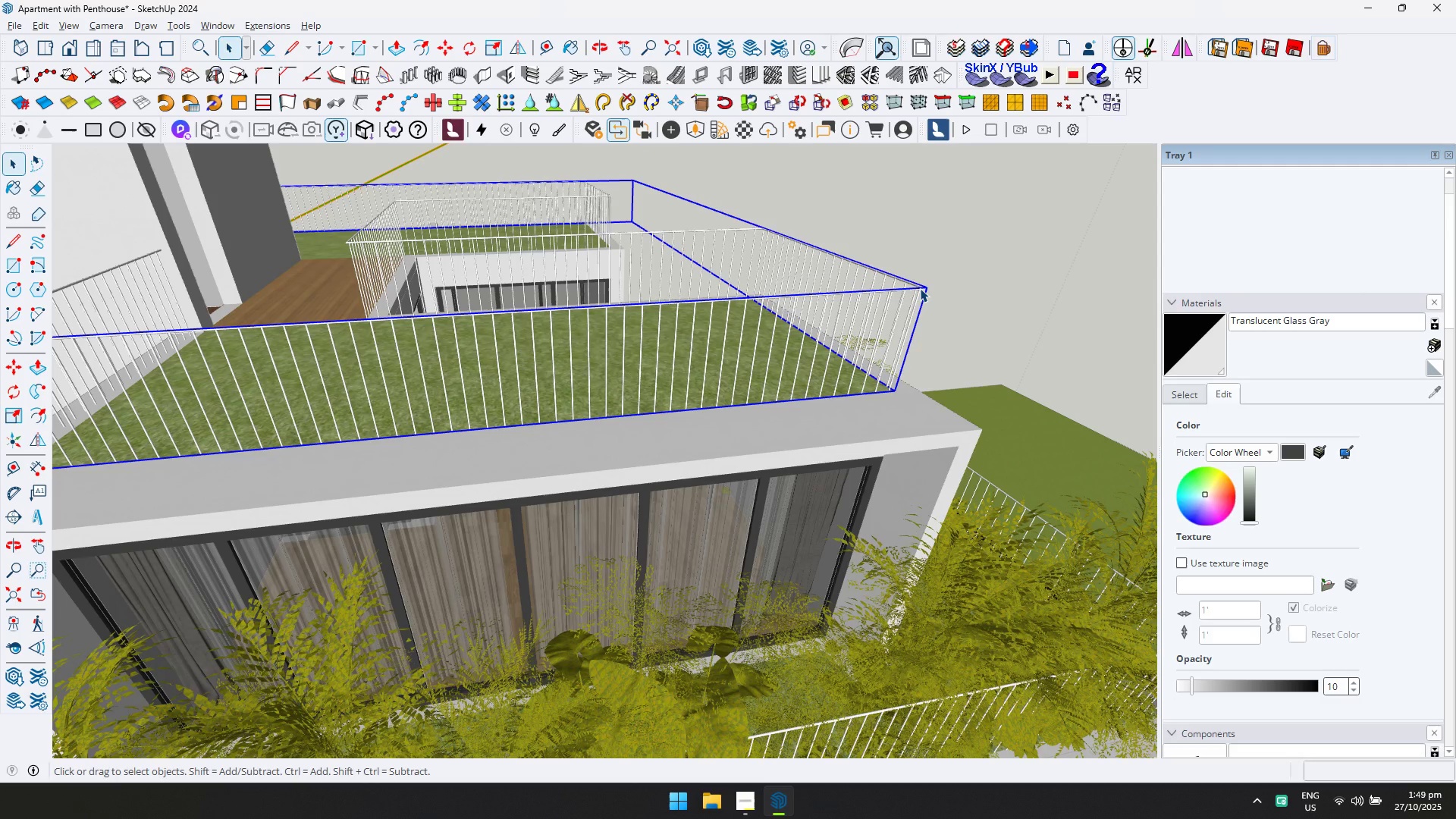 
scroll: coordinate [920, 288], scroll_direction: down, amount: 6.0
 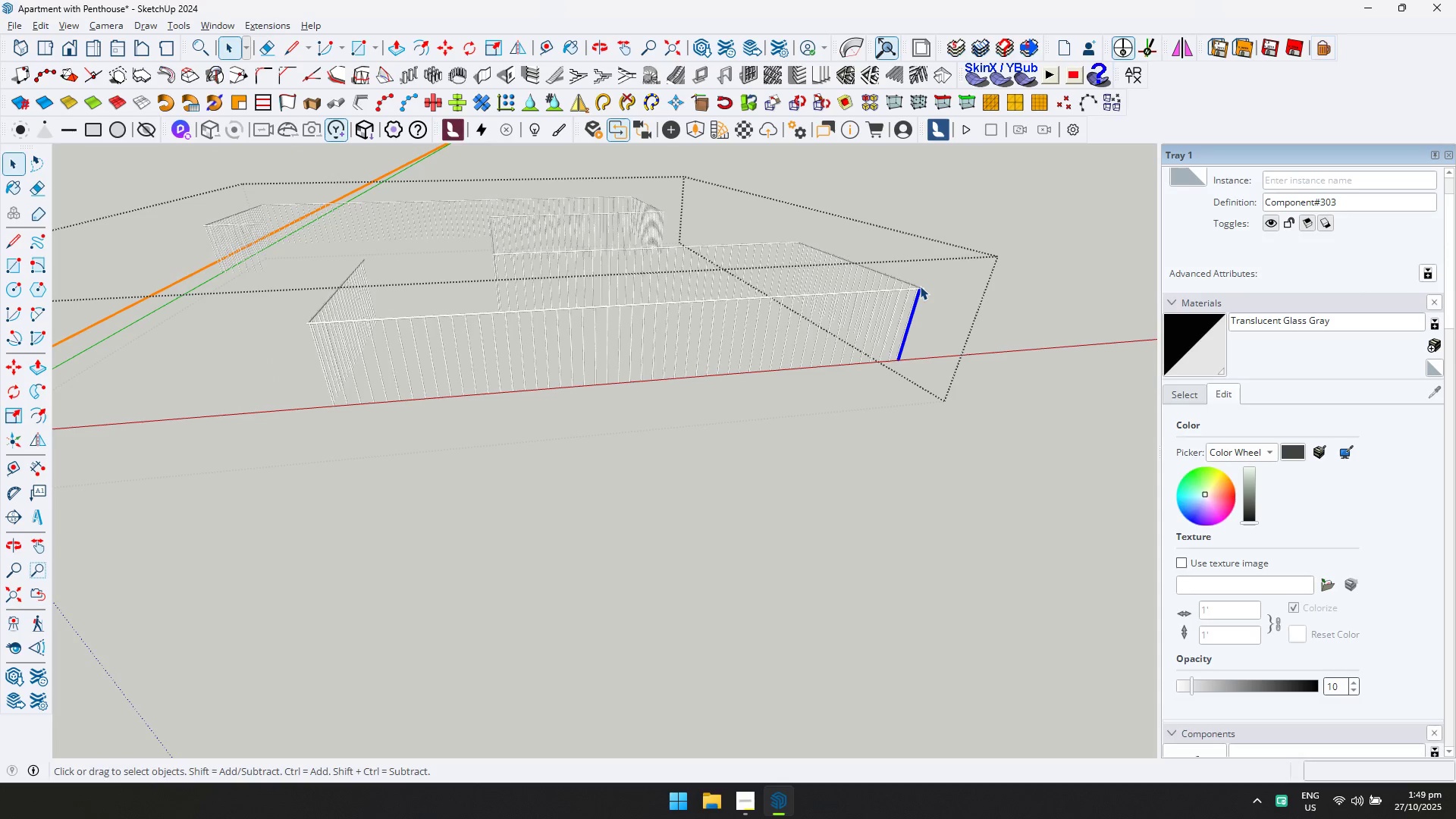 
scroll: coordinate [920, 287], scroll_direction: up, amount: 14.0
 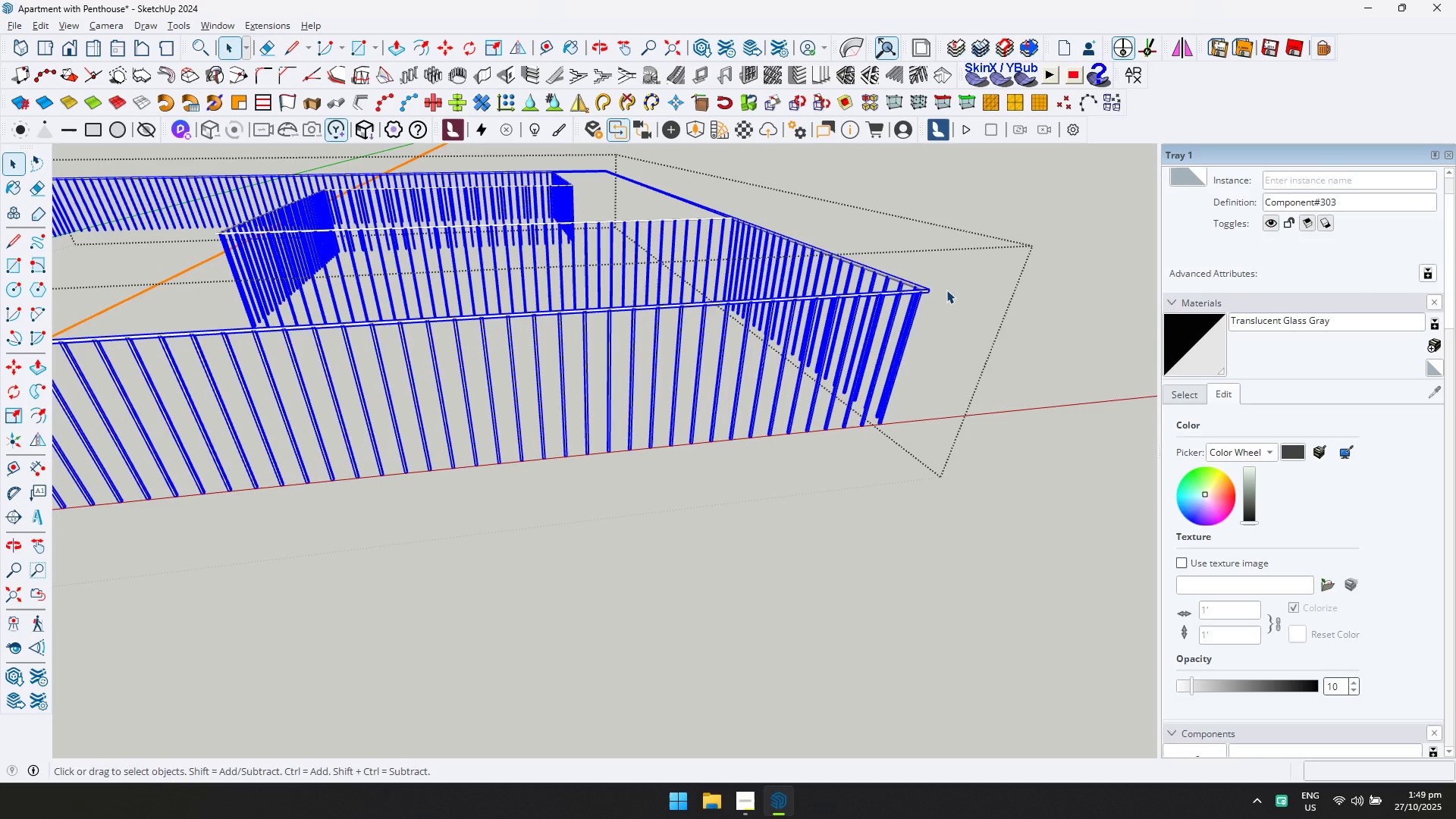 
key(Control+ControlLeft)
 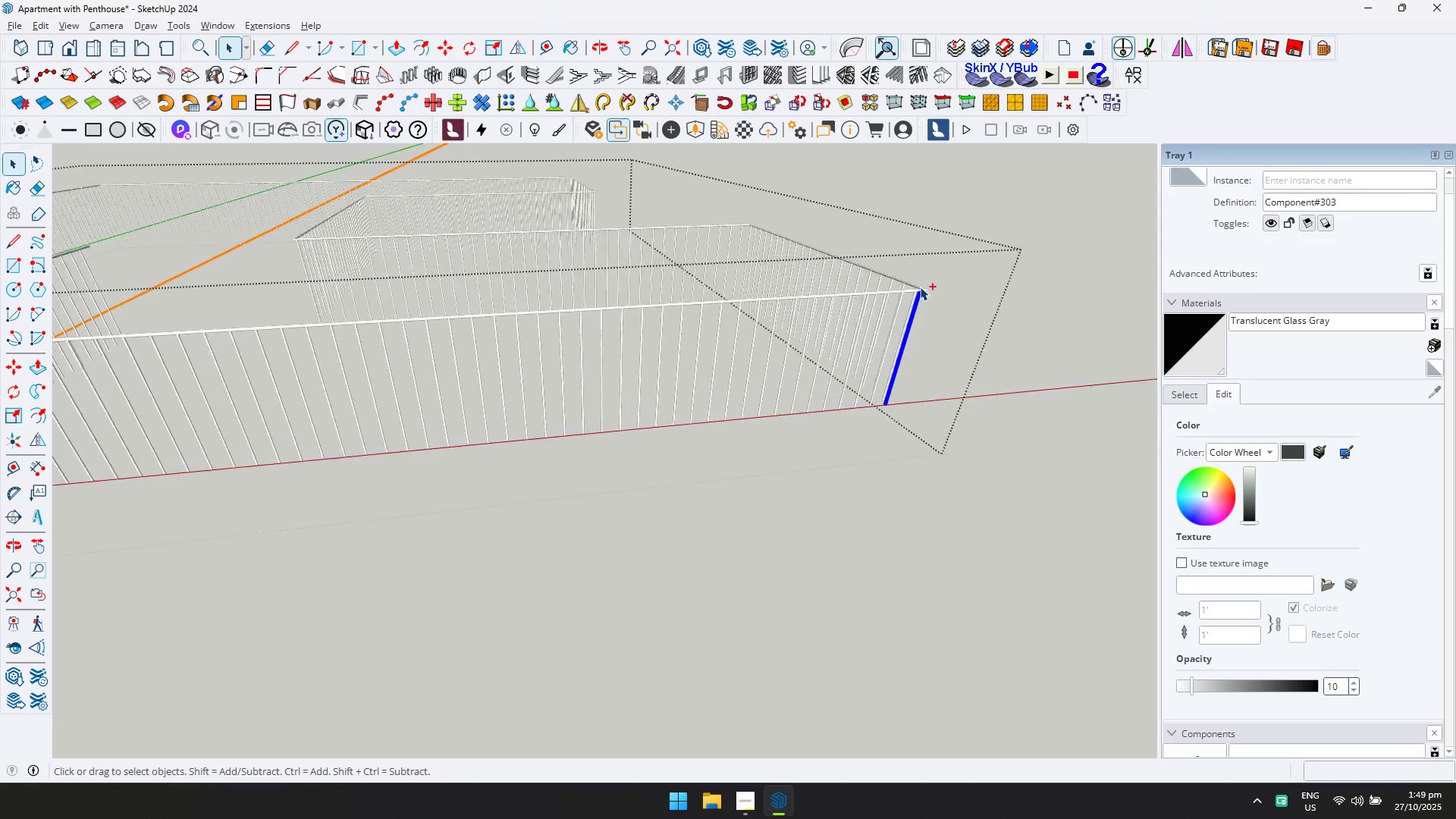 
key(Control+A)
 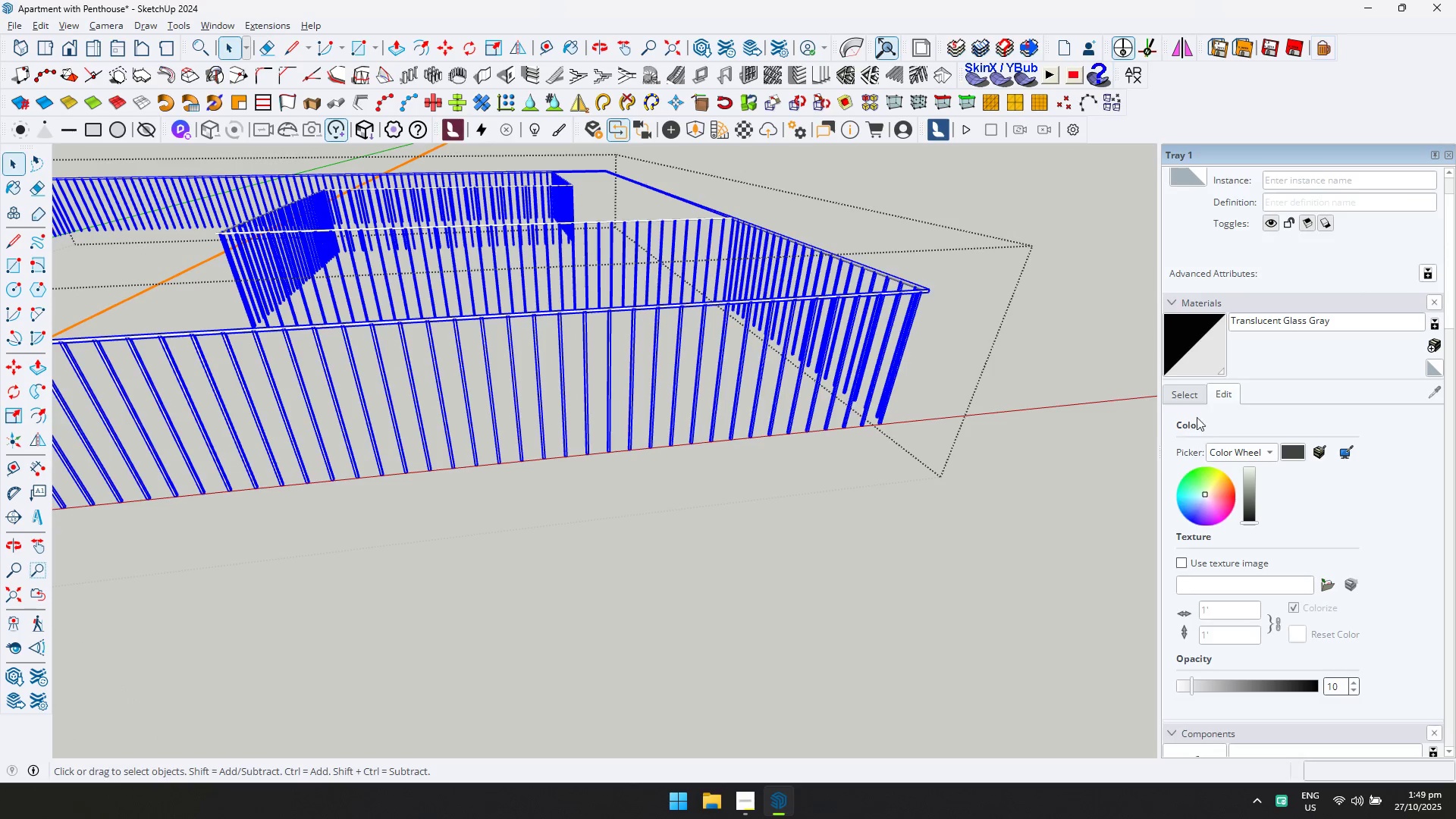 
left_click([1189, 399])
 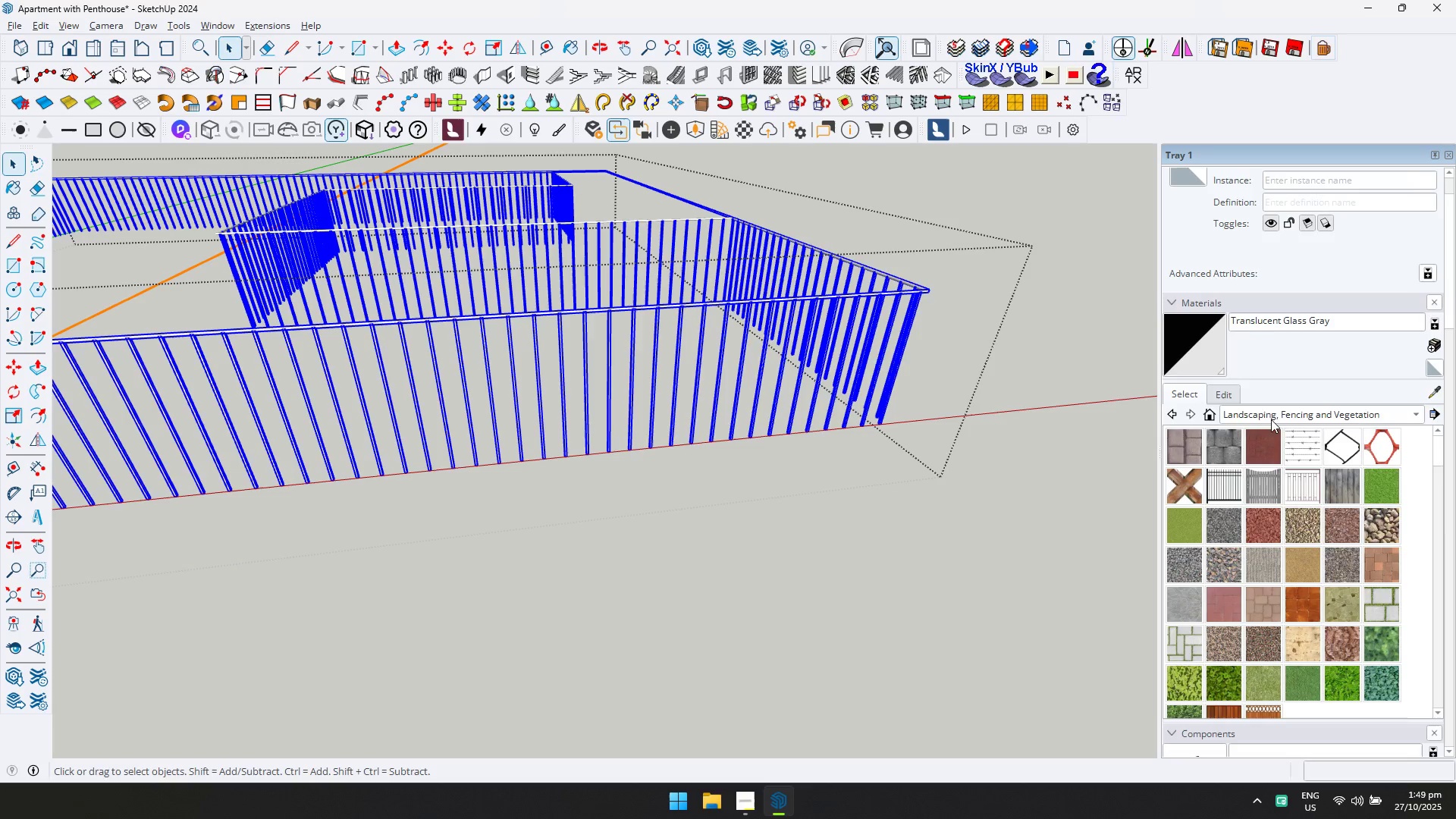 
left_click([1272, 418])
 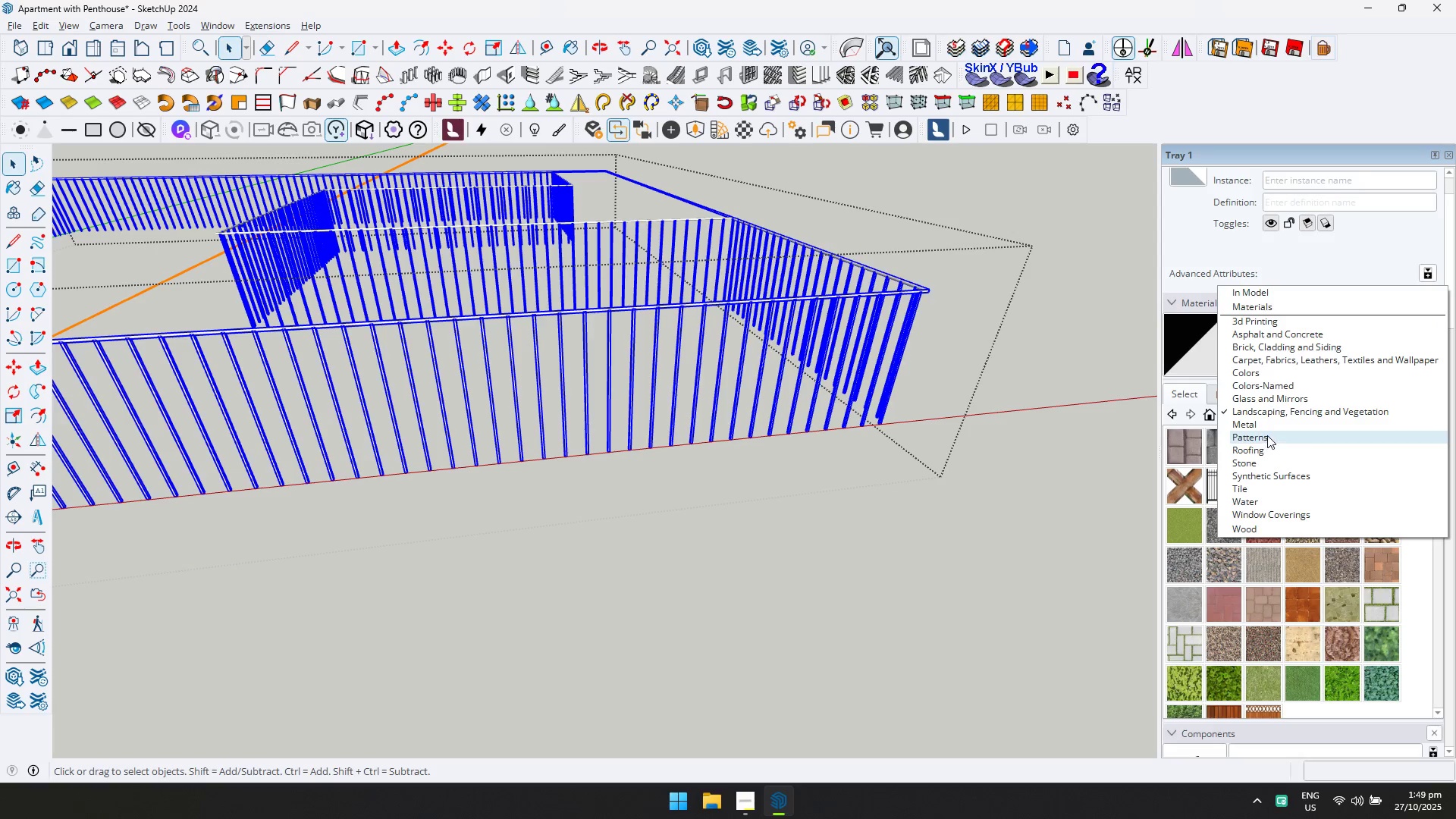 
left_click([1268, 428])
 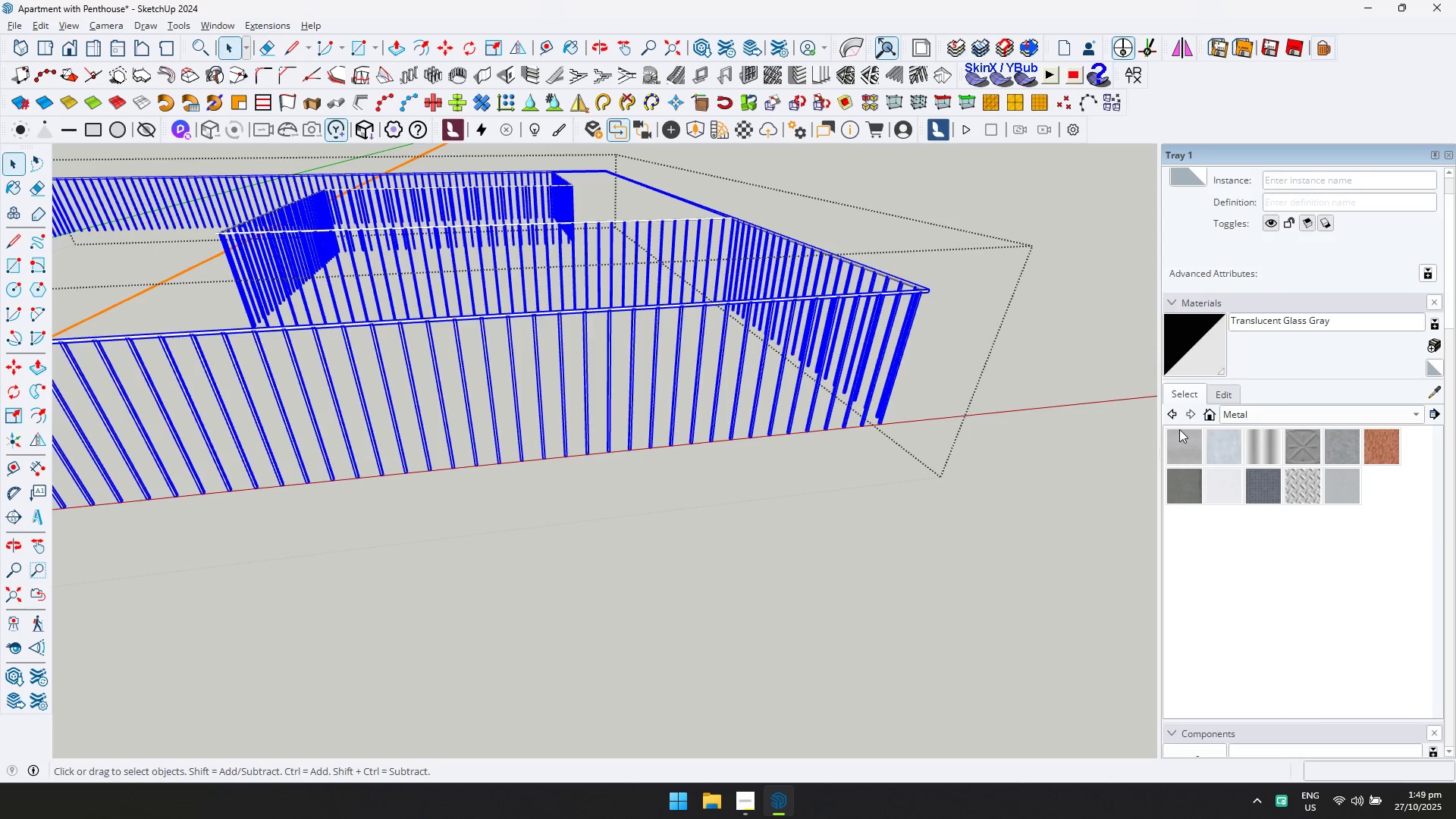 
scroll: coordinate [885, 277], scroll_direction: up, amount: 14.0
 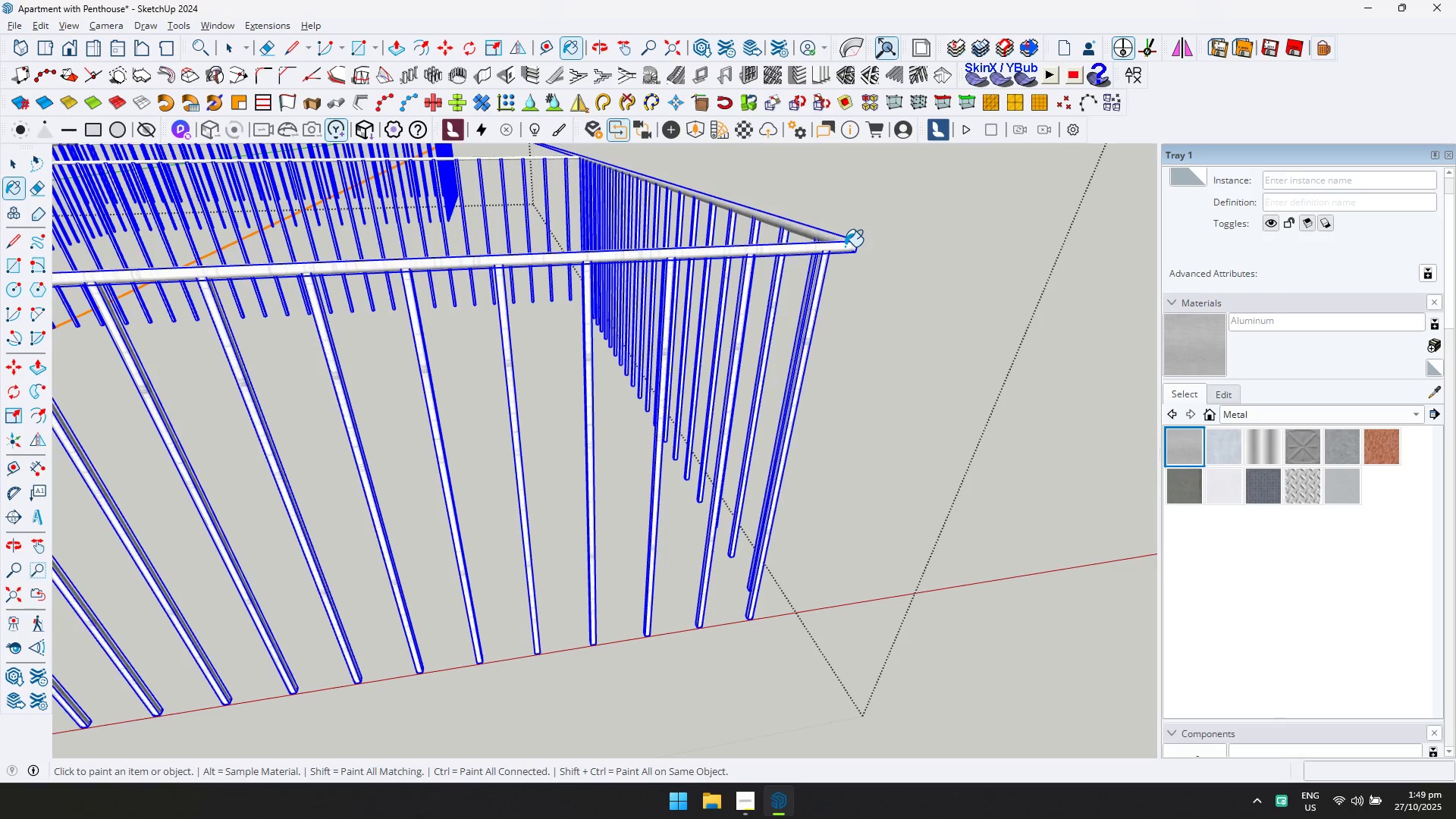 
left_click([845, 246])
 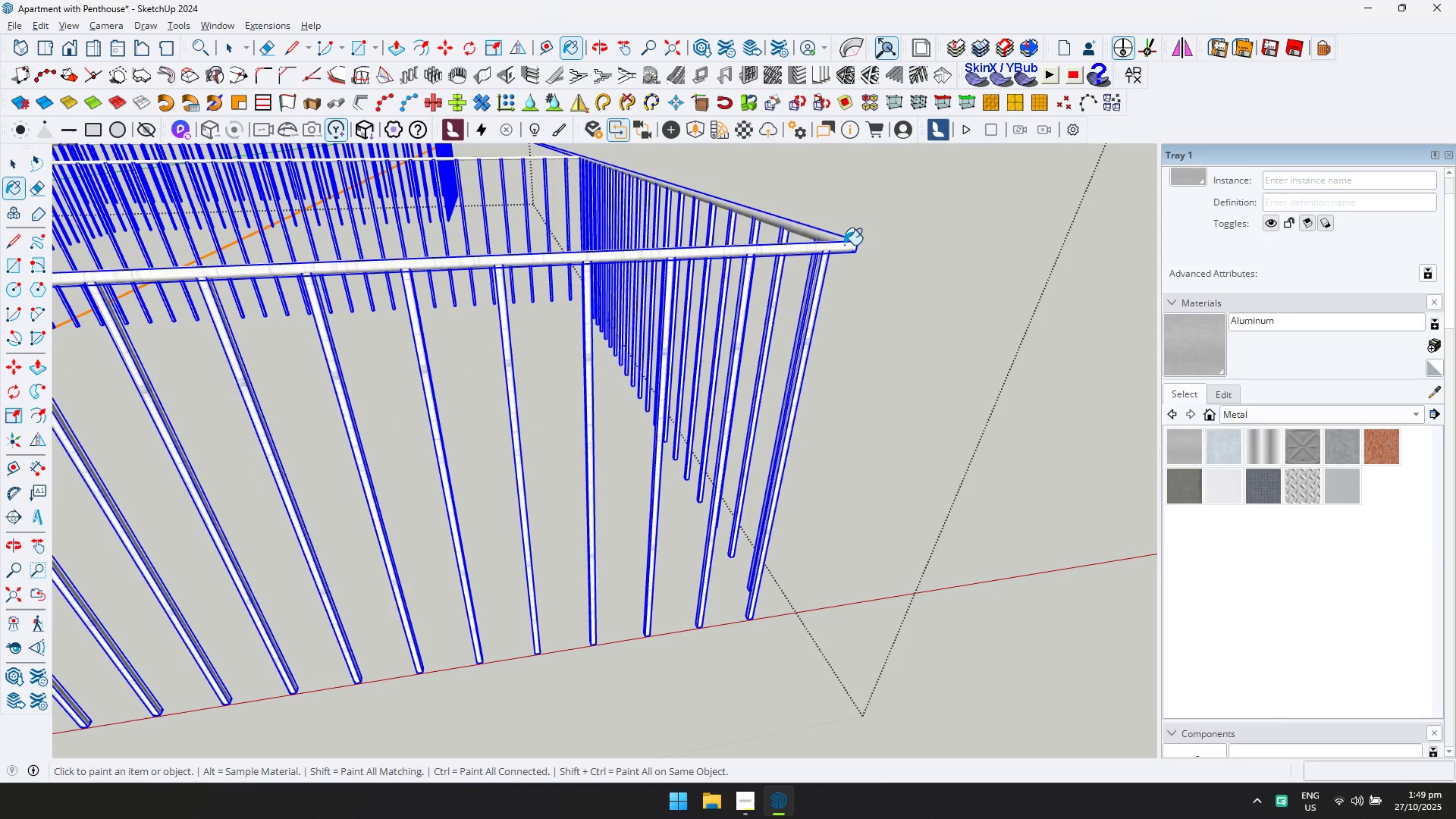 
hold_key(key=ControlLeft, duration=0.4)
left_click([844, 245])
 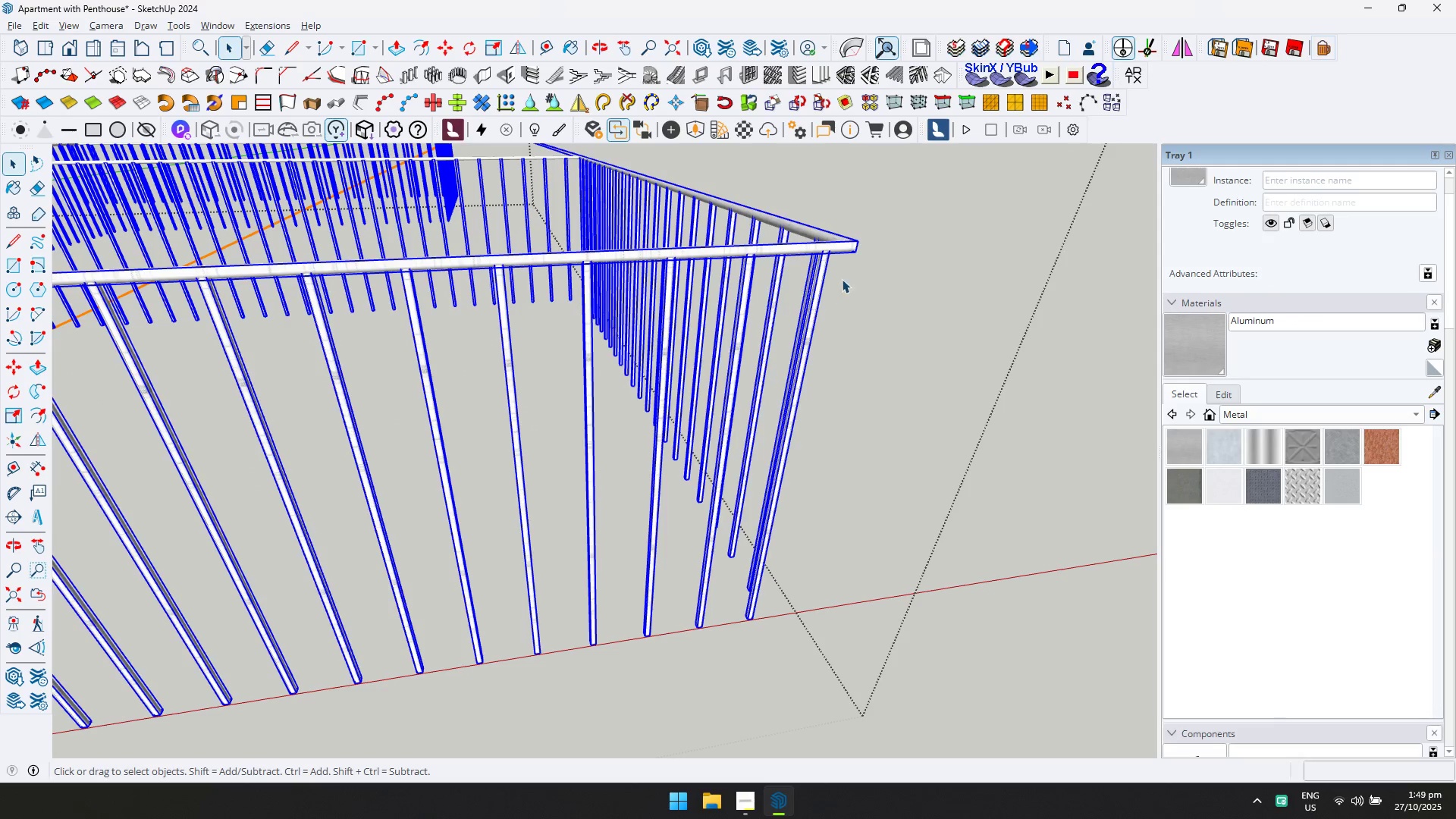 
double_click([843, 248])
 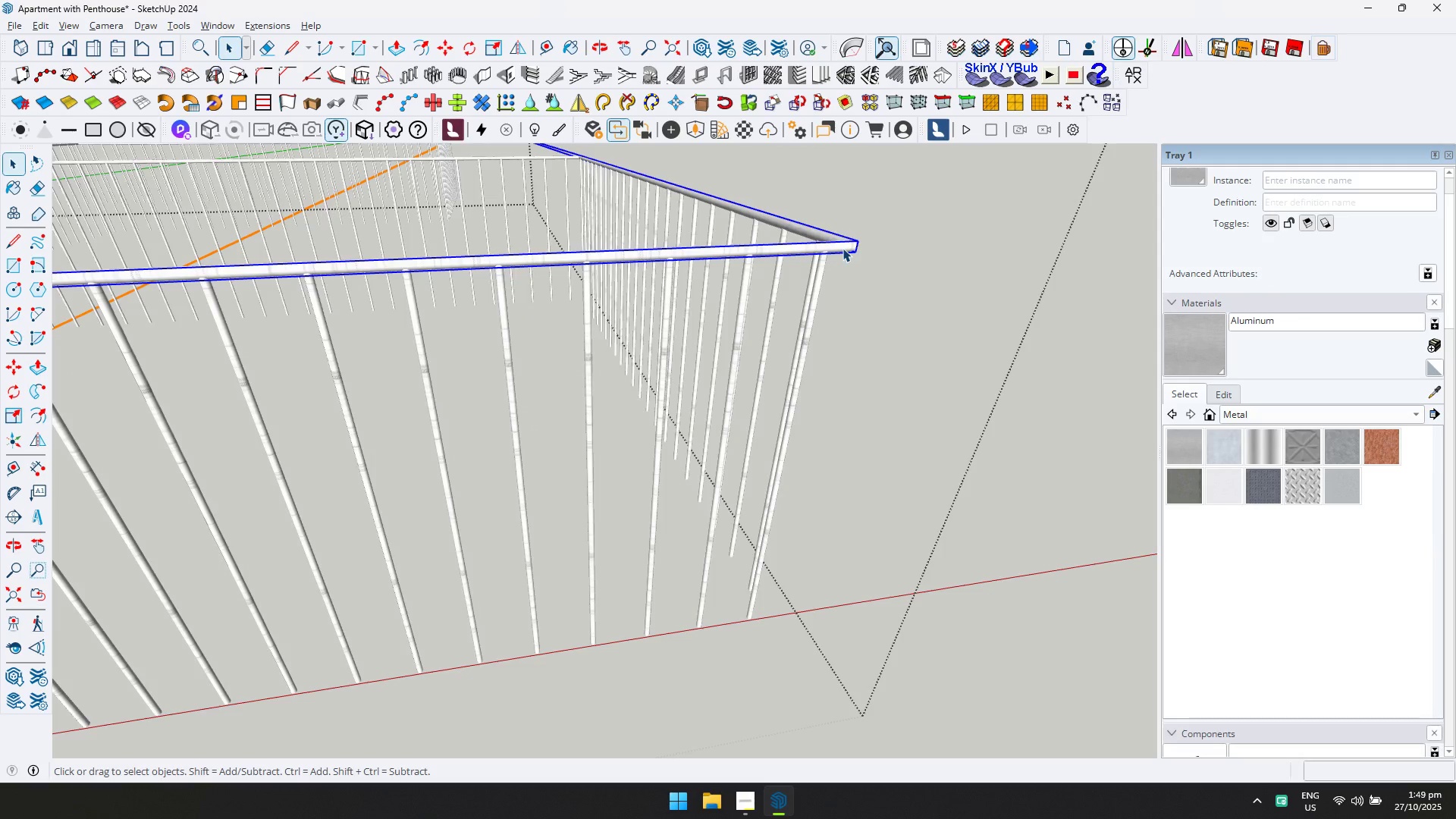 
key(Control+ControlLeft)
 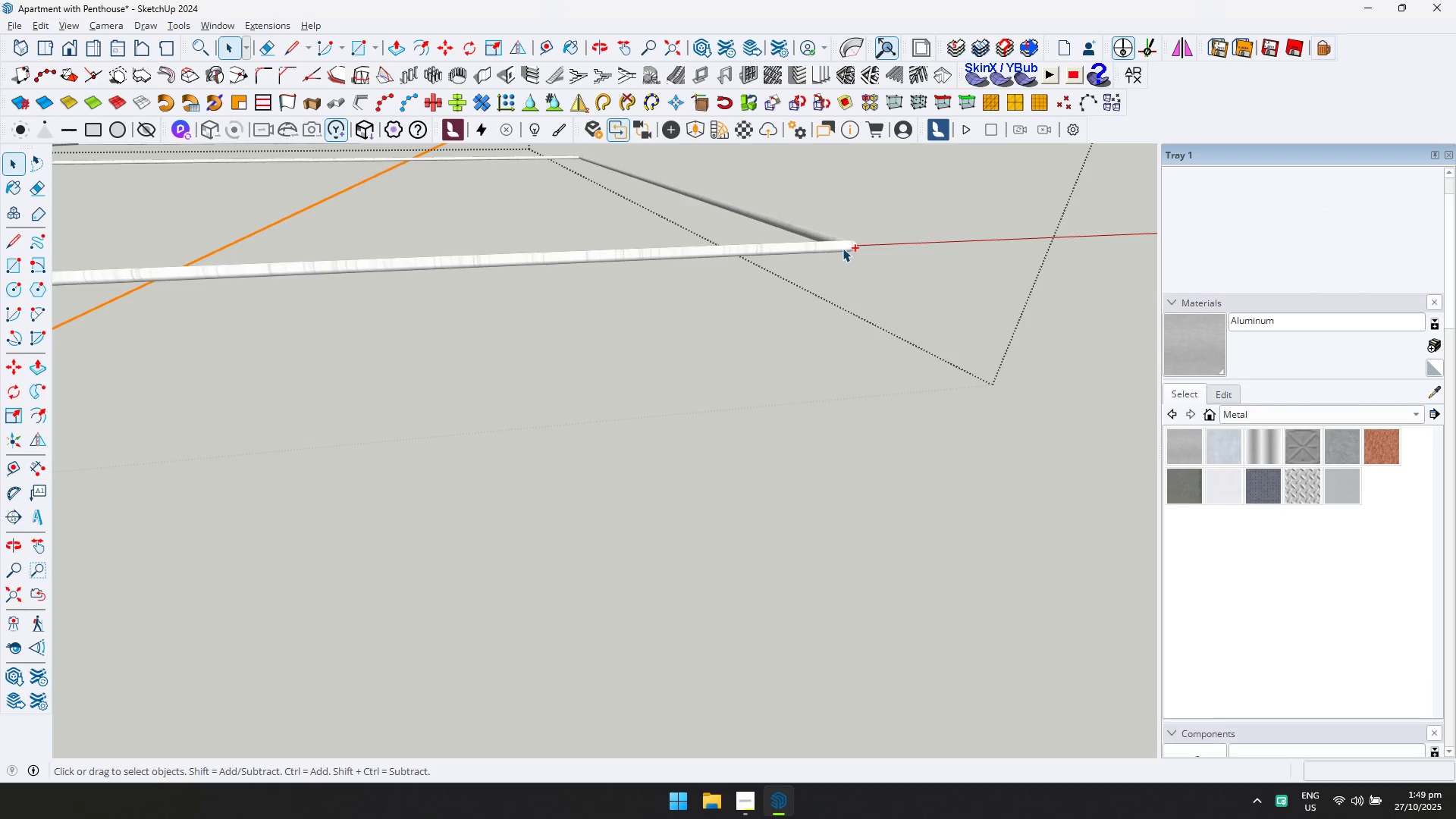 
key(Control+A)
 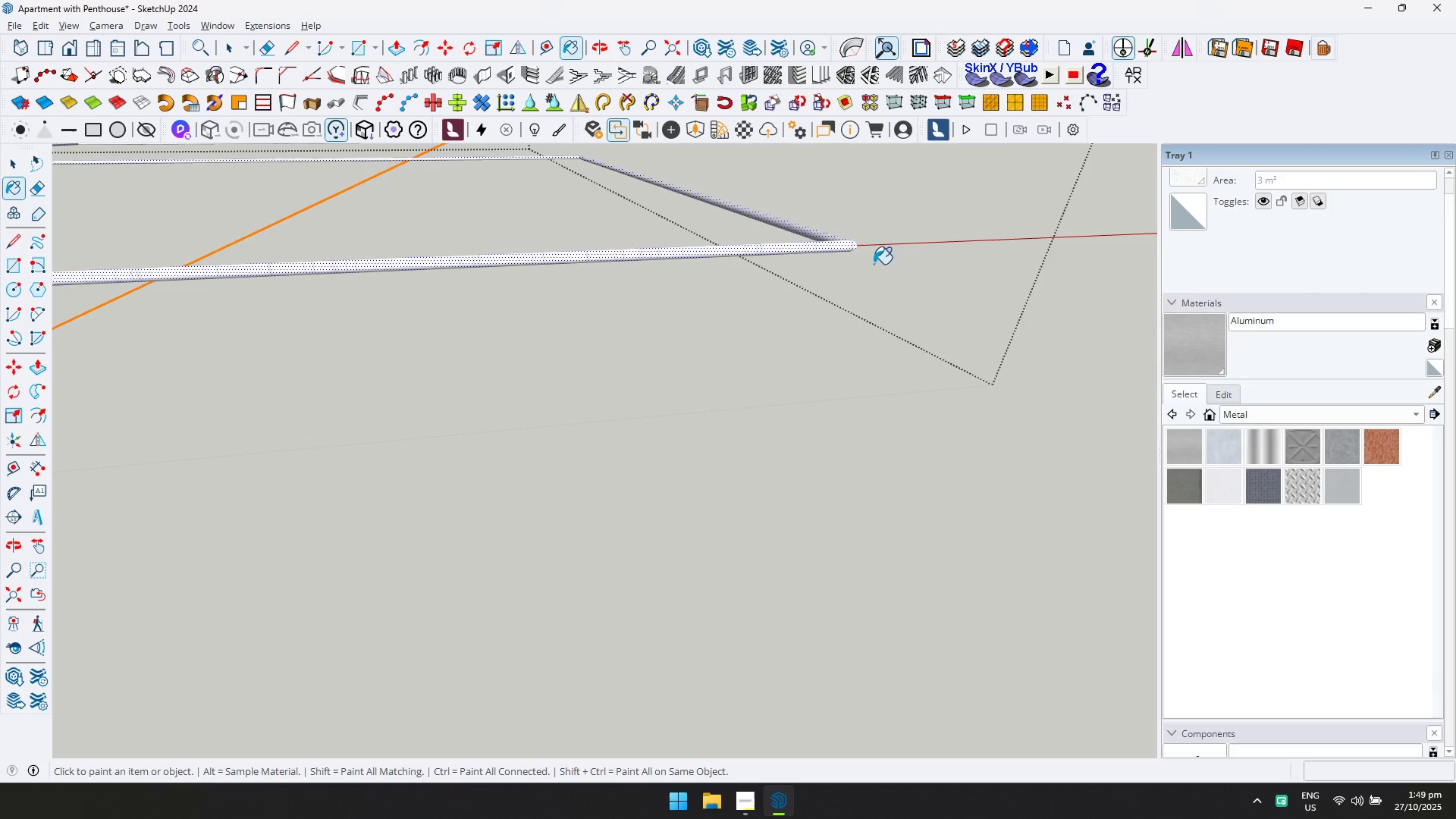 
left_click([832, 246])
 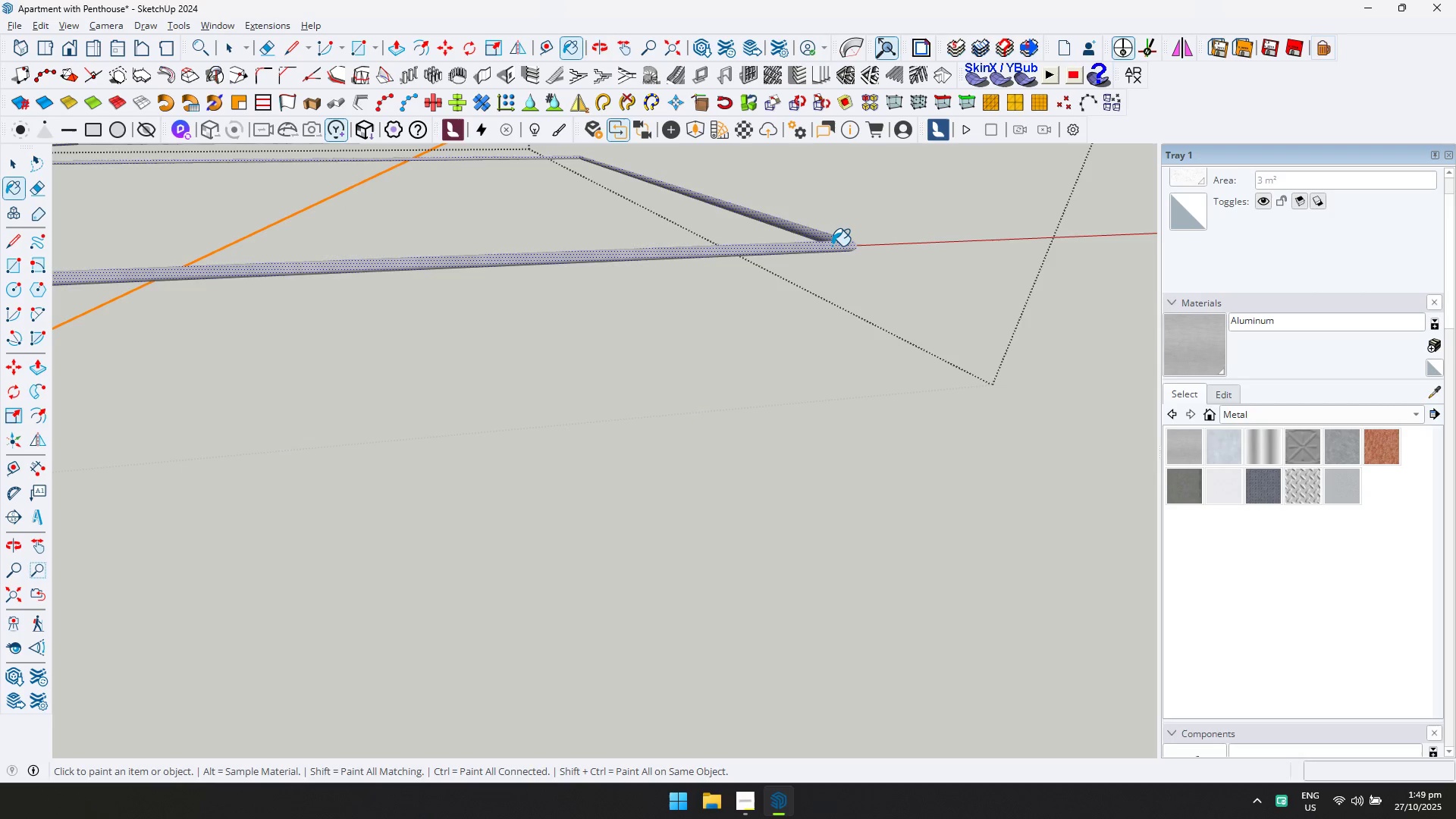 
key(Escape)
 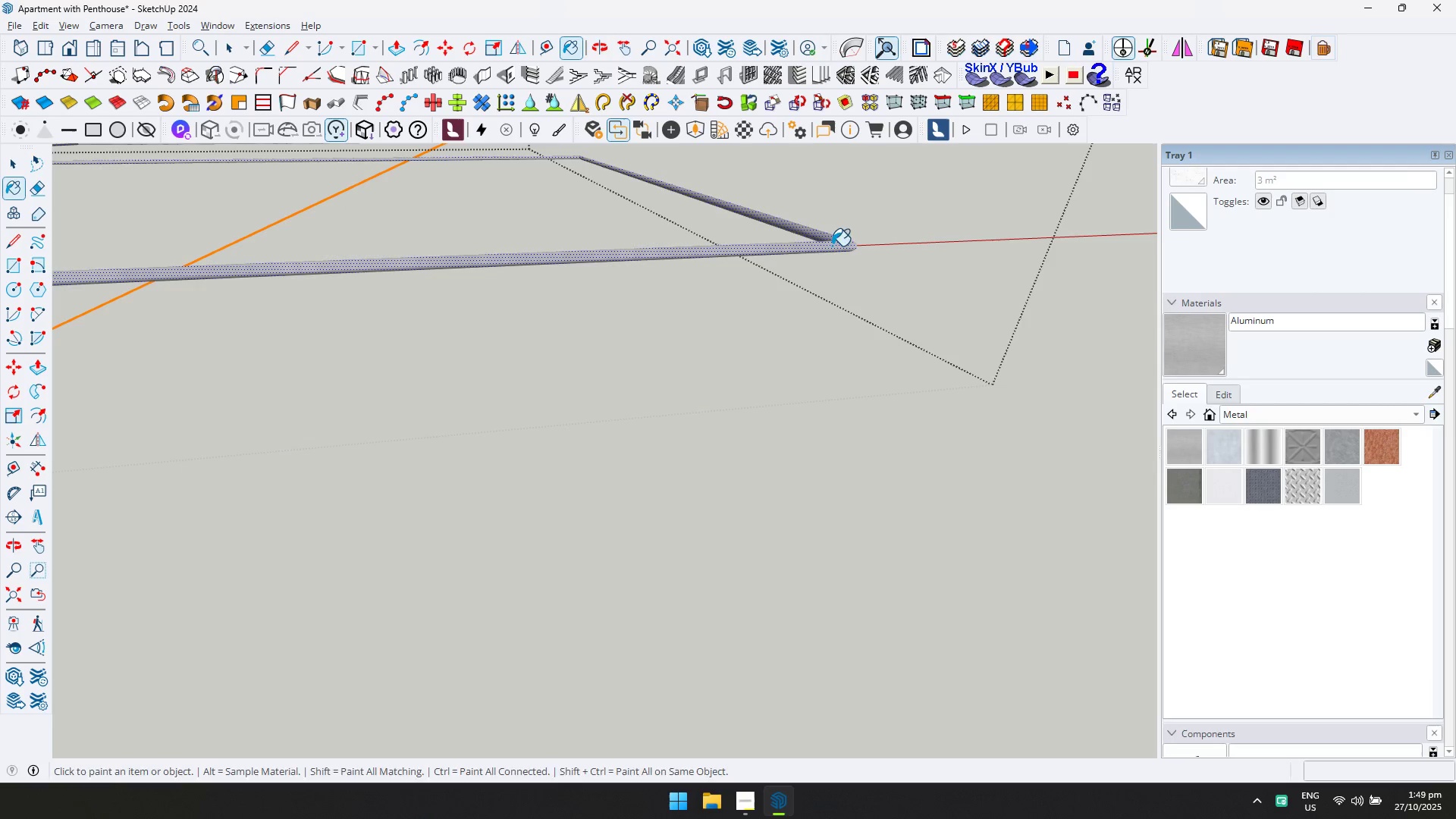 
key(Space)
 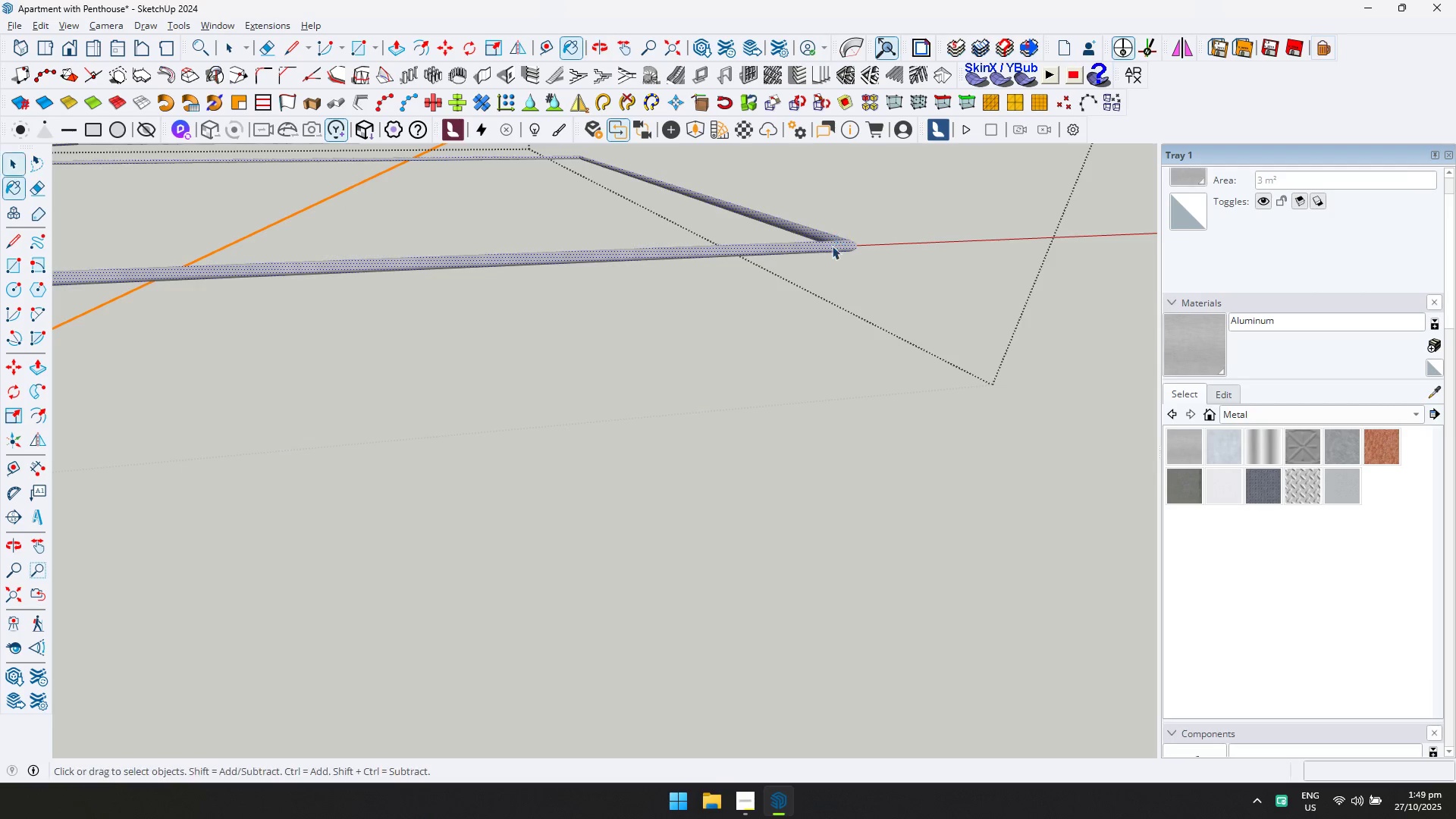 
key(Escape)
 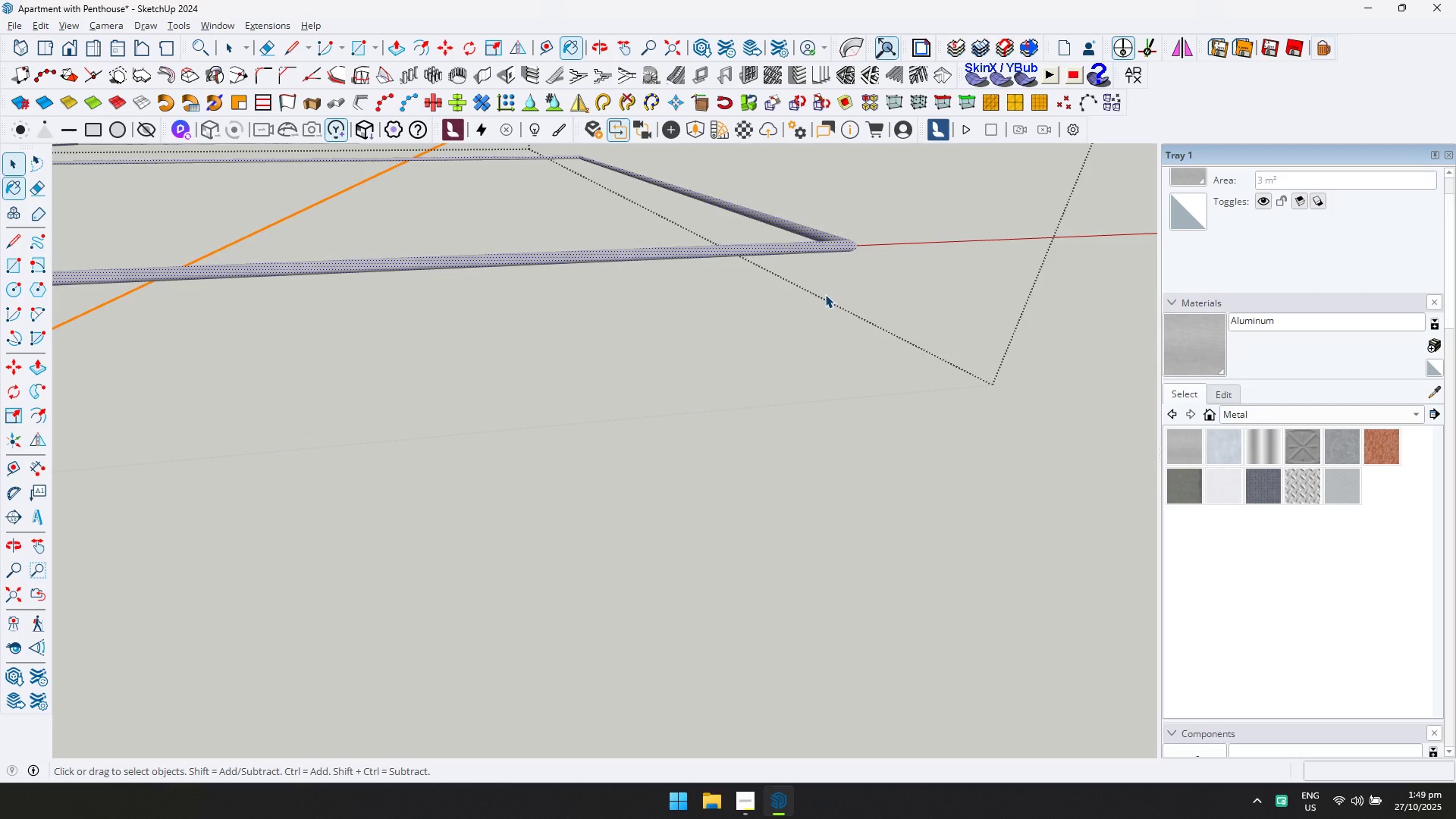 
key(Escape)
 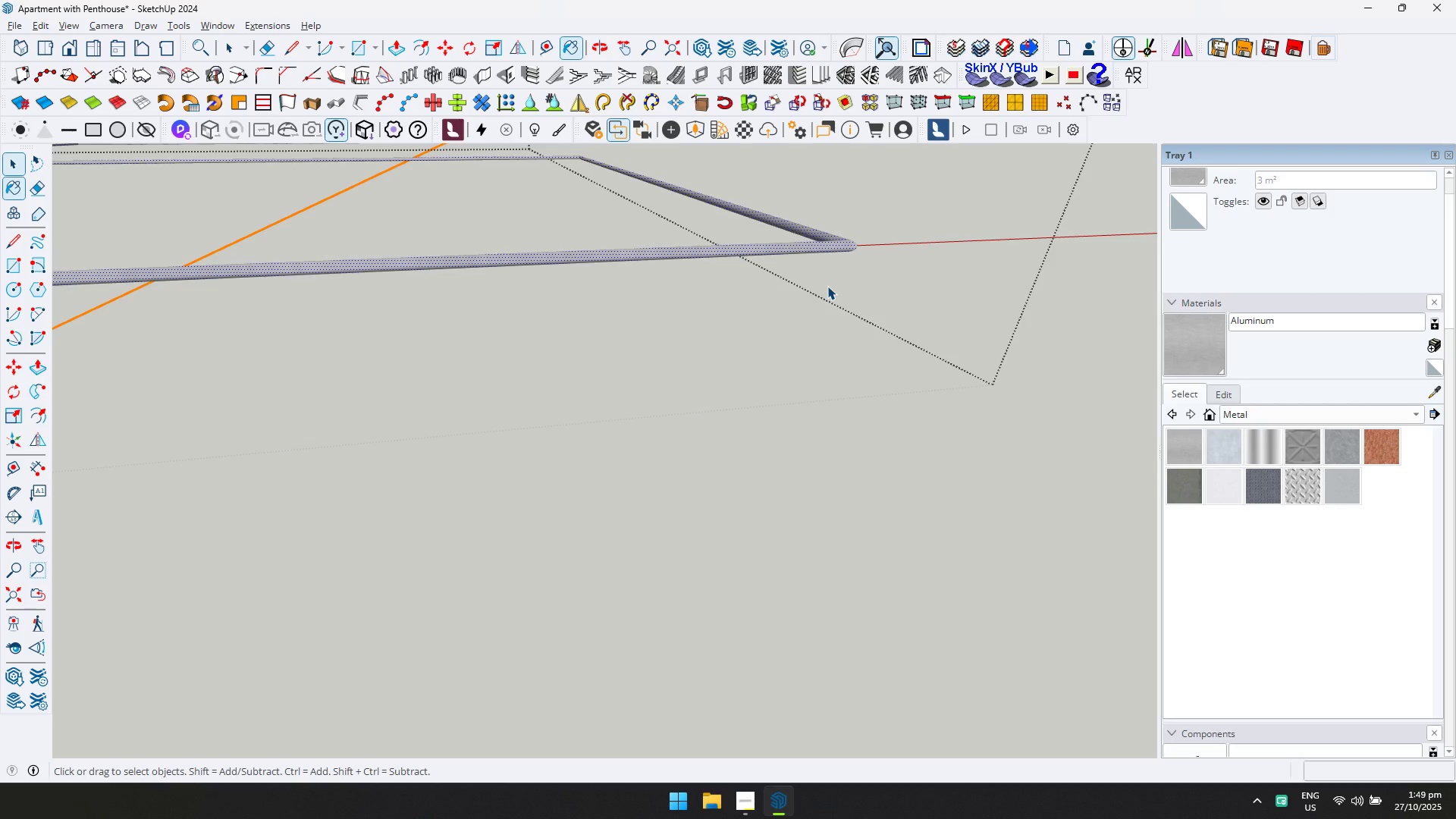 
key(Space)
 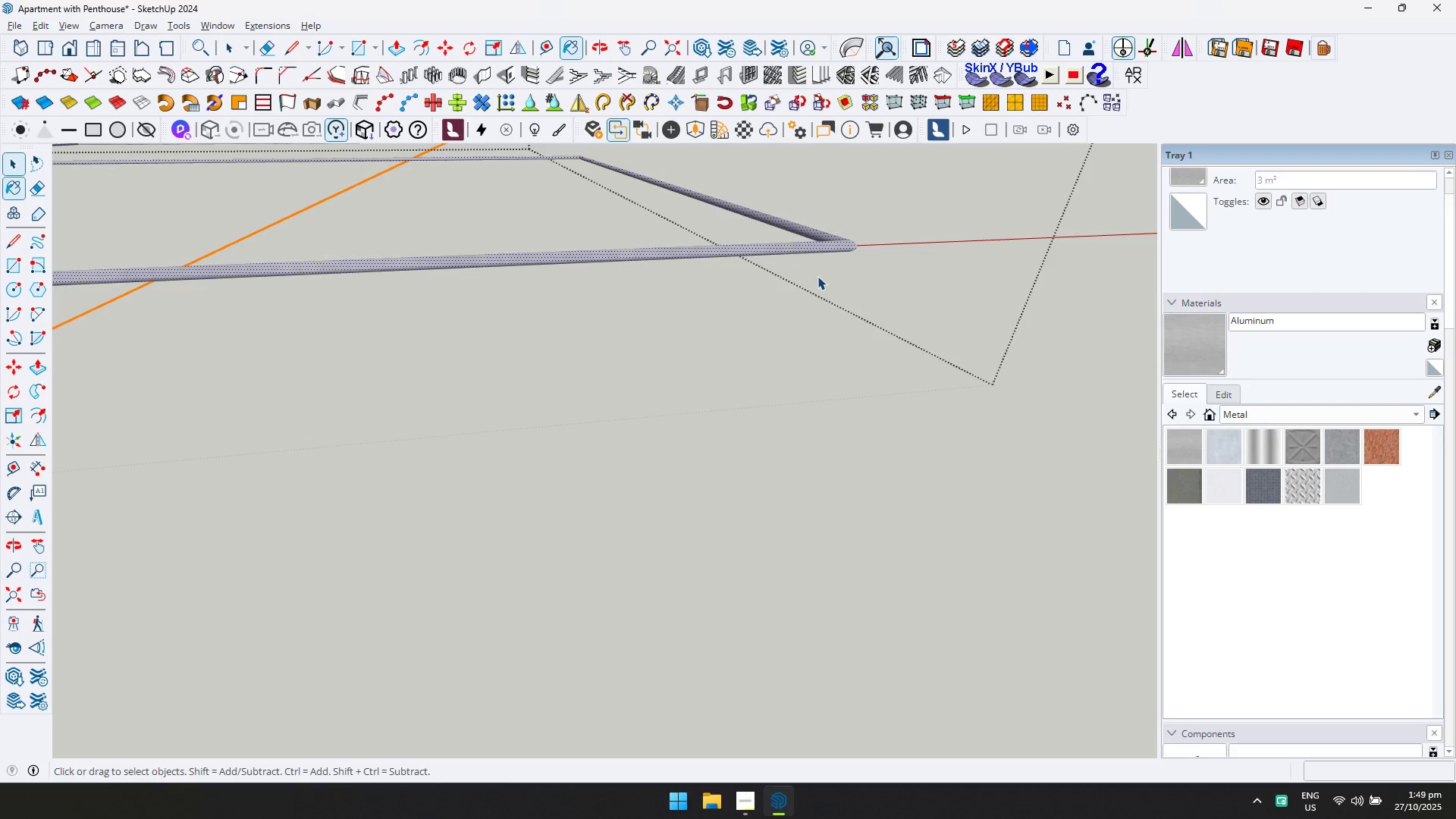 
key(Escape)
 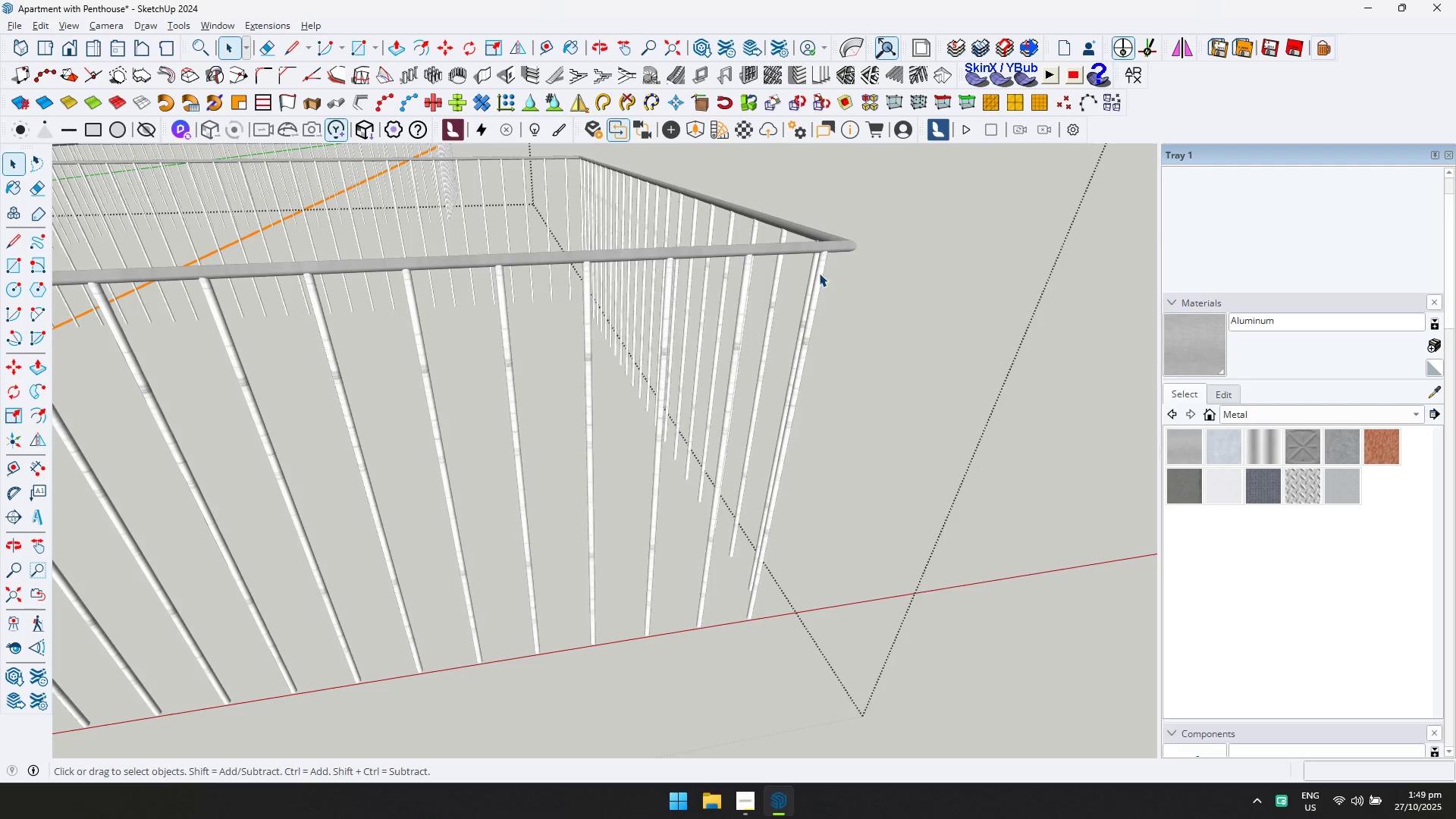 
left_click([817, 273])
 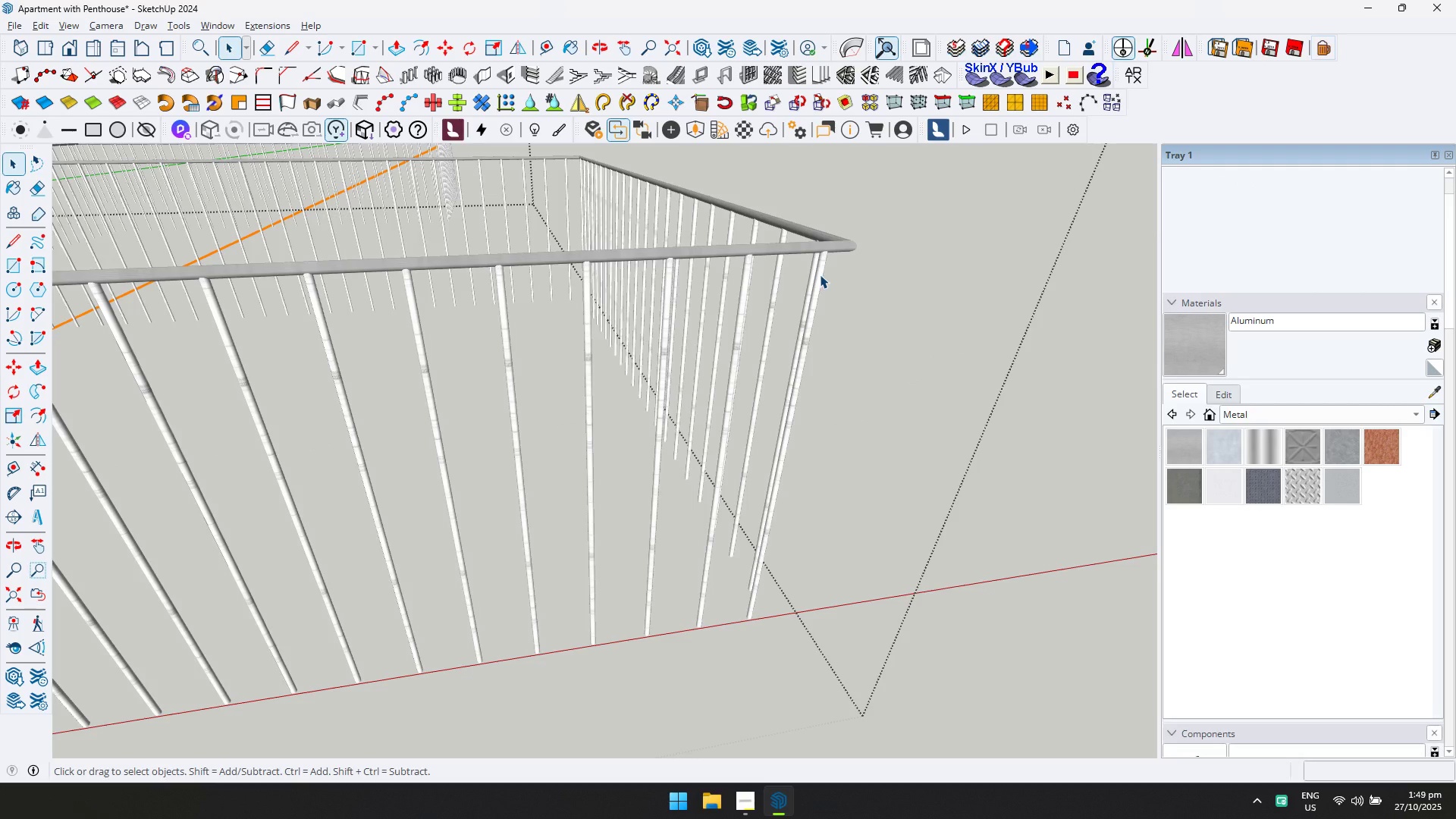 
left_click([820, 275])
 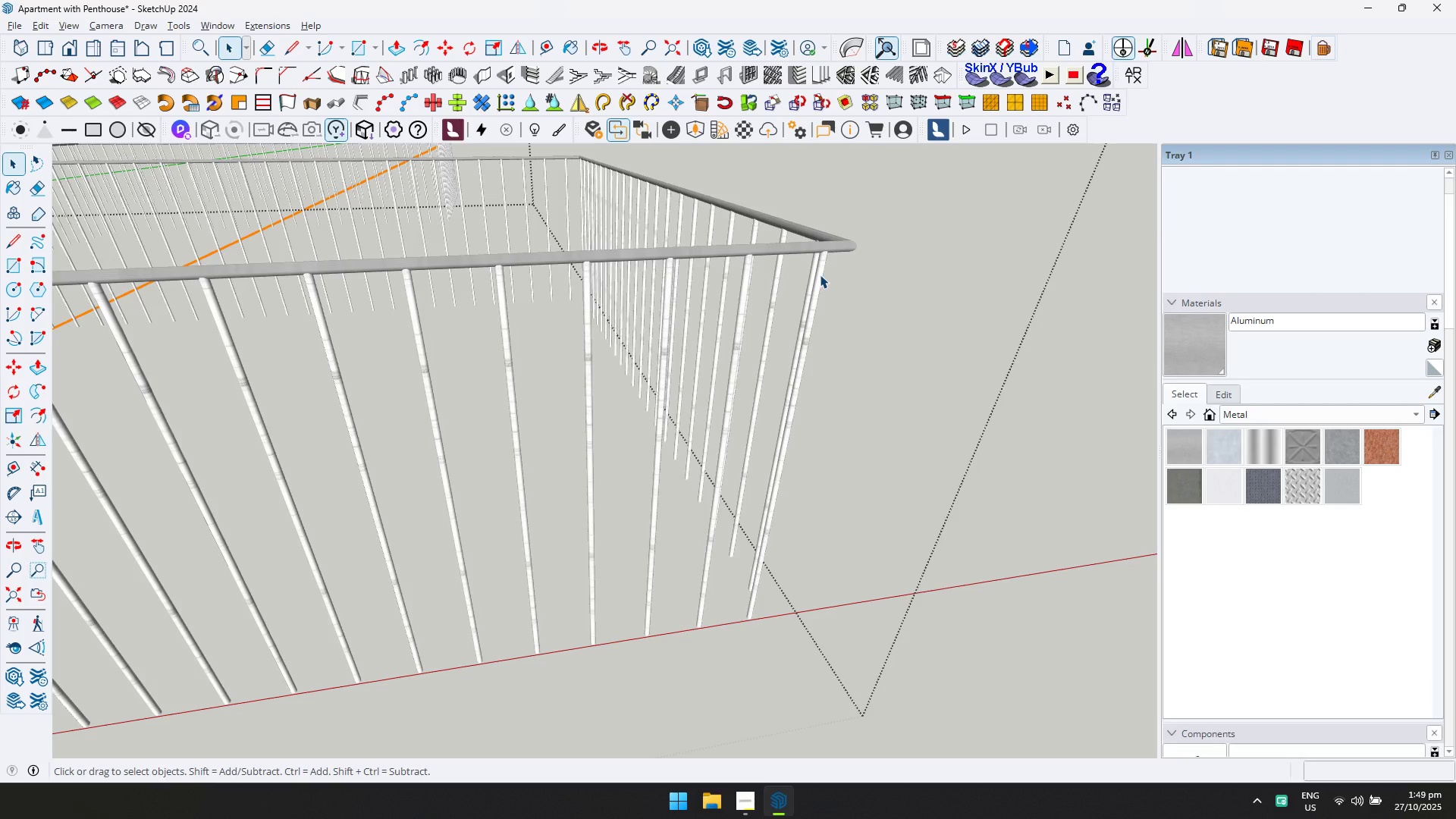 
key(Alt+AltLeft)
 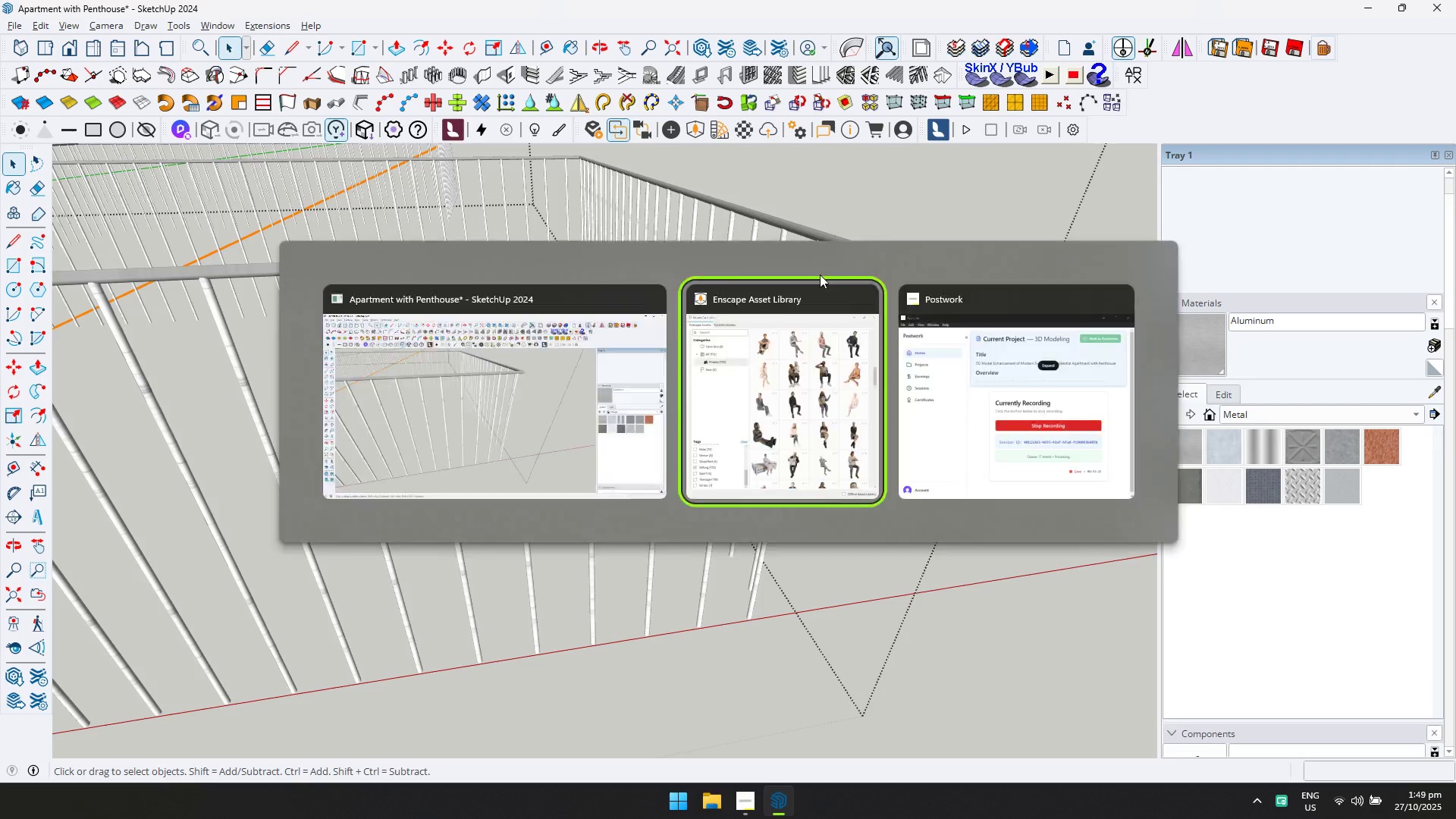 
key(Alt+Tab)
 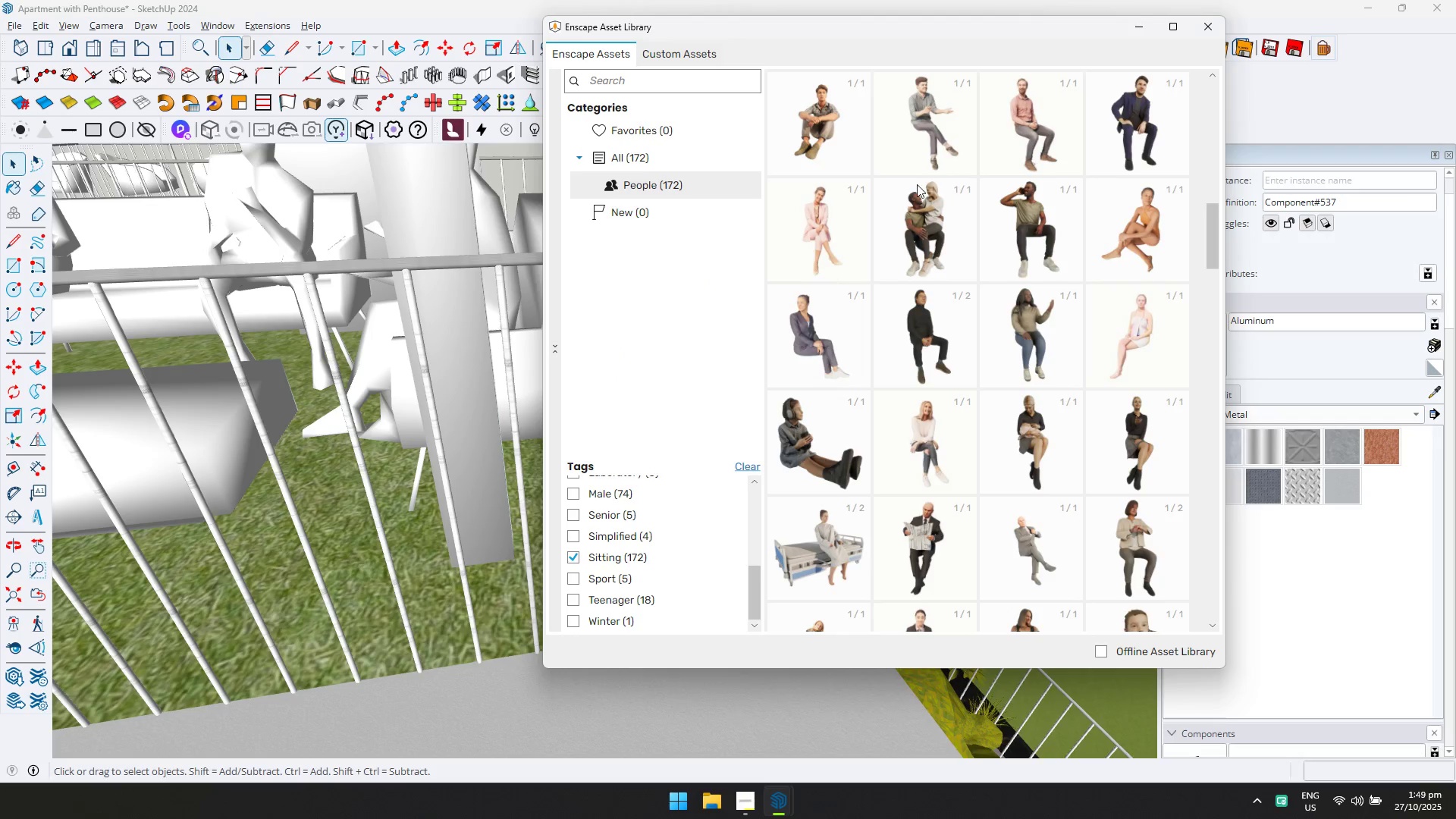 
left_click([1204, 32])
 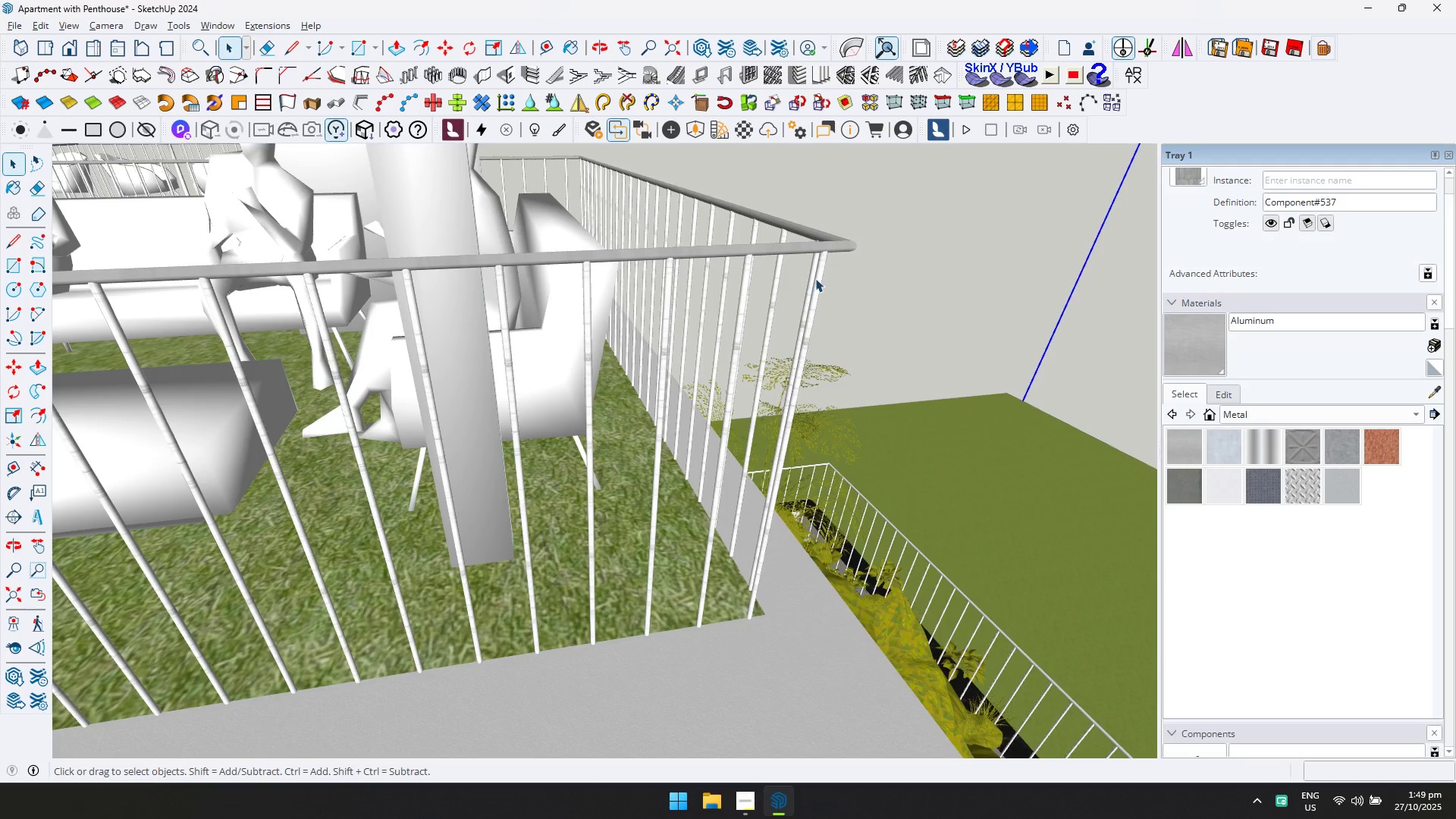 
left_click([818, 278])
 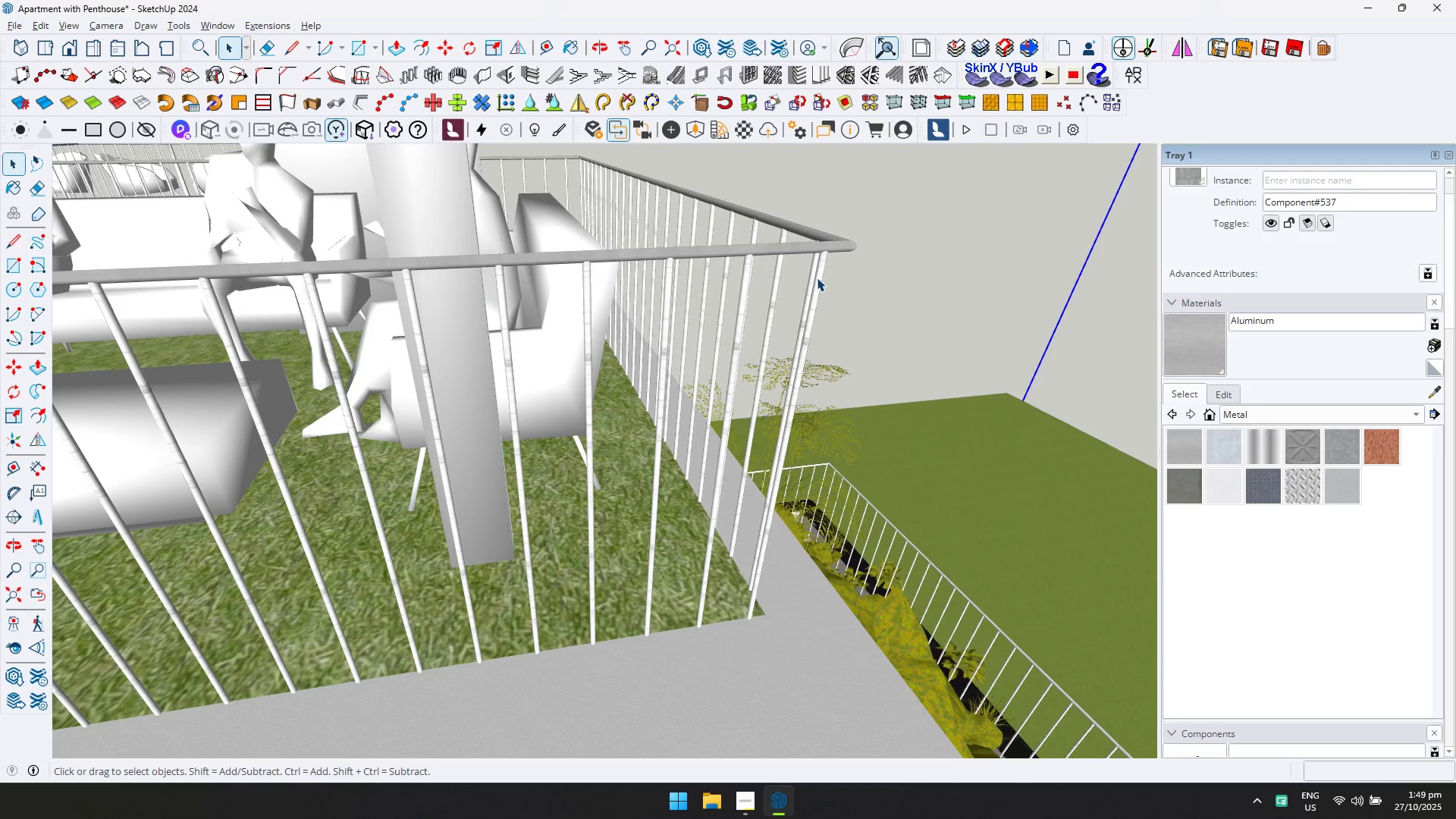 
key(Alt+Tab)